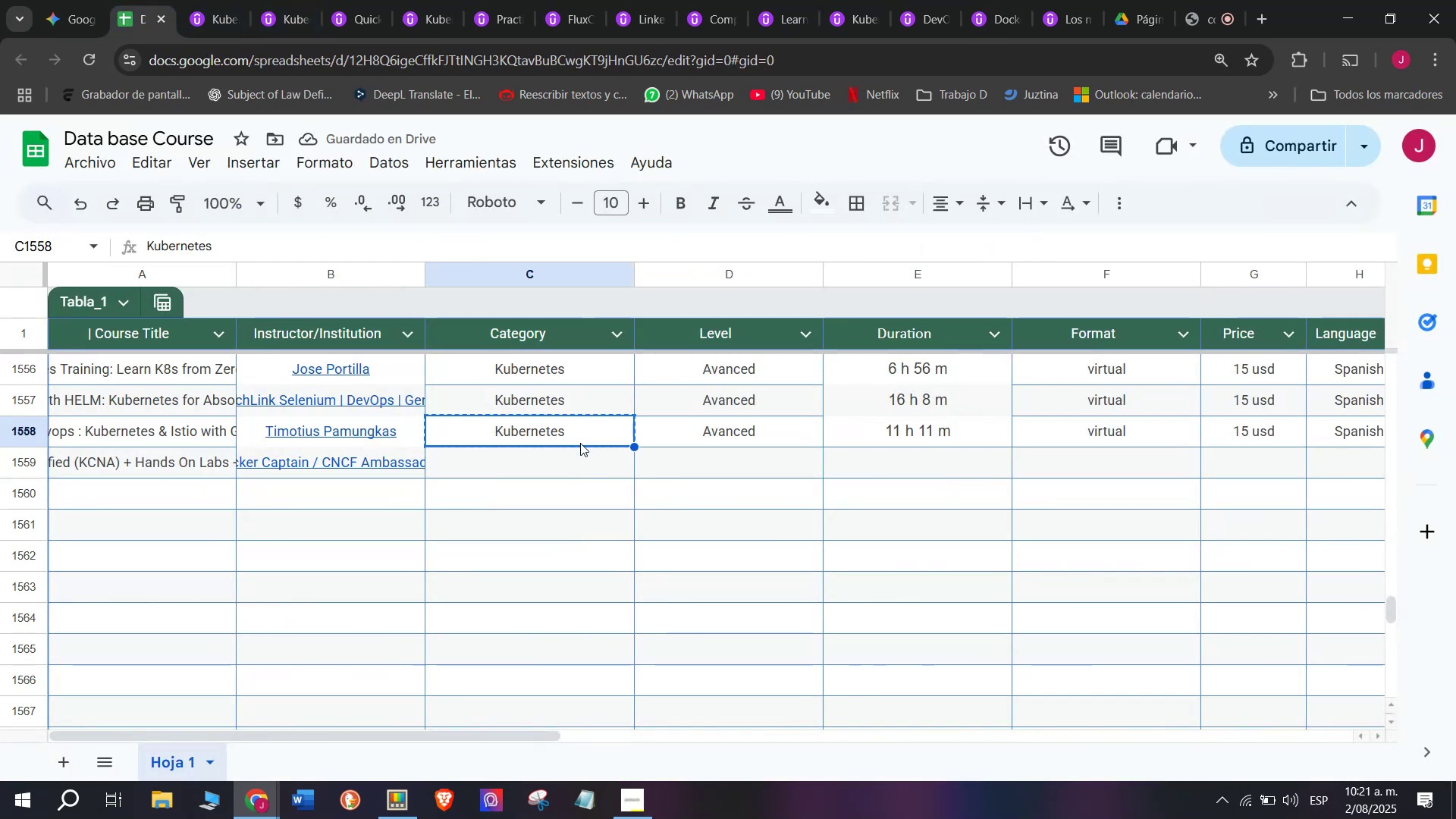 
key(Control+C)
 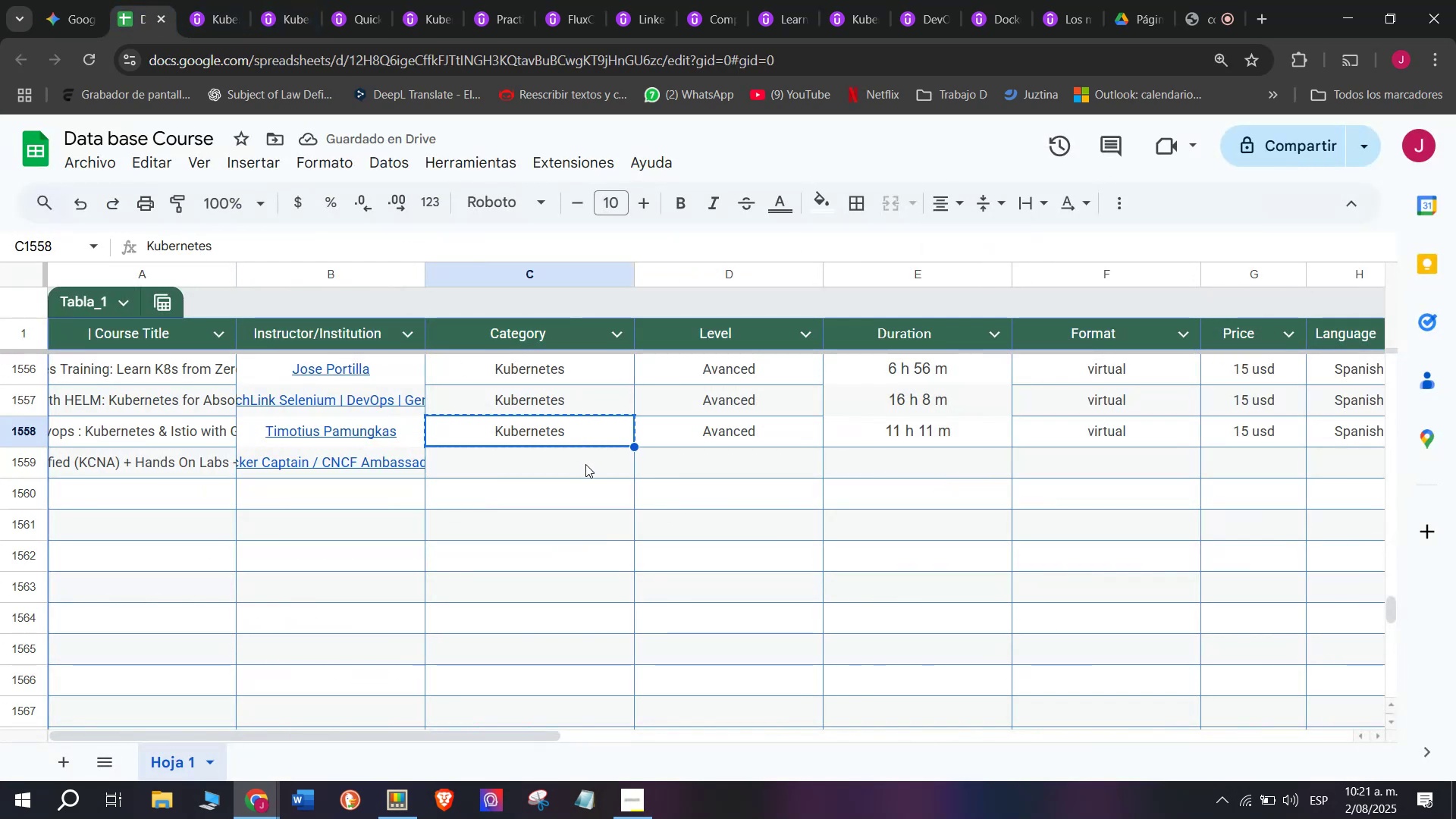 
double_click([585, 464])
 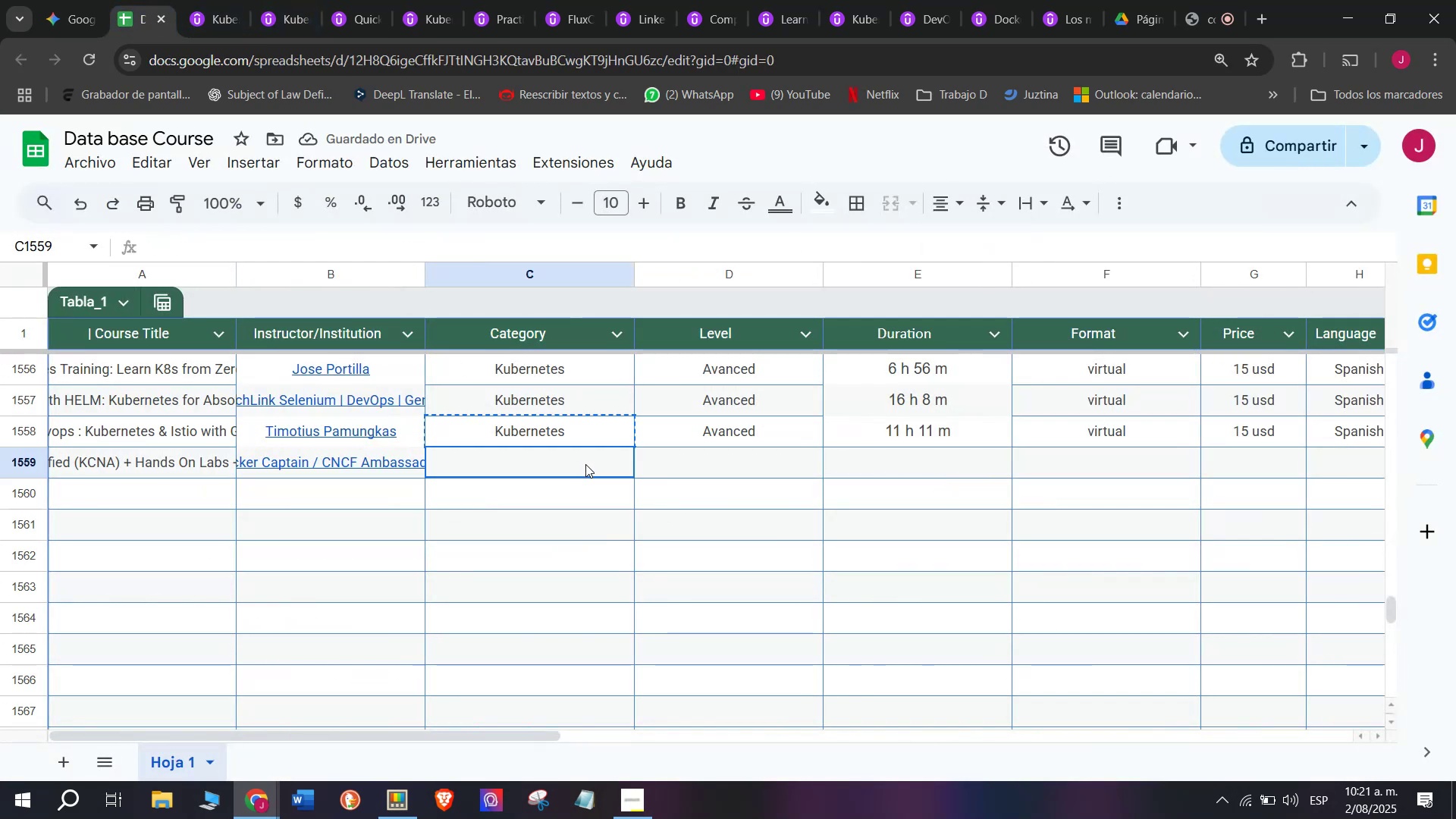 
key(Z)
 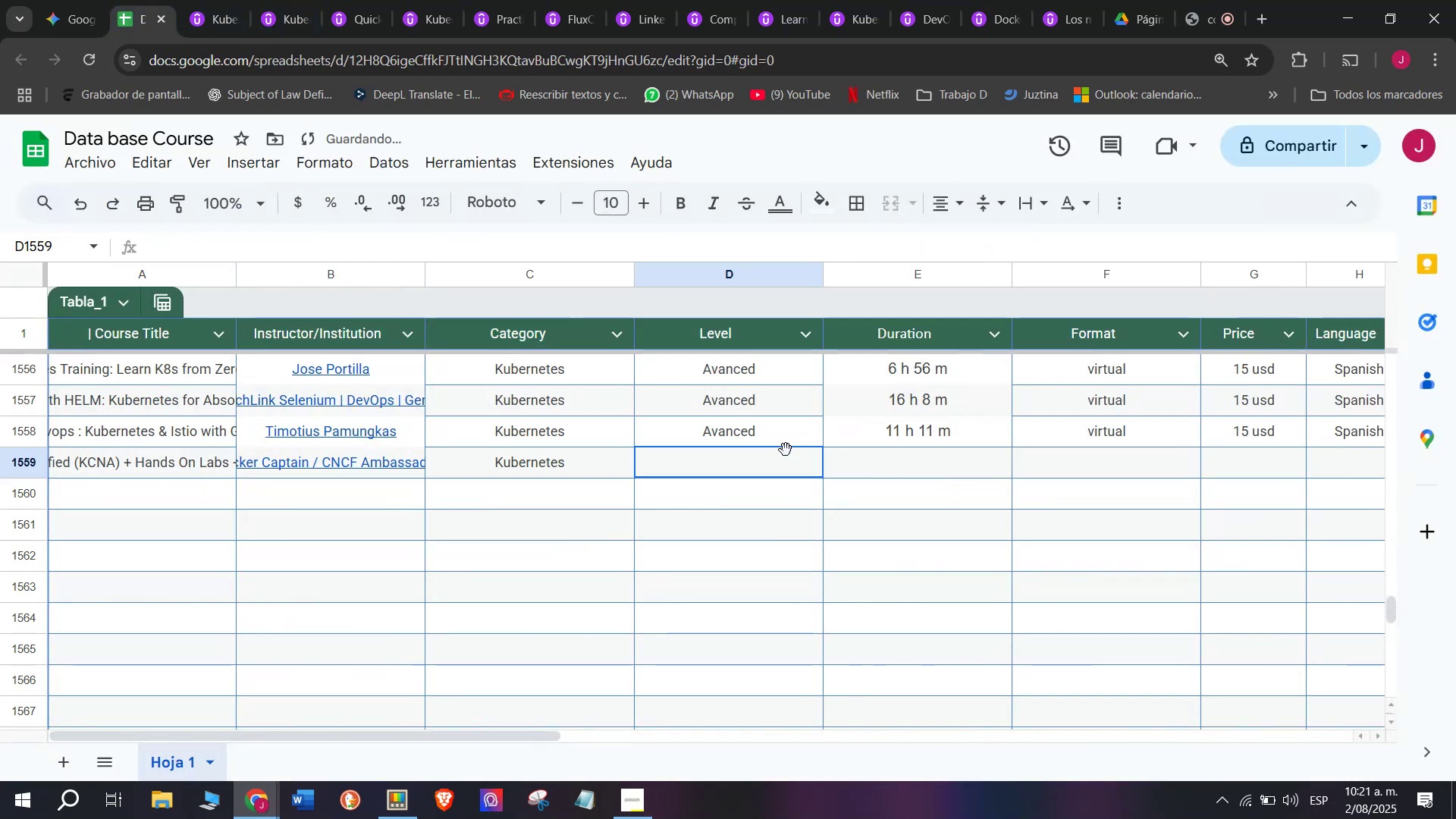 
key(Control+ControlLeft)
 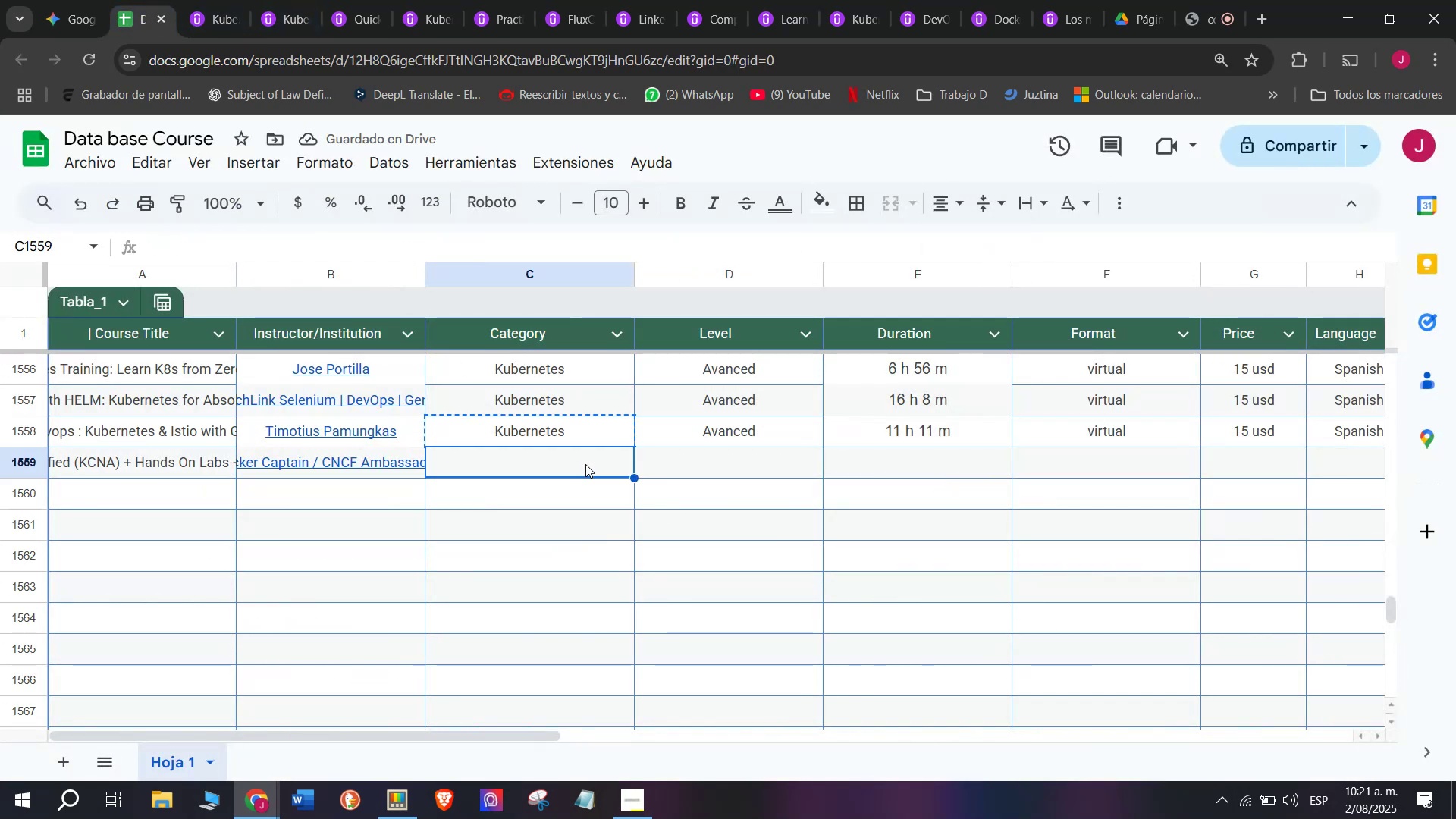 
key(Control+V)
 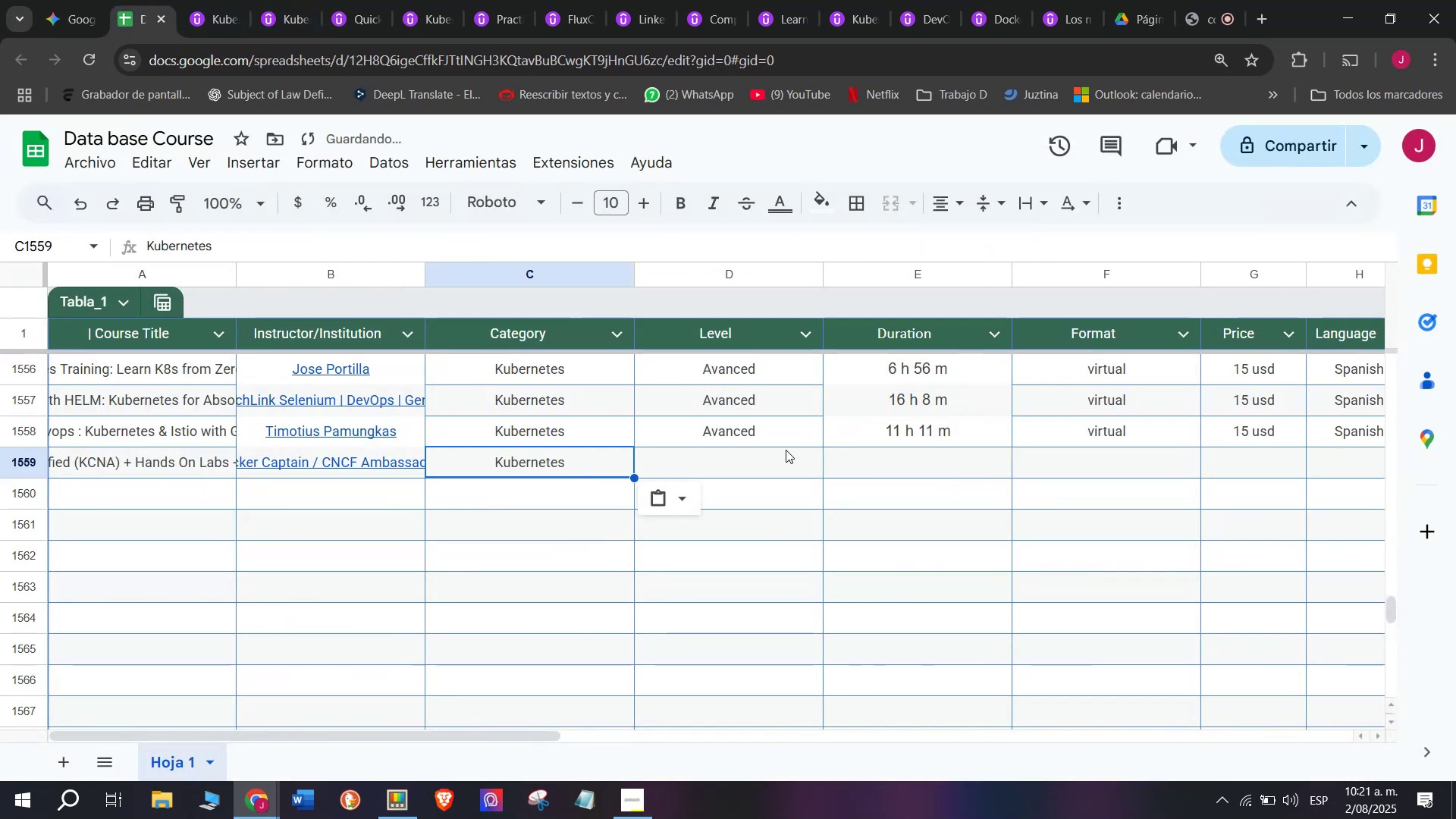 
triple_click([786, 450])
 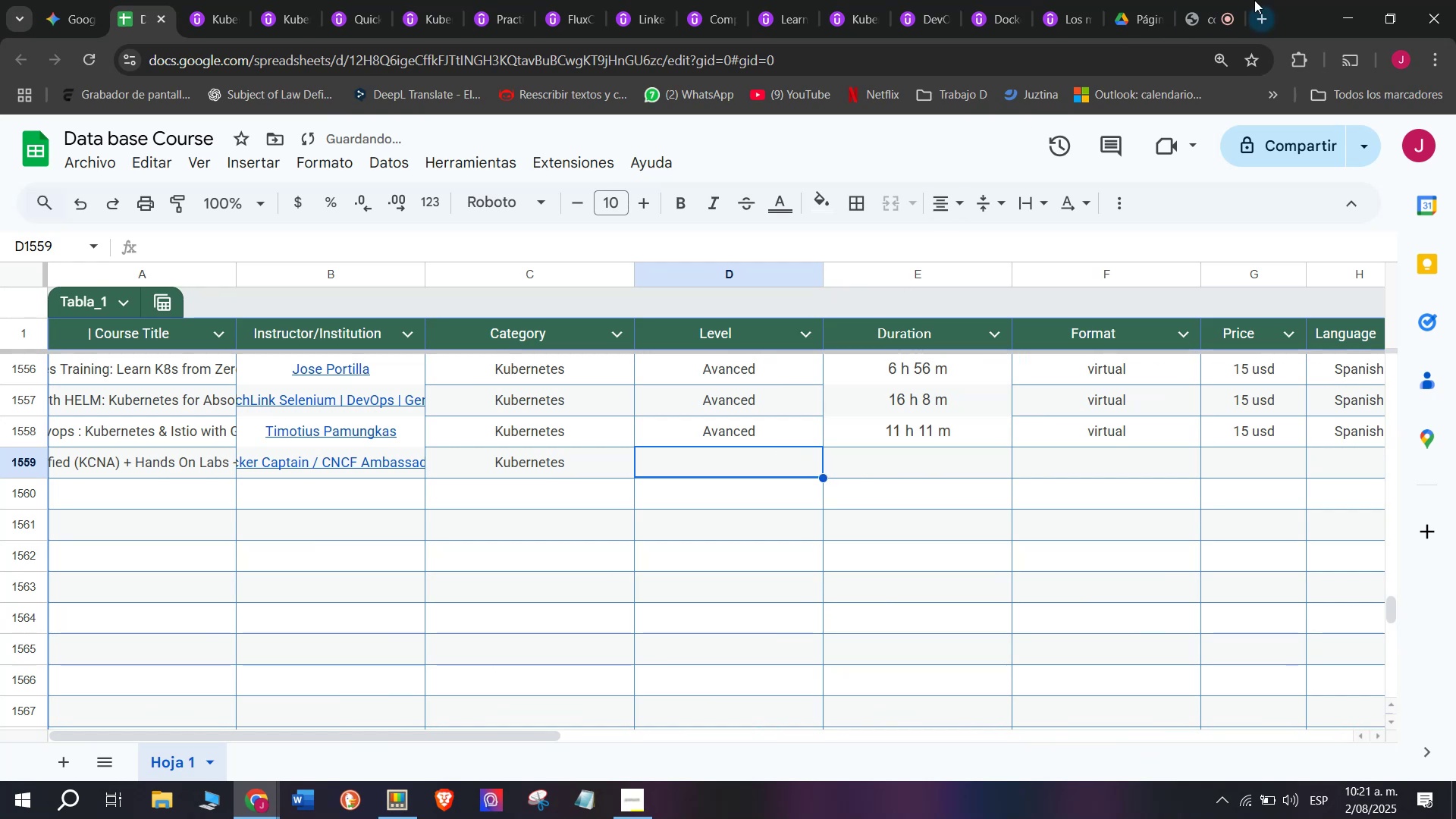 
left_click([1238, 0])
 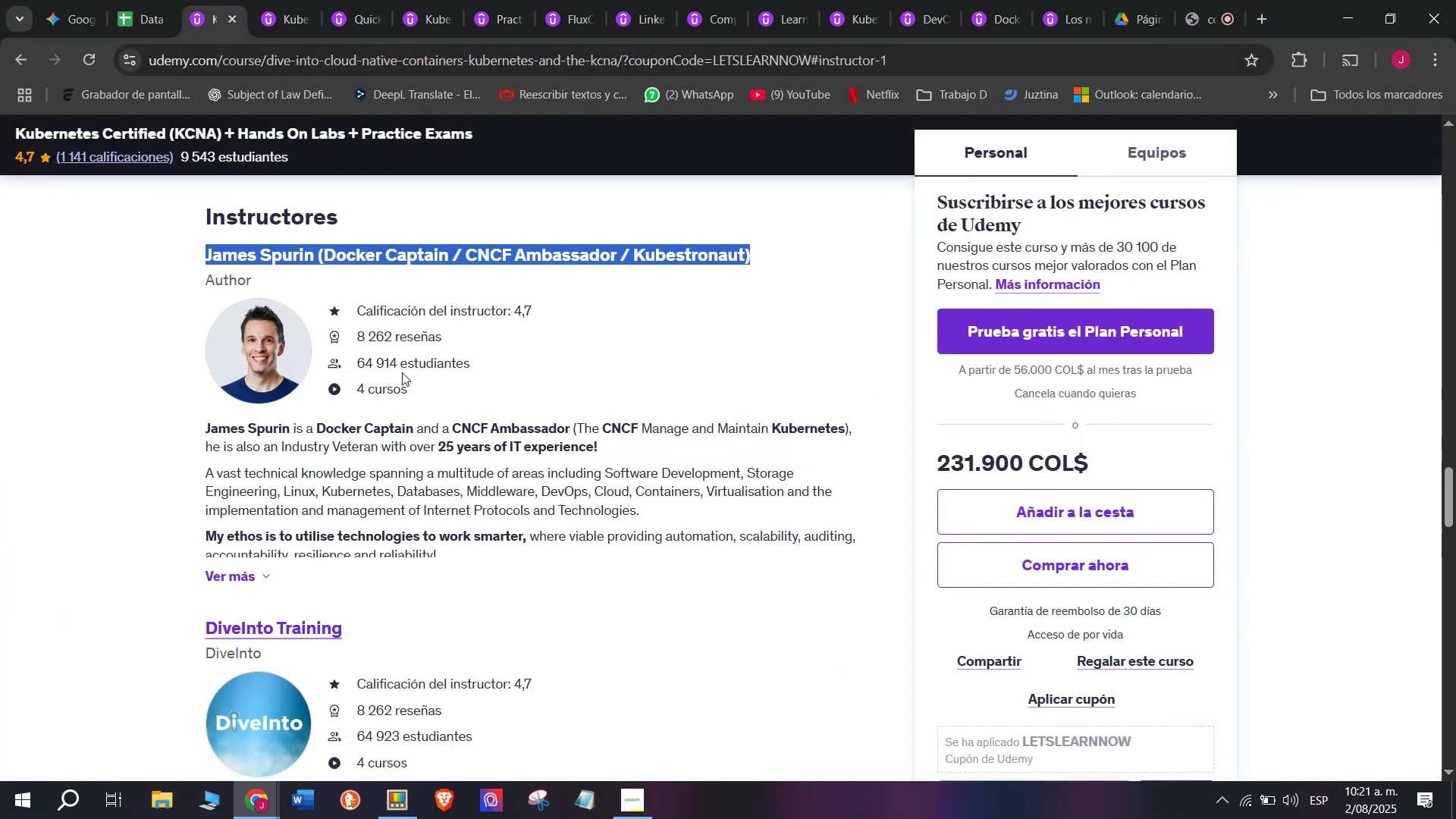 
left_click([179, 0])
 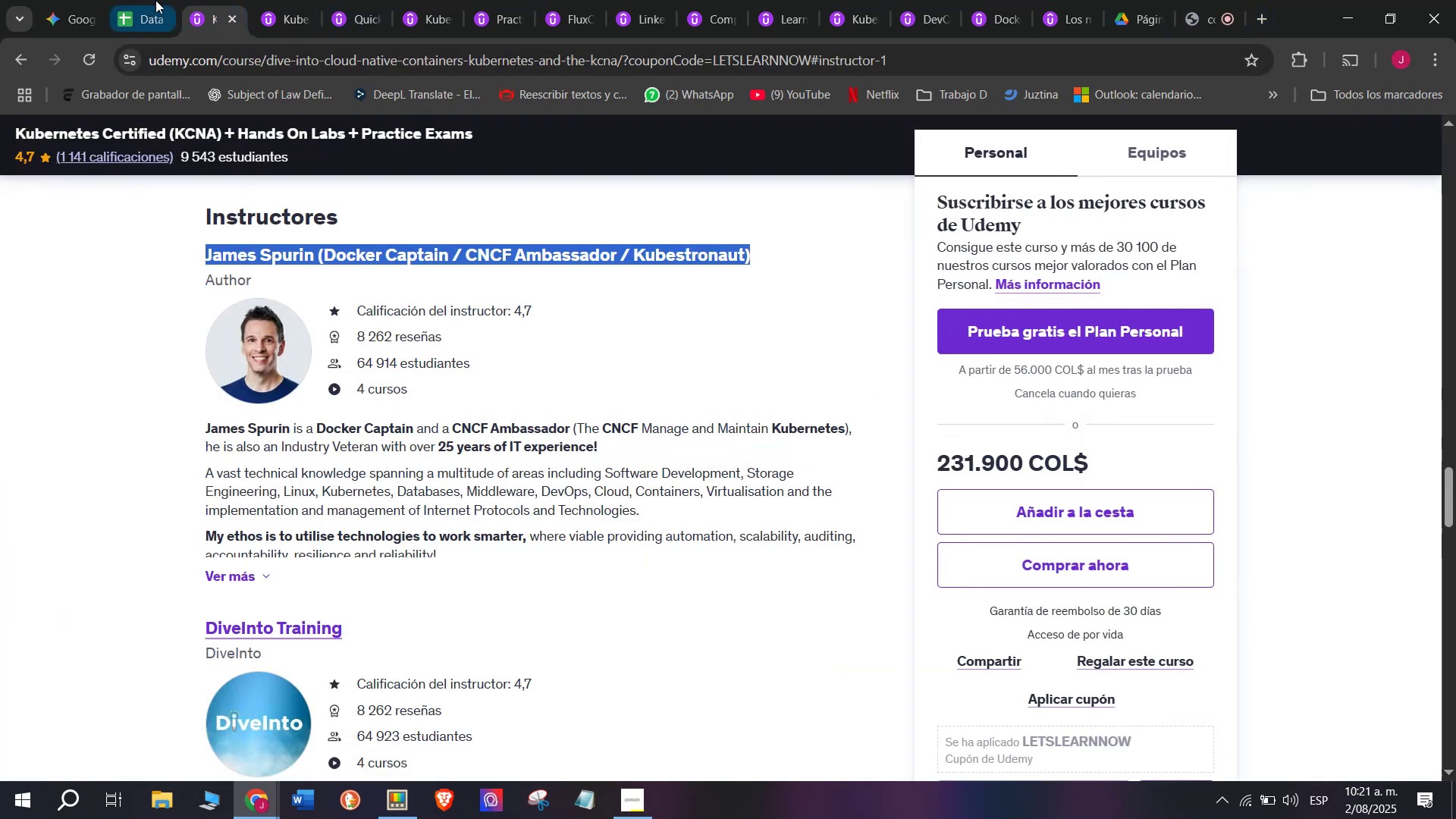 
left_click([154, 0])
 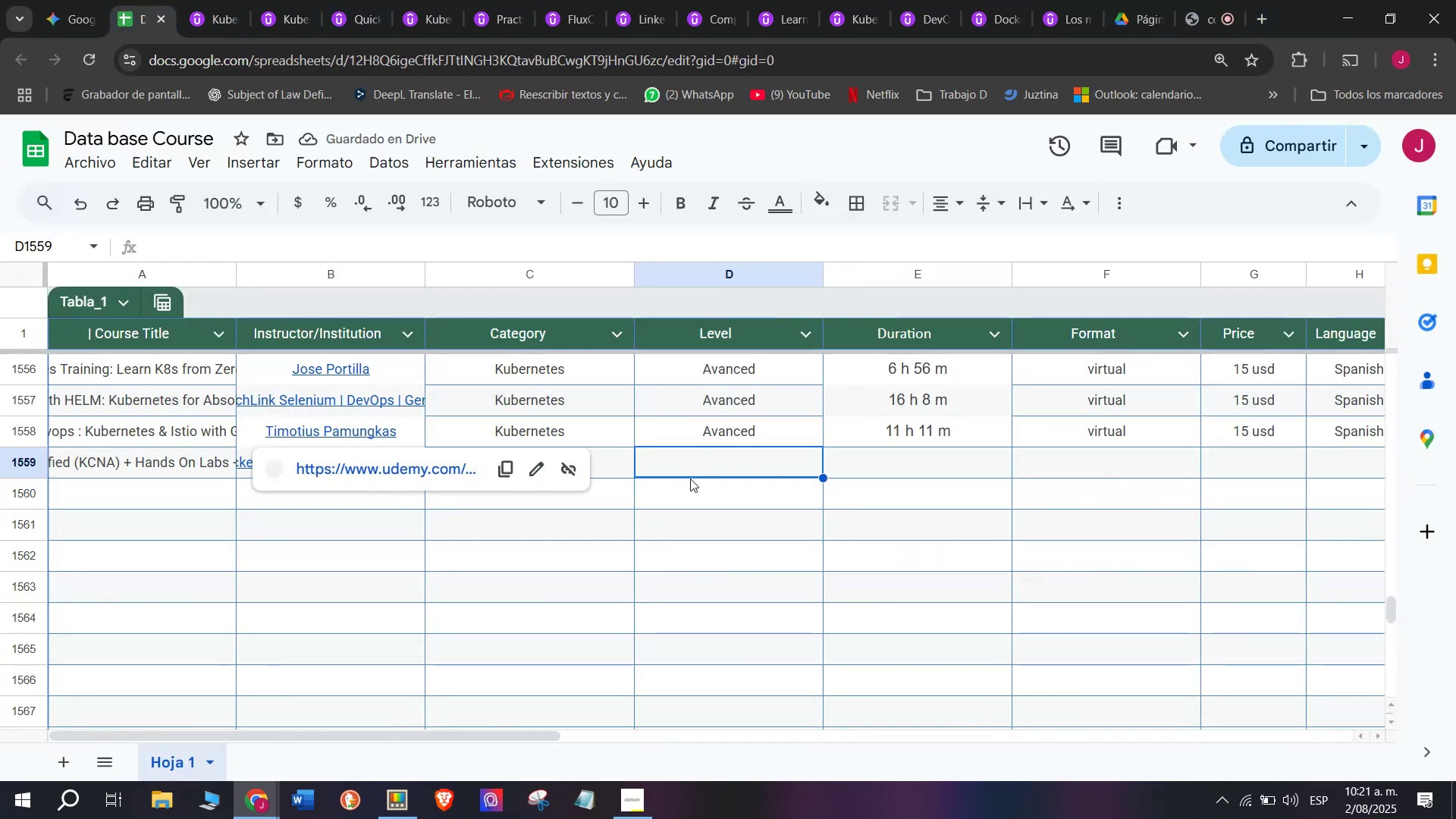 
left_click([691, 425])
 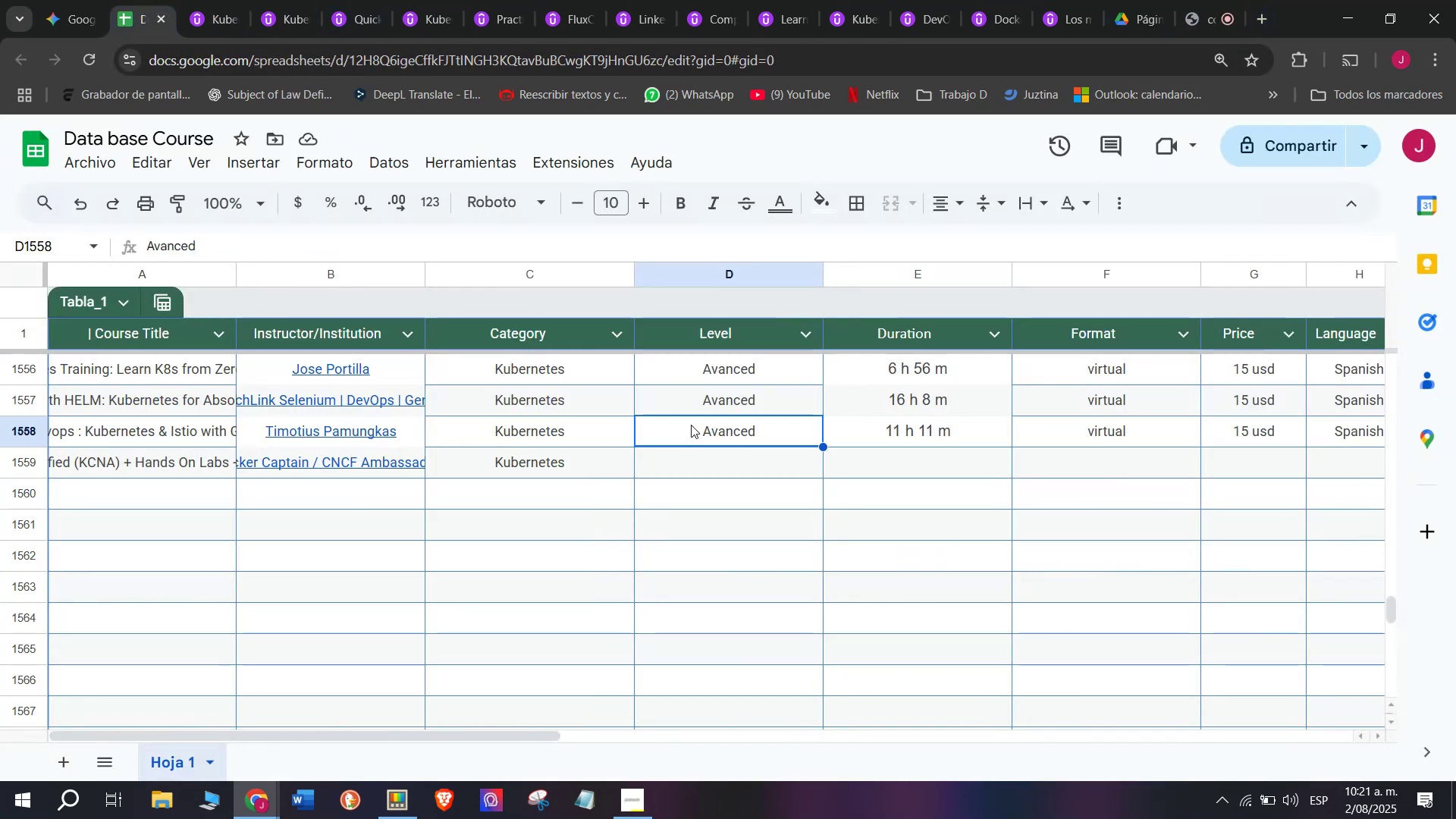 
key(Control+ControlLeft)
 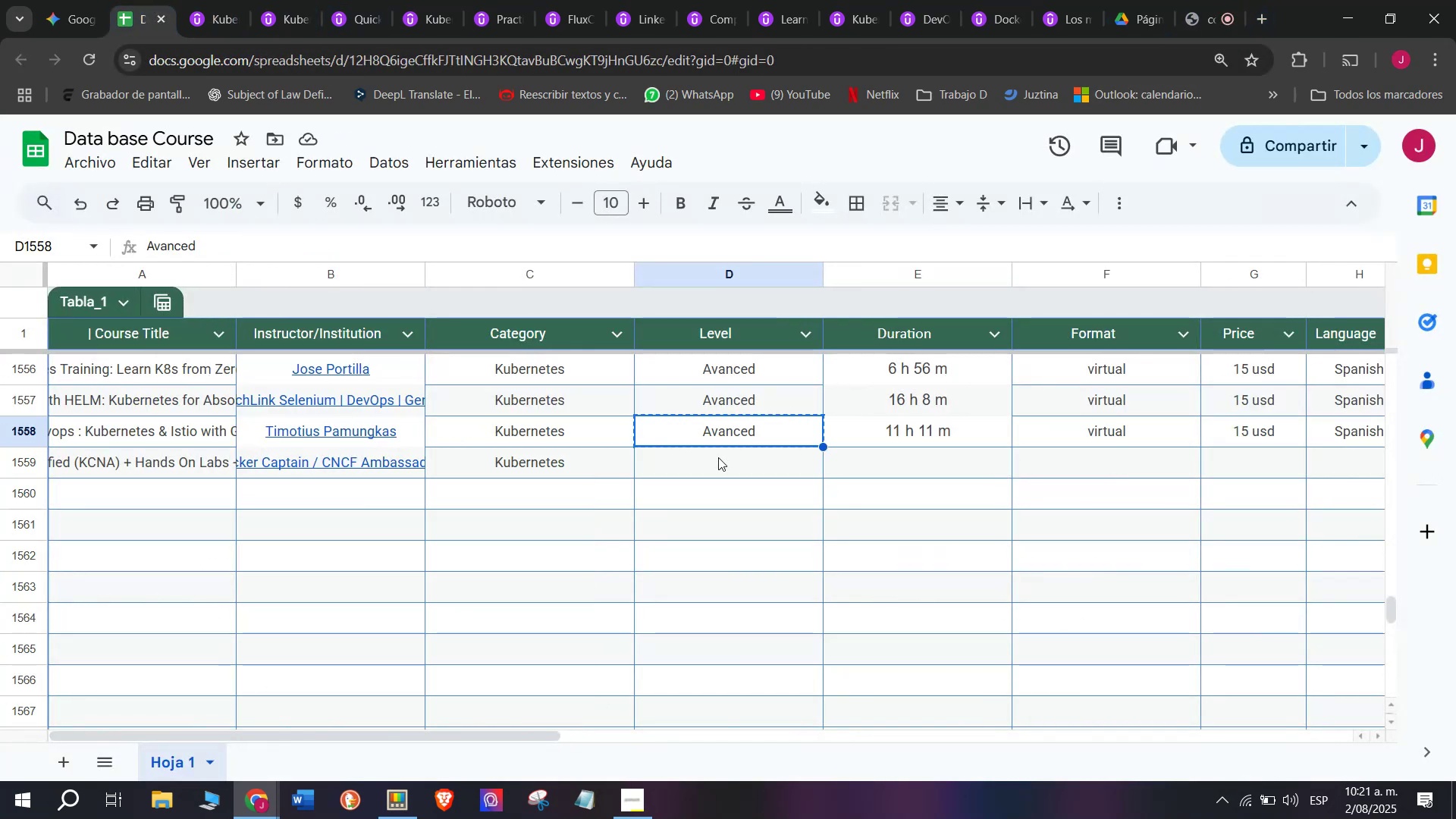 
key(Break)
 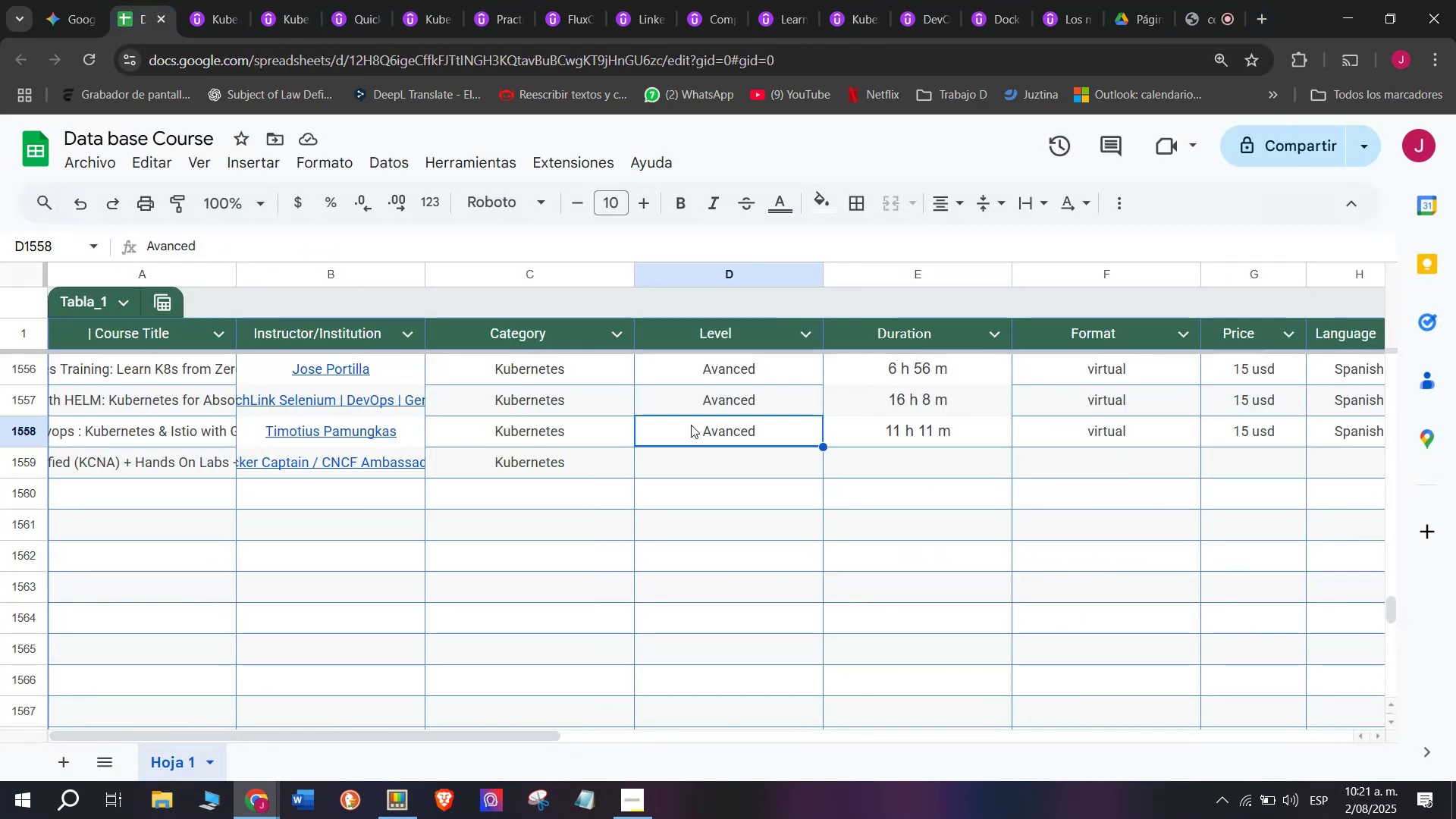 
key(Control+C)
 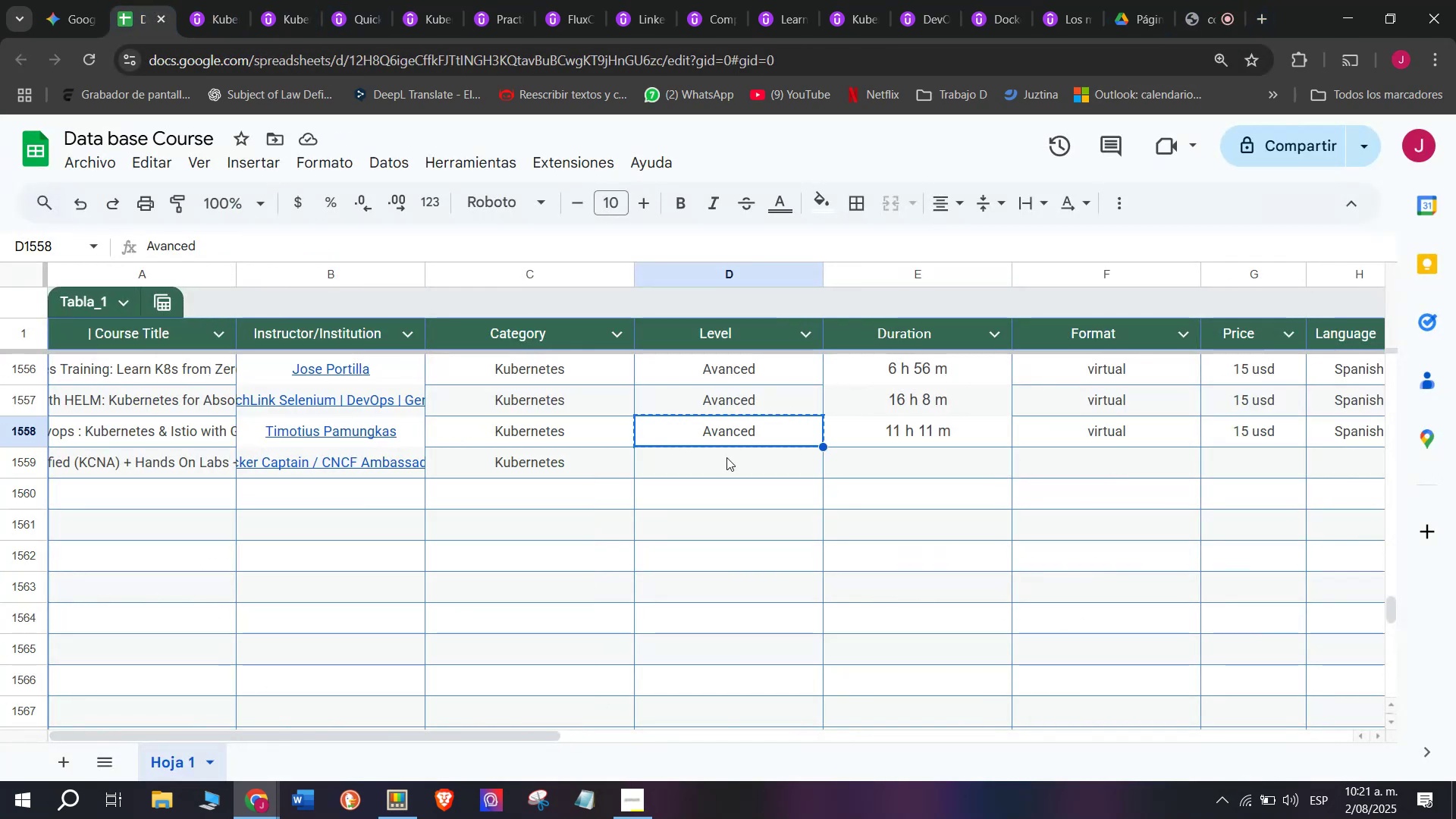 
left_click([729, 457])
 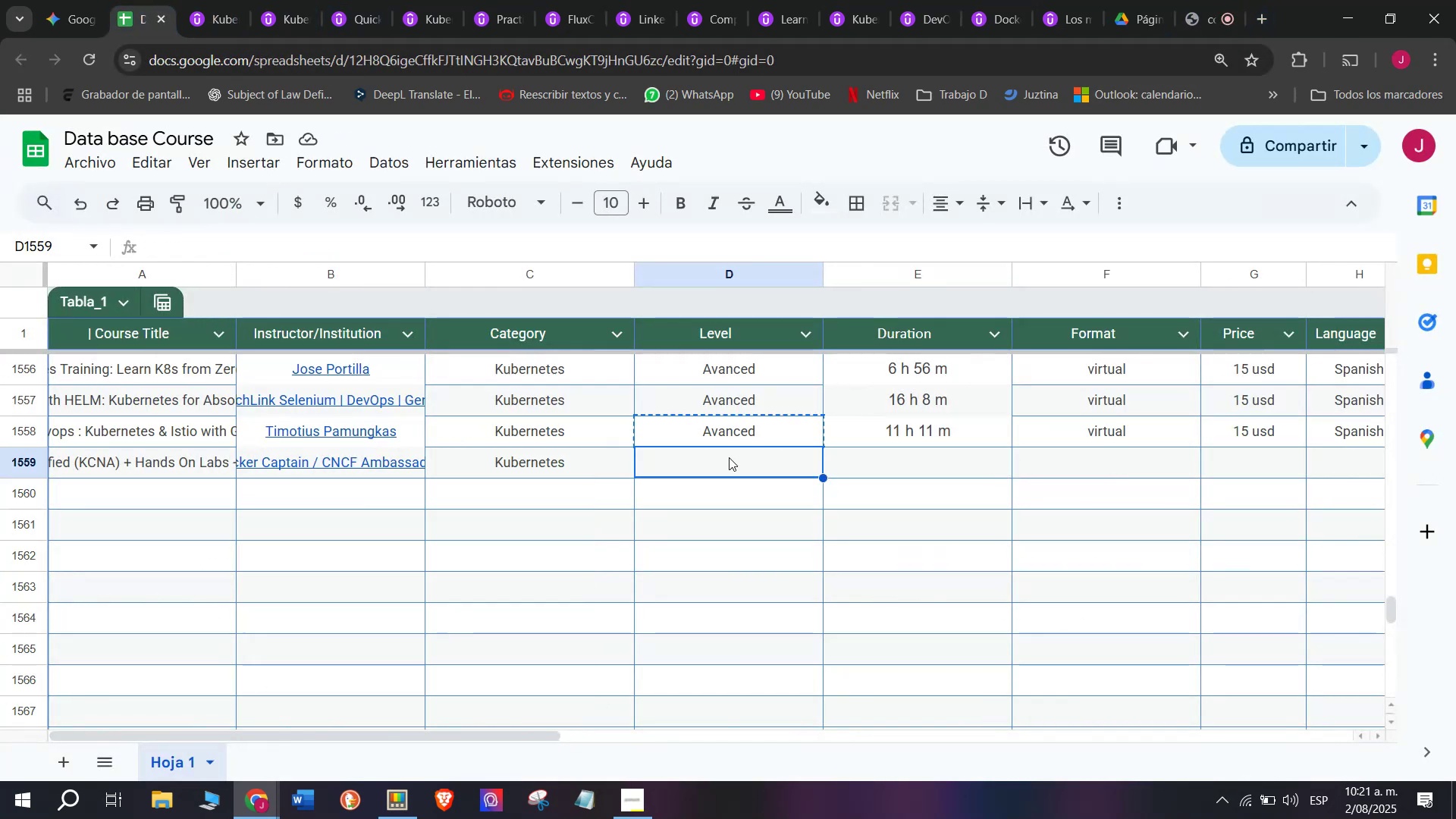 
key(Control+ControlLeft)
 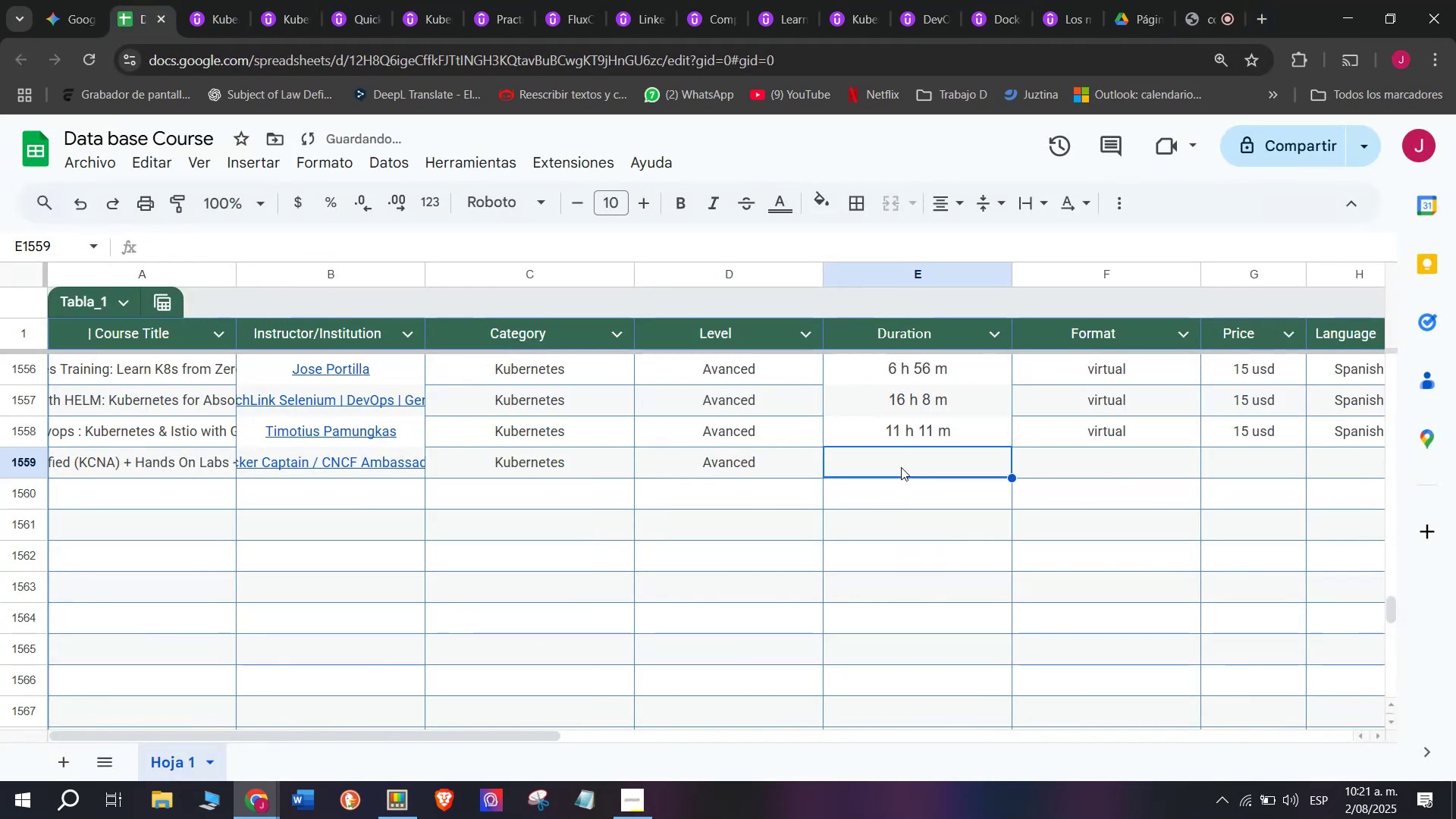 
key(Z)
 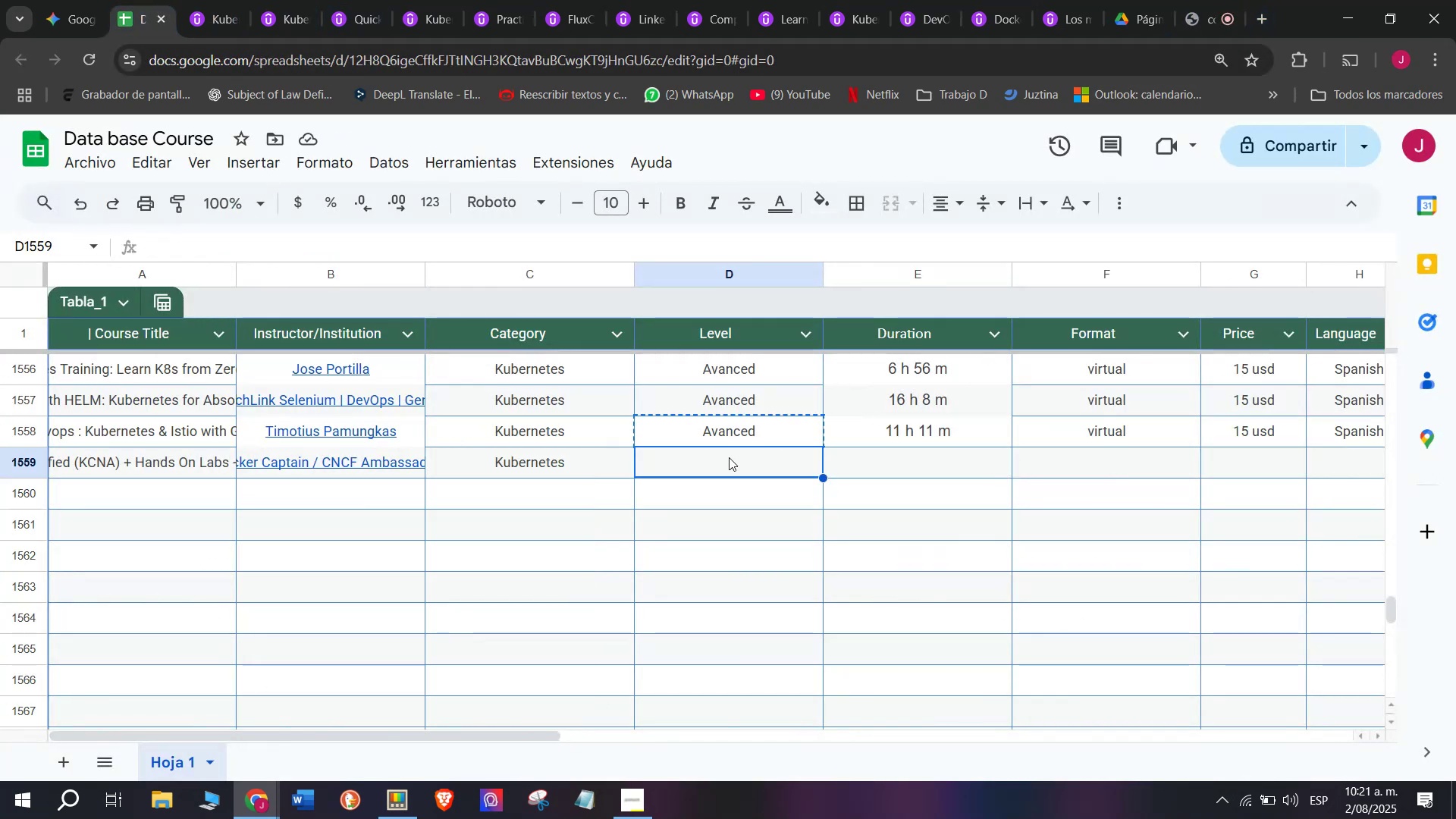 
key(Control+V)
 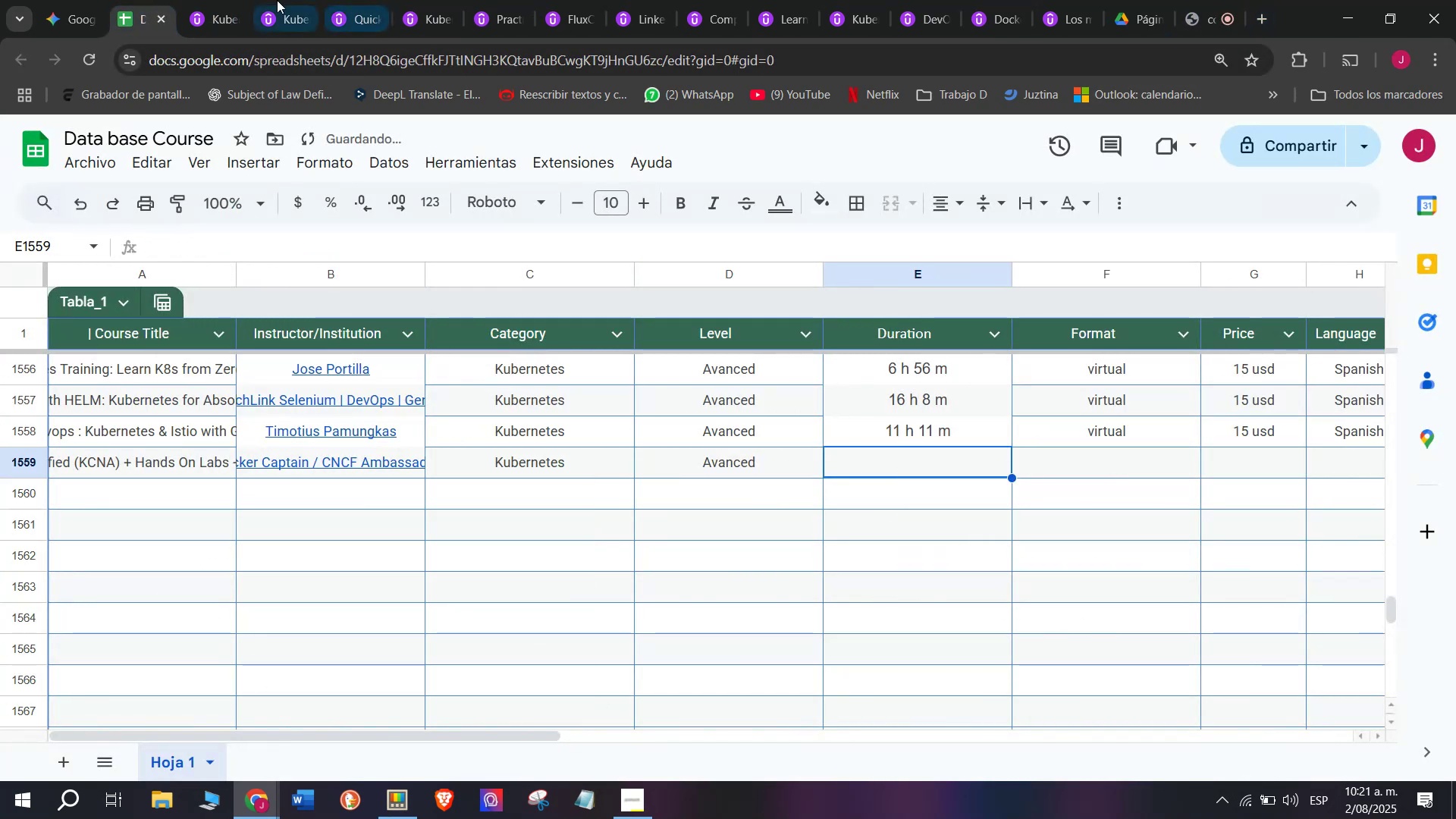 
left_click([211, 0])
 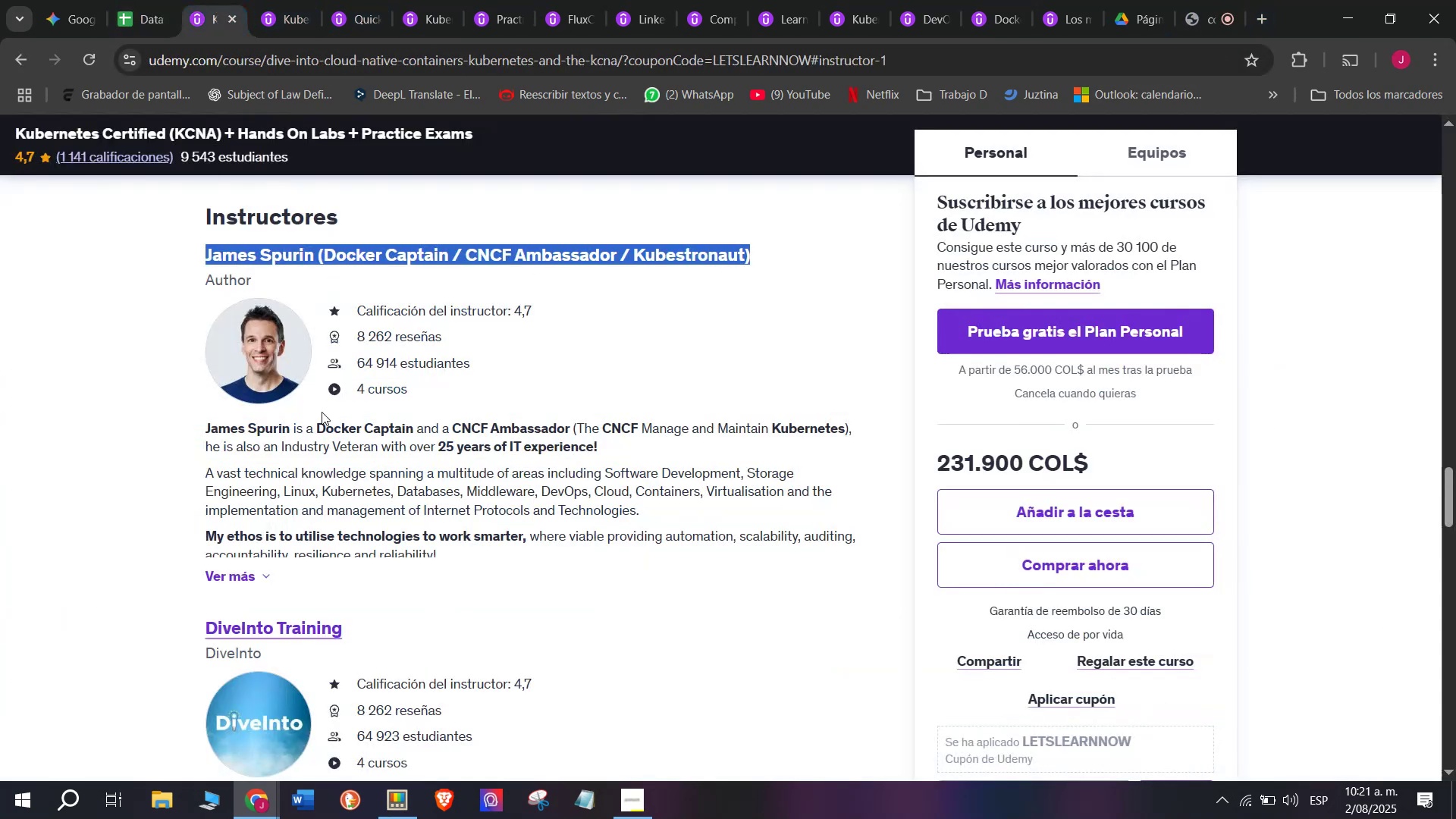 
scroll: coordinate [383, 532], scroll_direction: up, amount: 11.0
 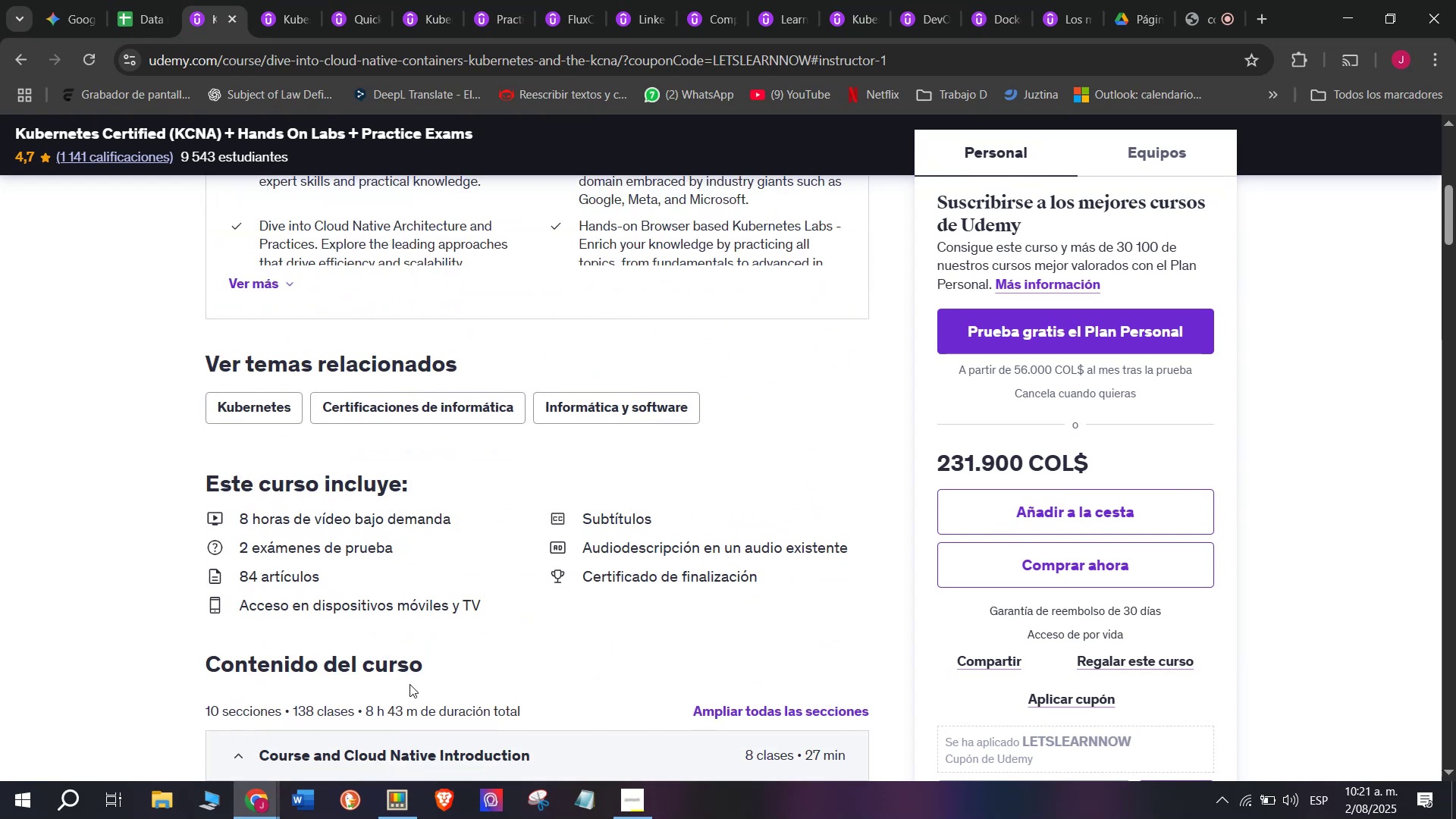 
left_click_drag(start_coordinate=[415, 707], to_coordinate=[366, 711])
 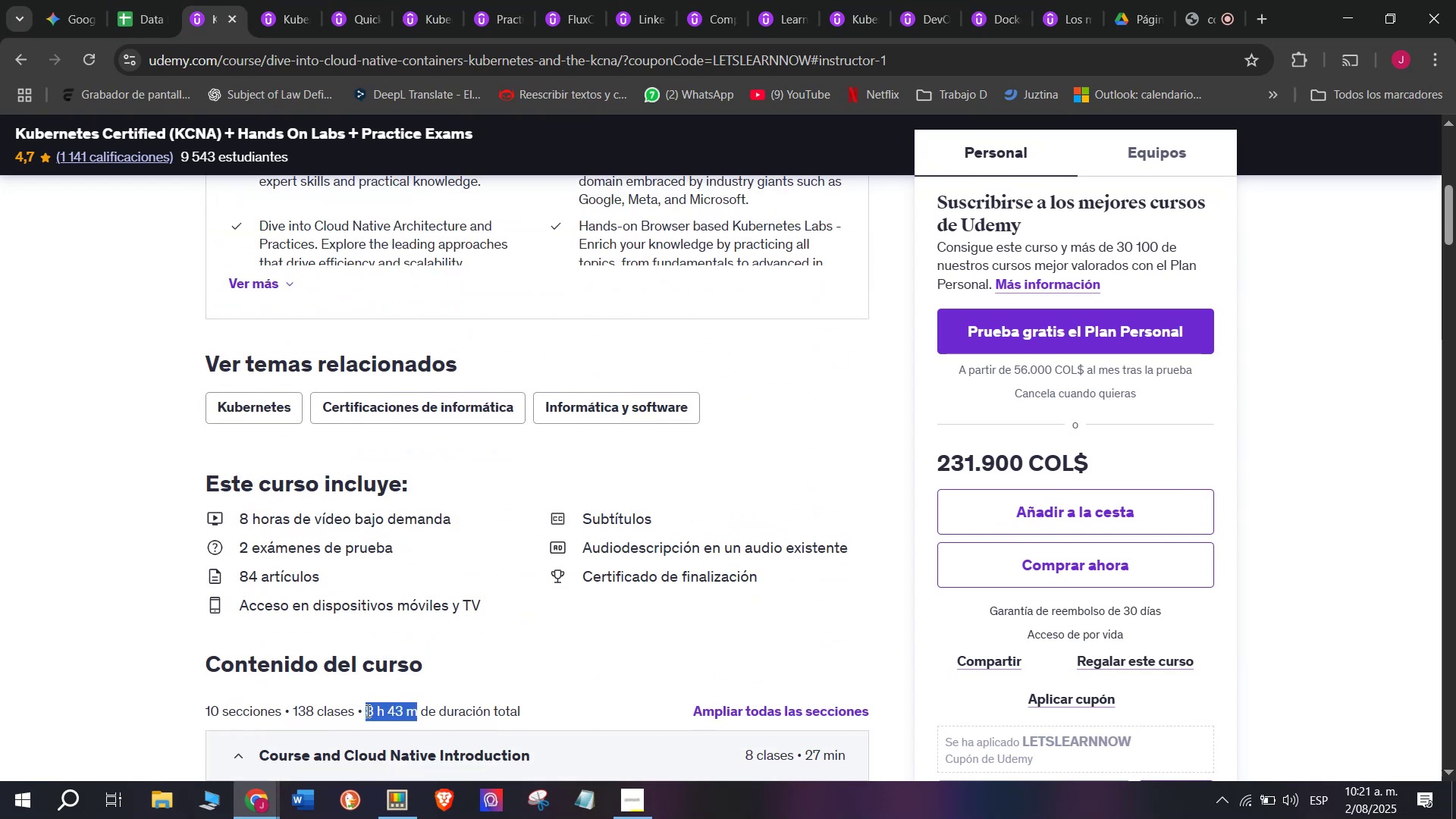 
key(Break)
 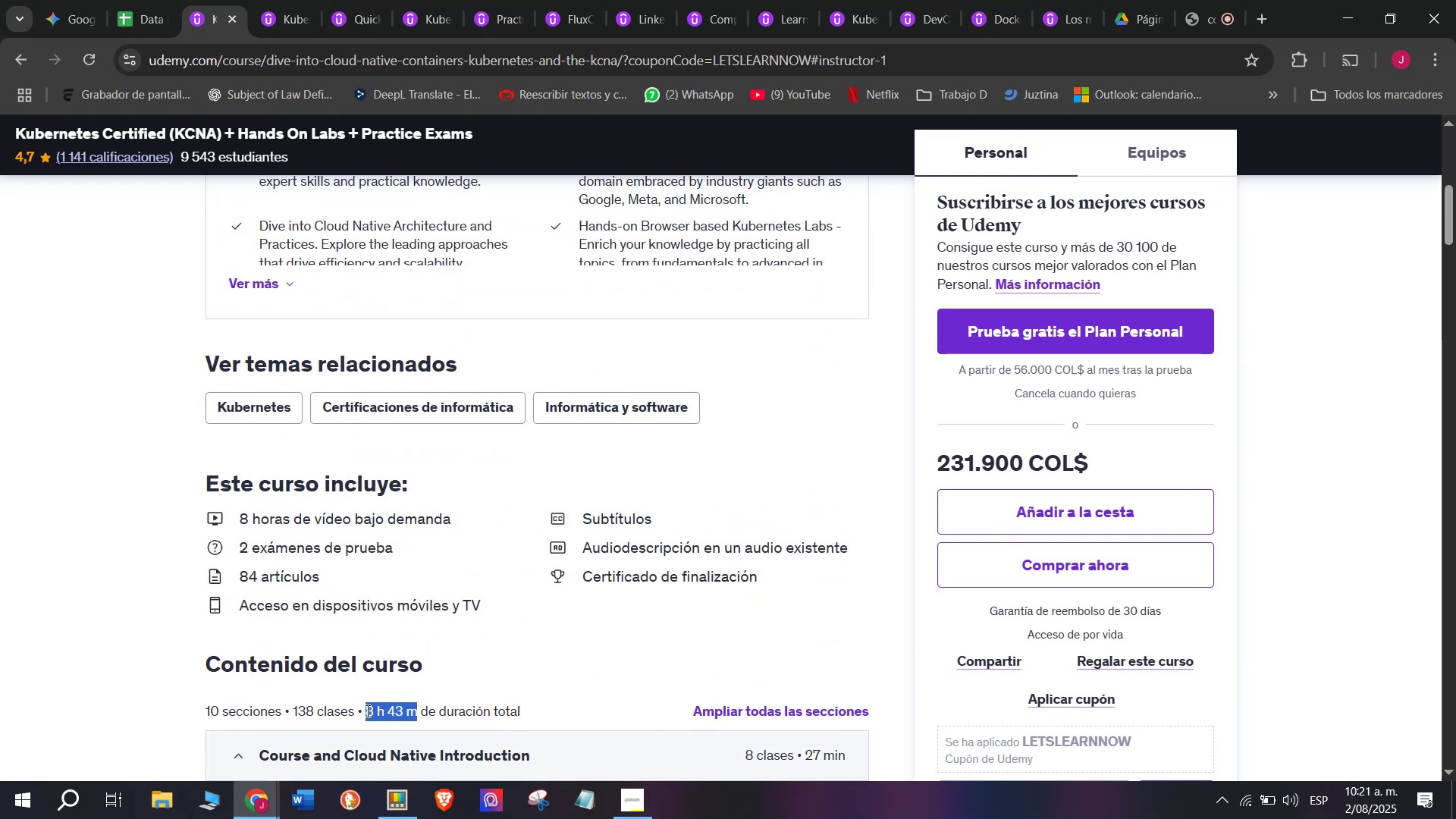 
key(Control+ControlLeft)
 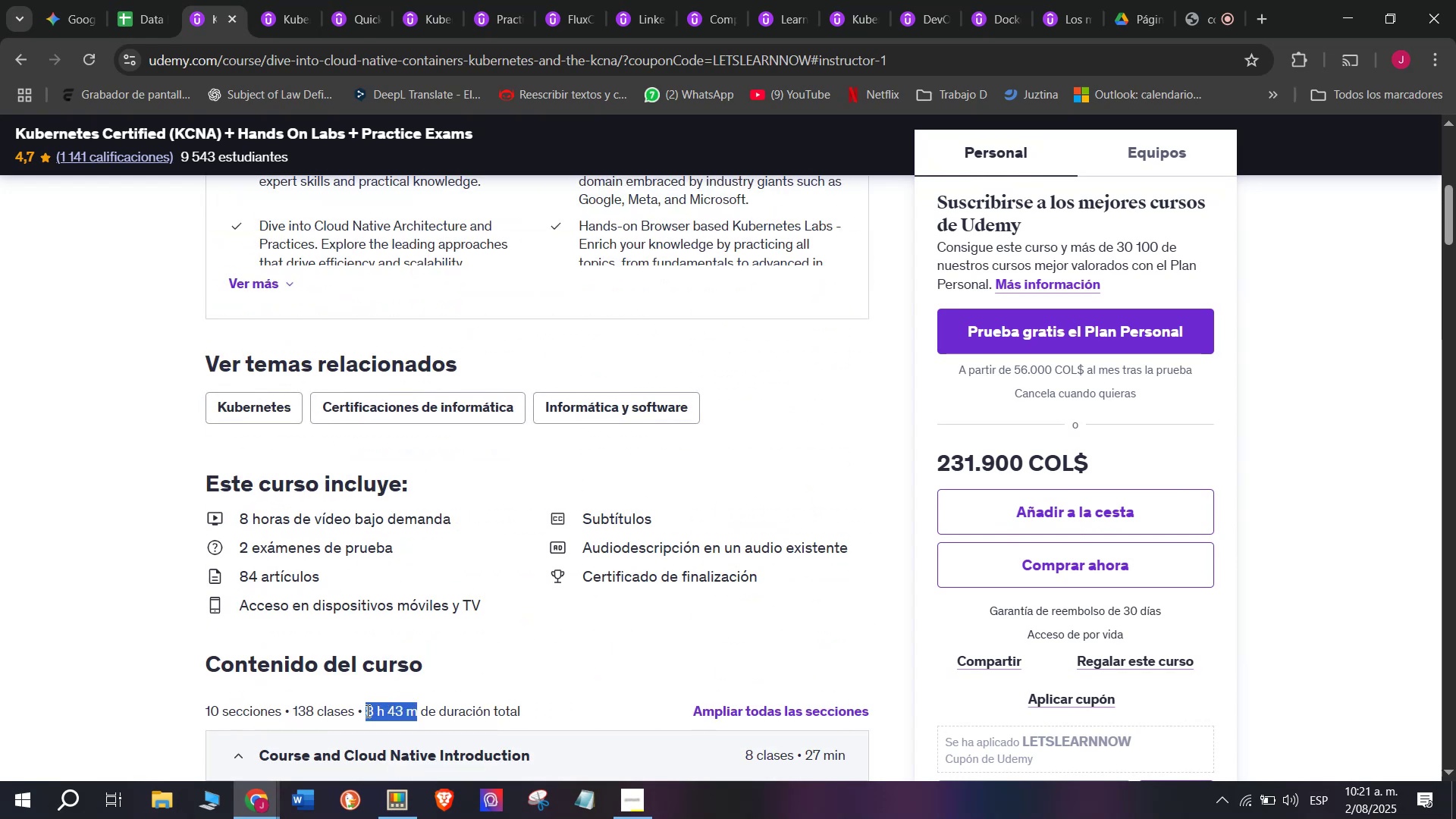 
key(Control+C)
 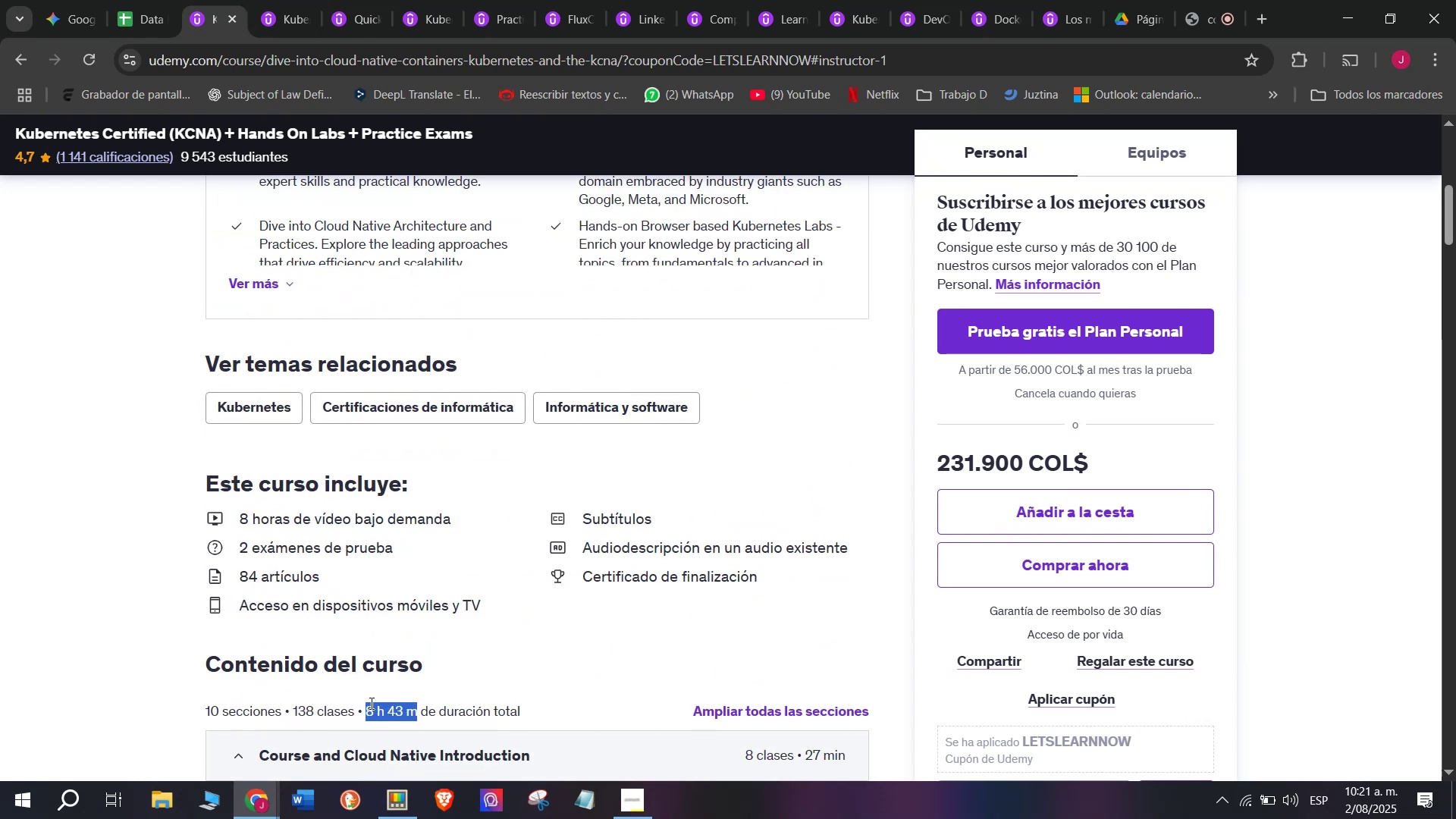 
key(Break)
 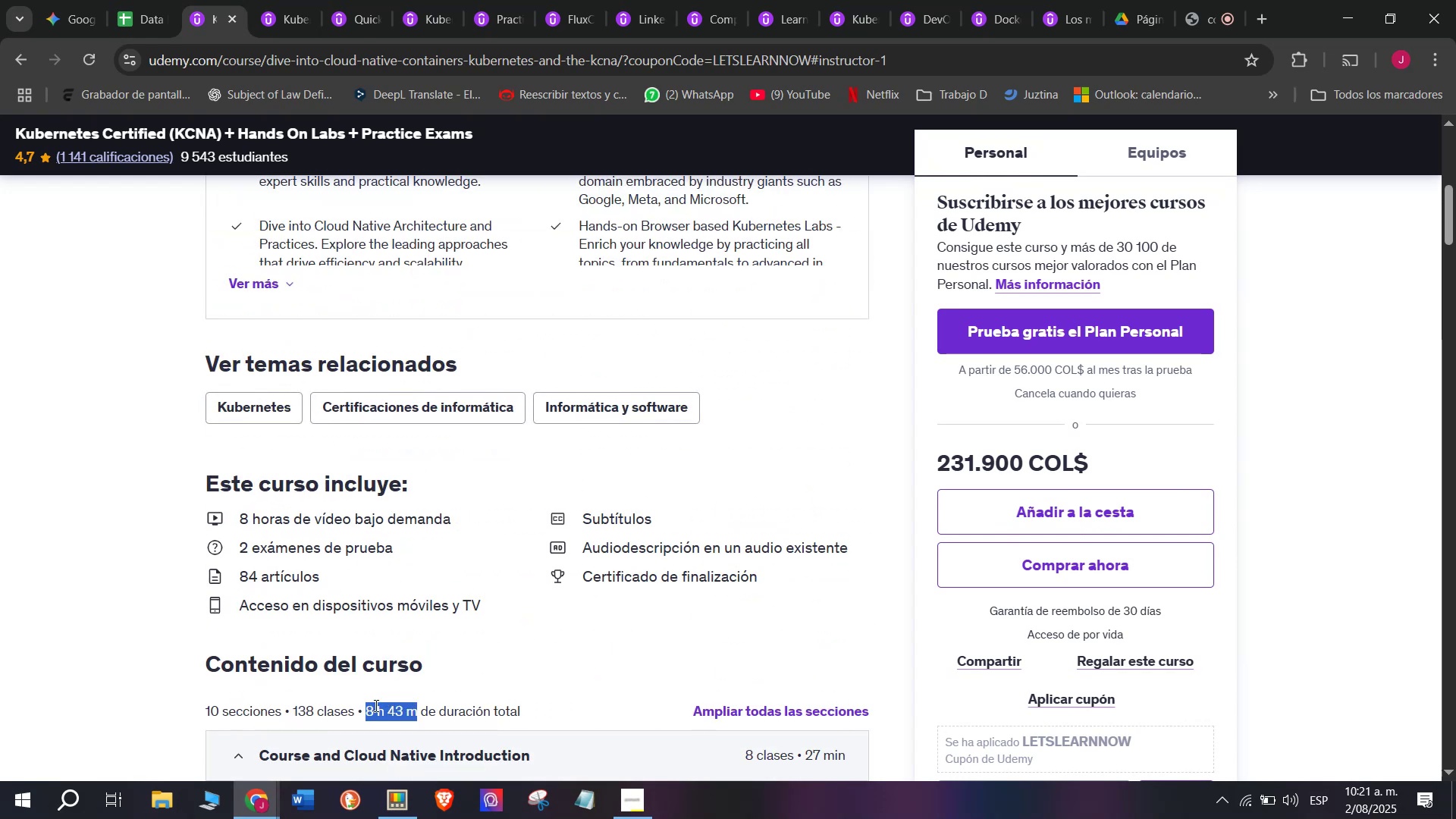 
key(Control+ControlLeft)
 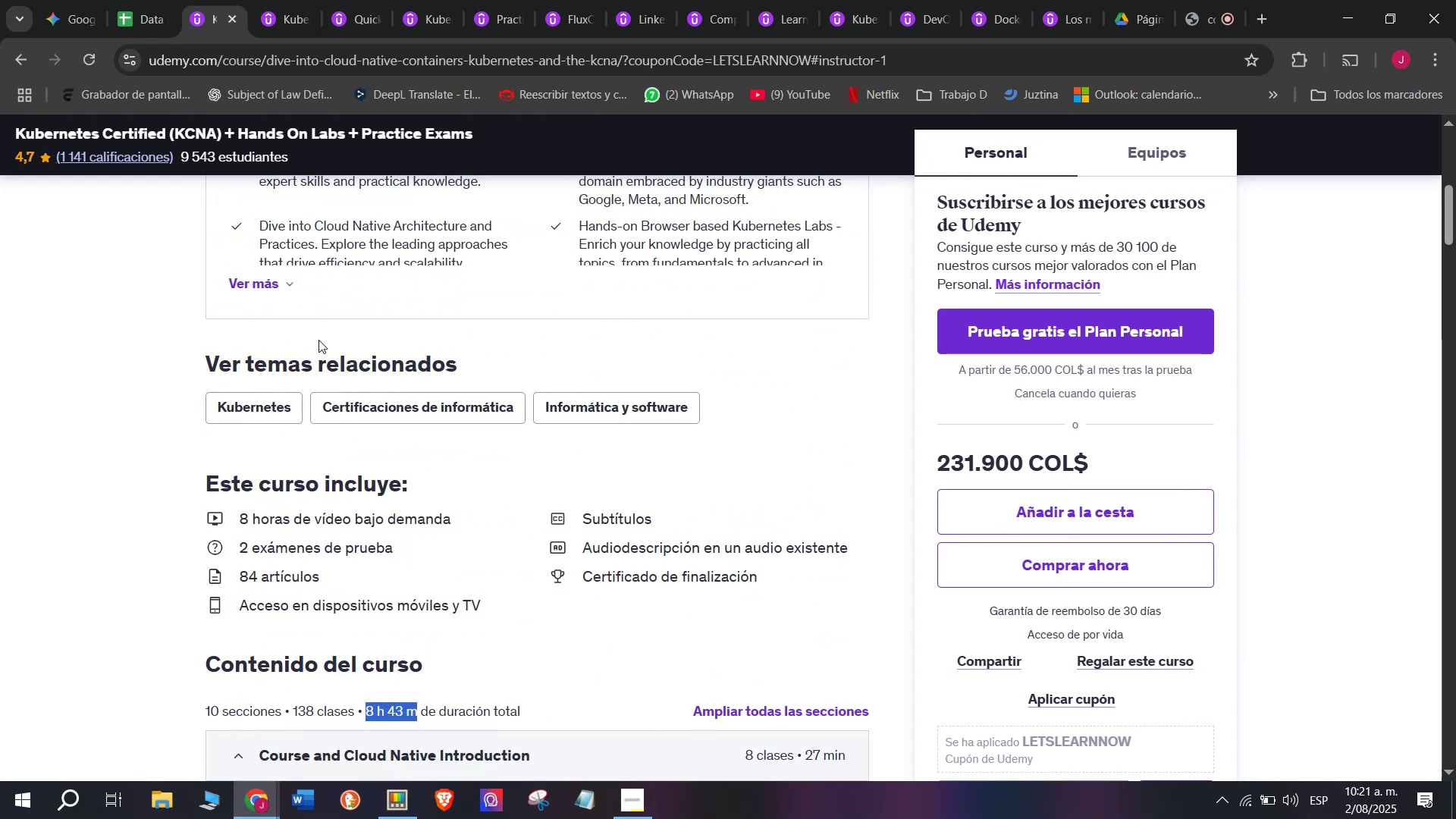 
key(Control+C)
 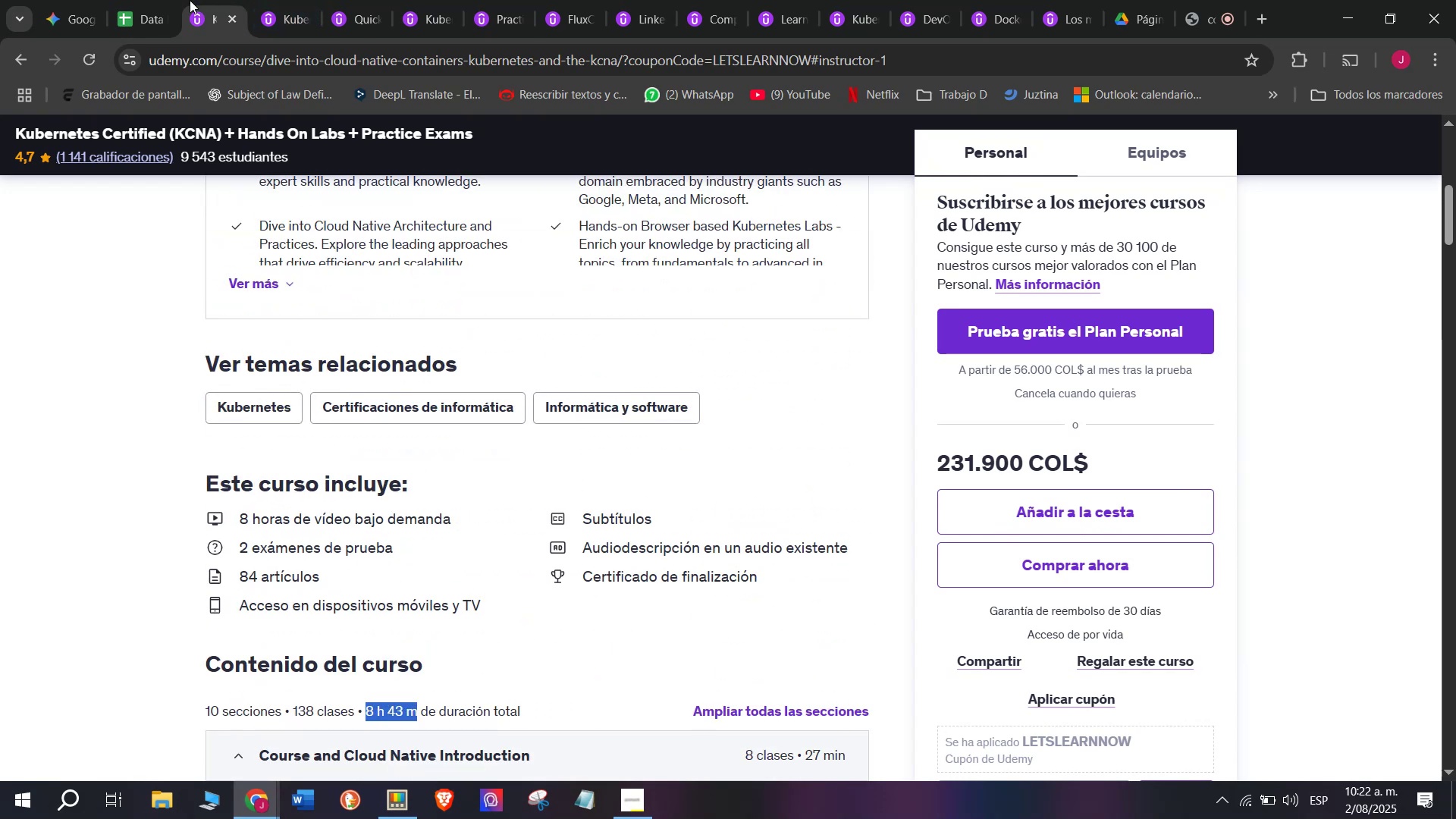 
left_click([165, 0])
 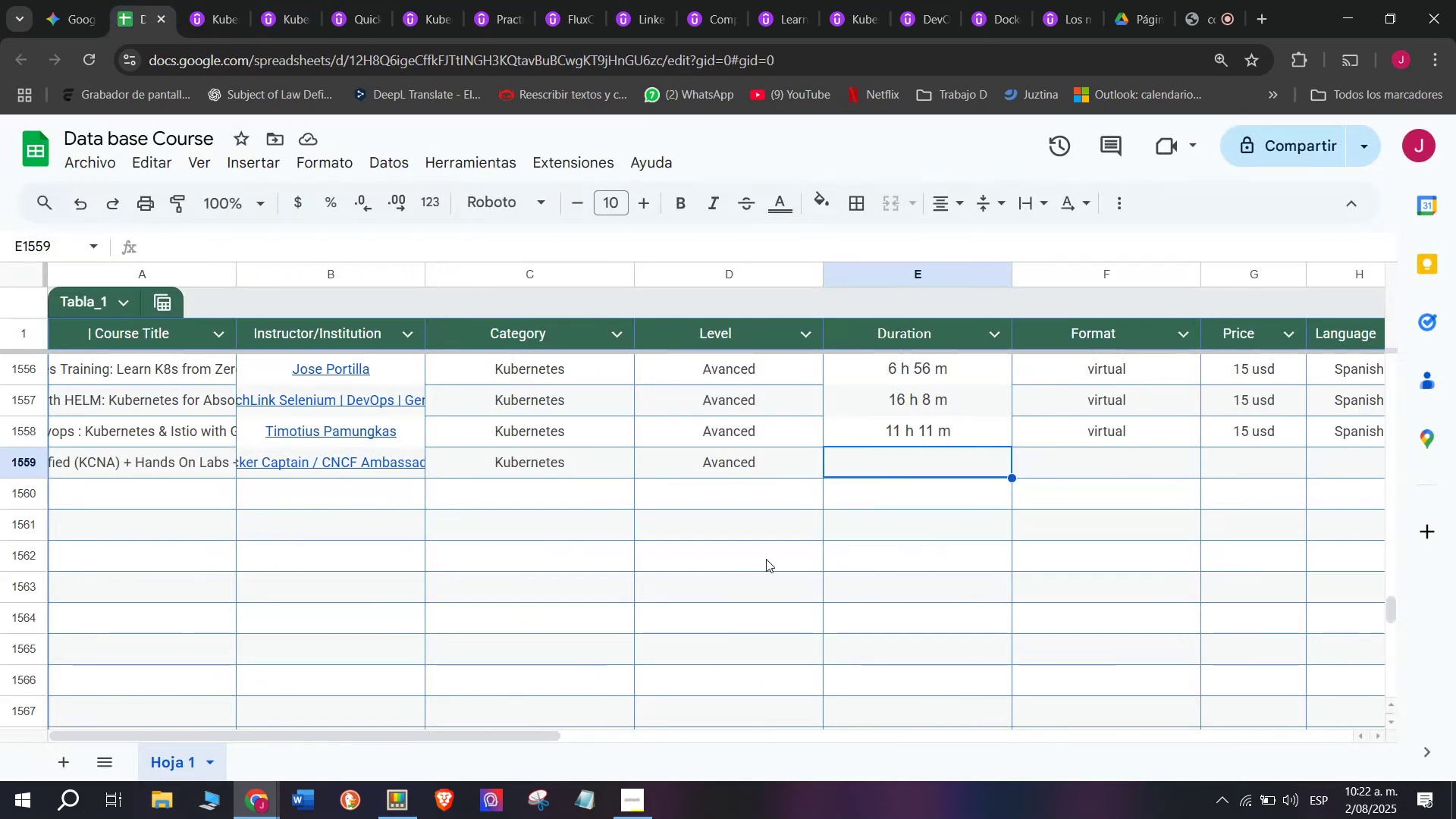 
key(Control+ControlLeft)
 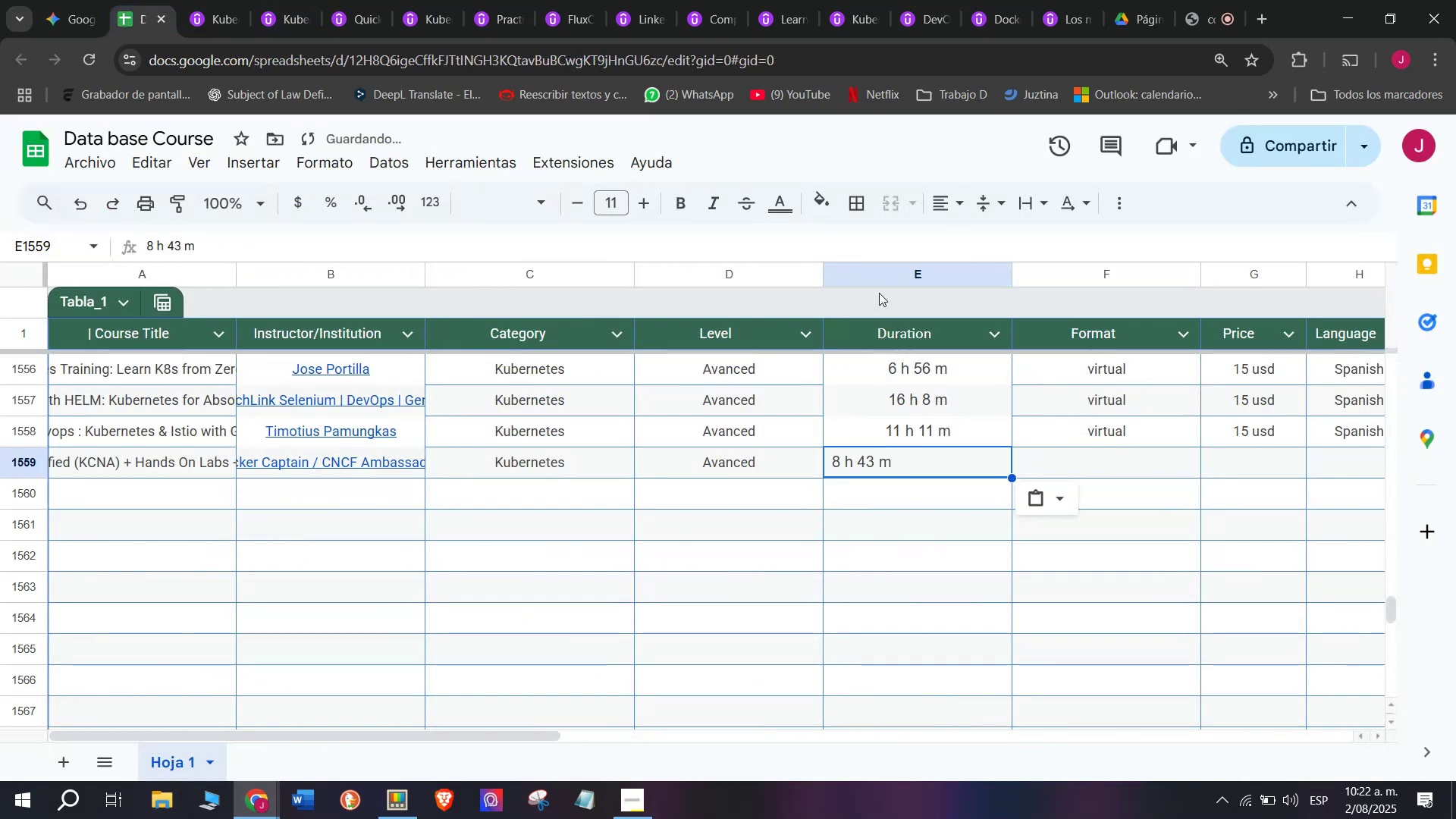 
key(Z)
 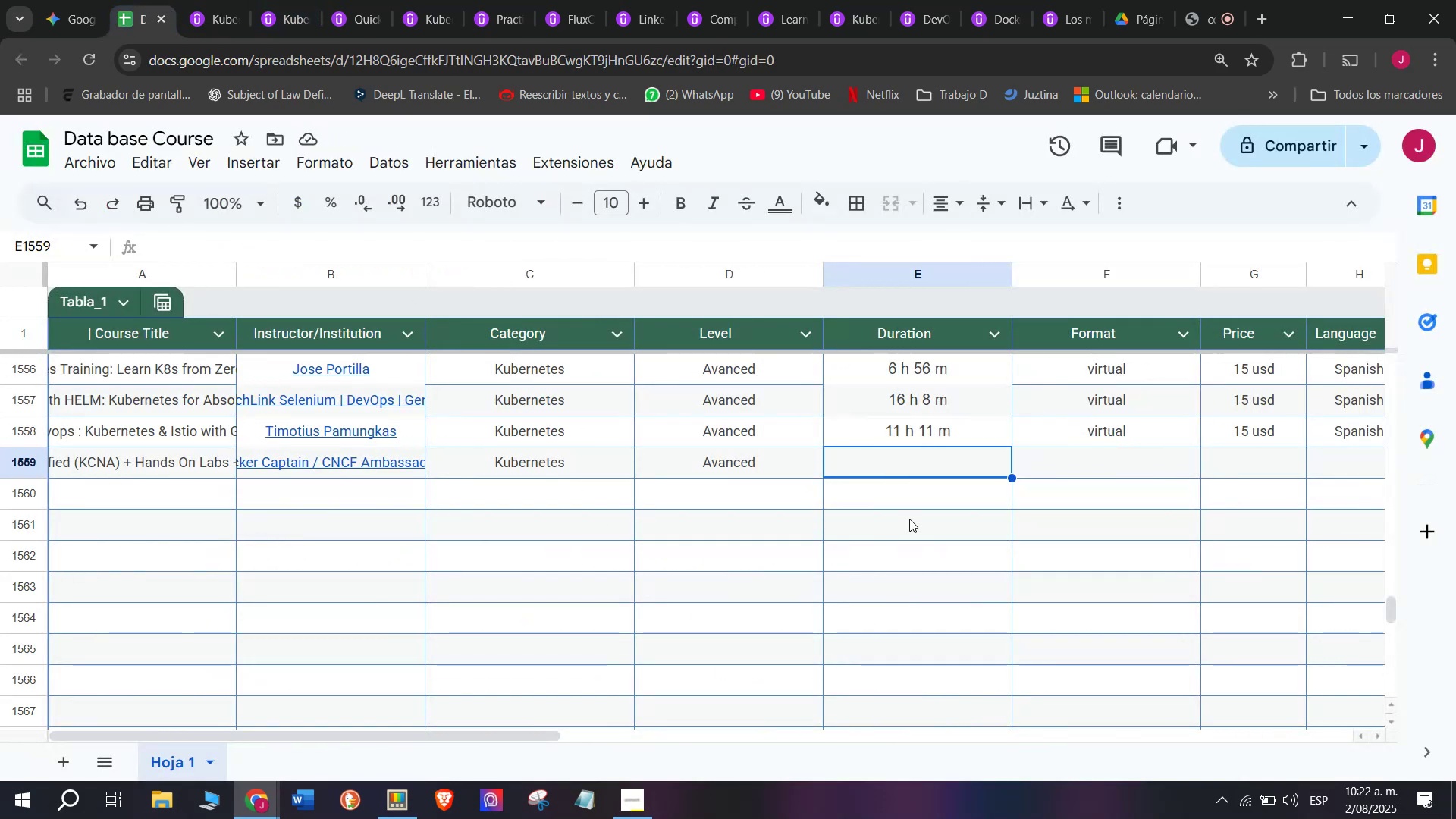 
key(Control+V)
 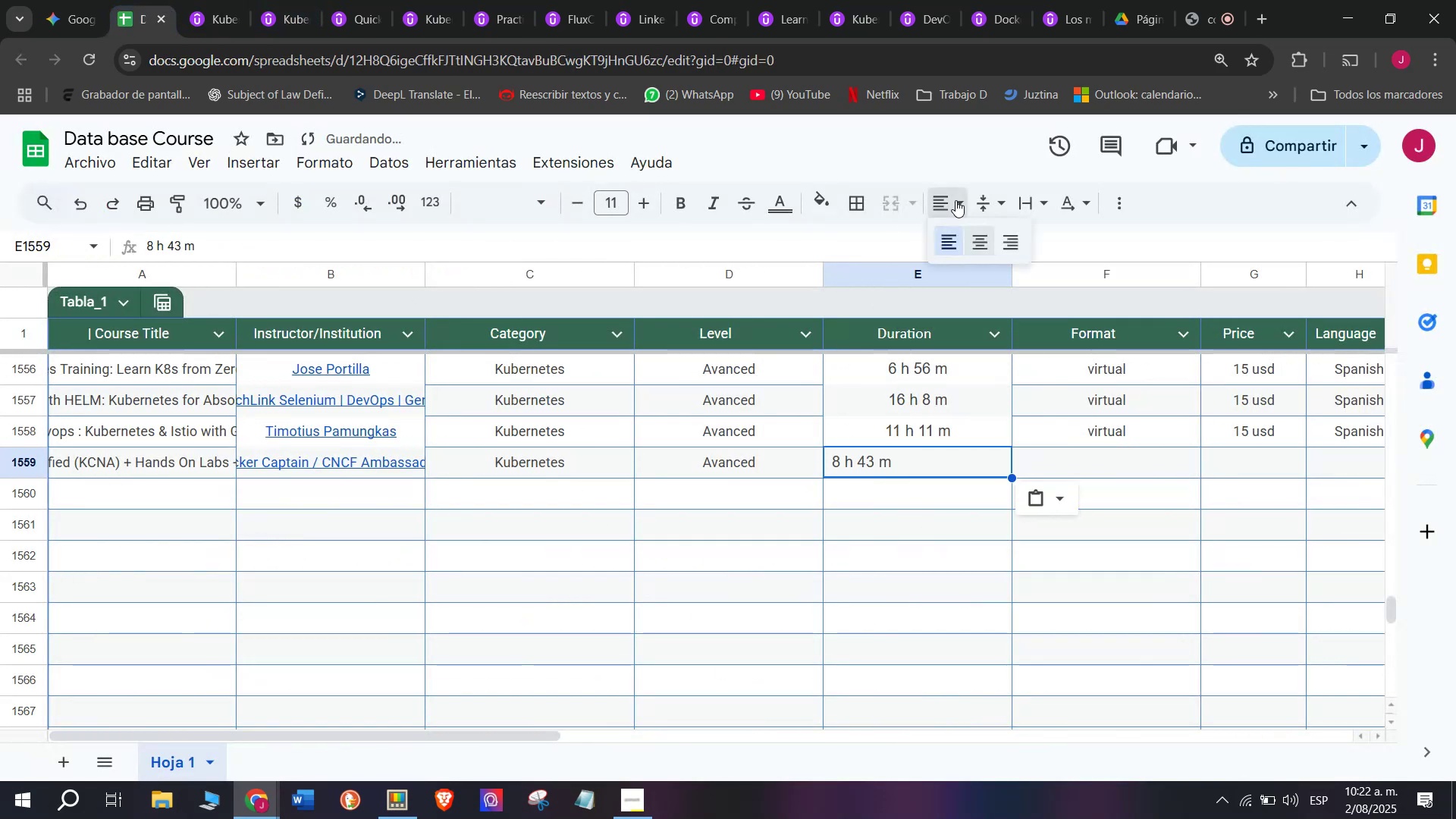 
double_click([981, 233])
 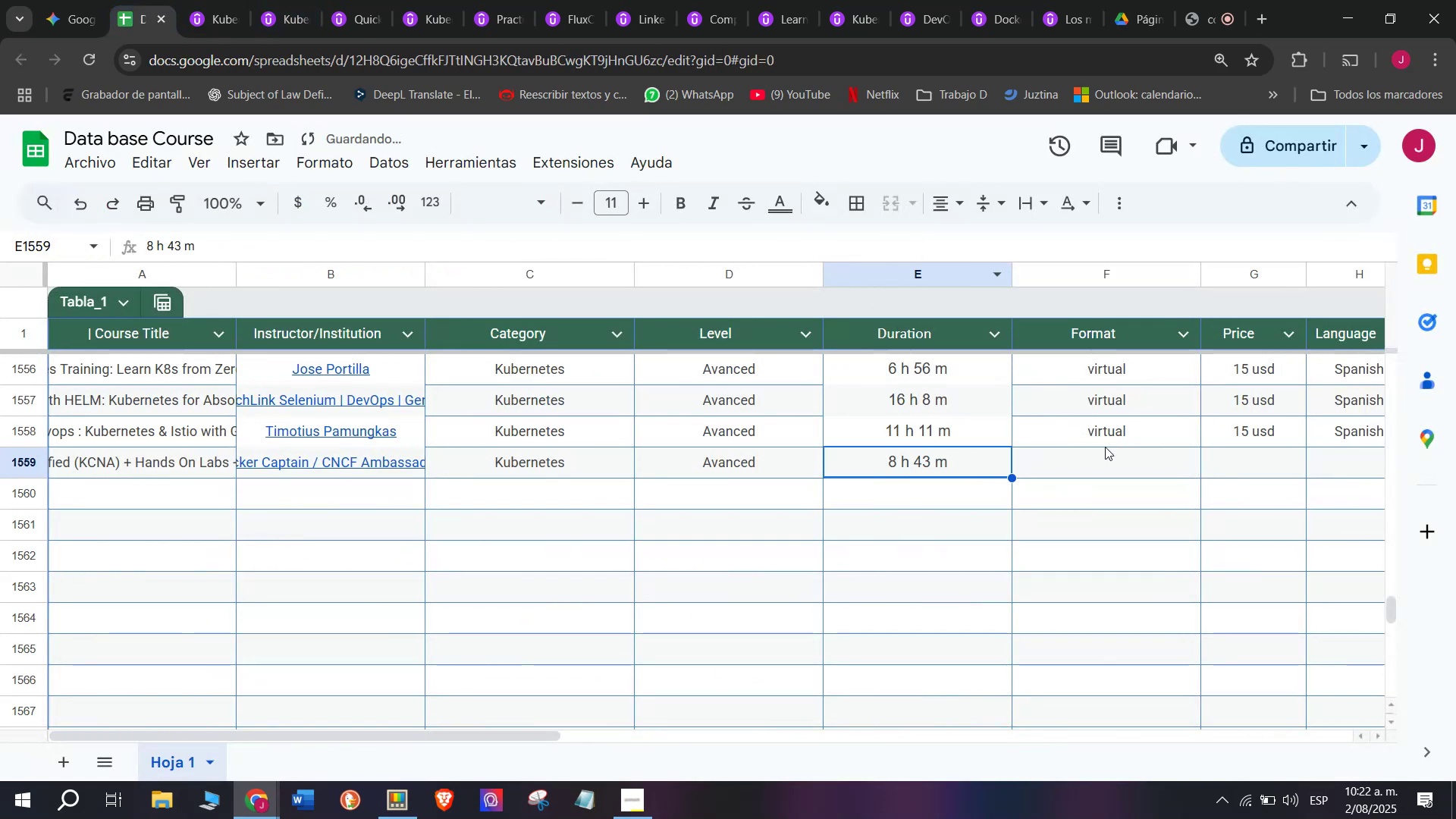 
left_click([1105, 445])
 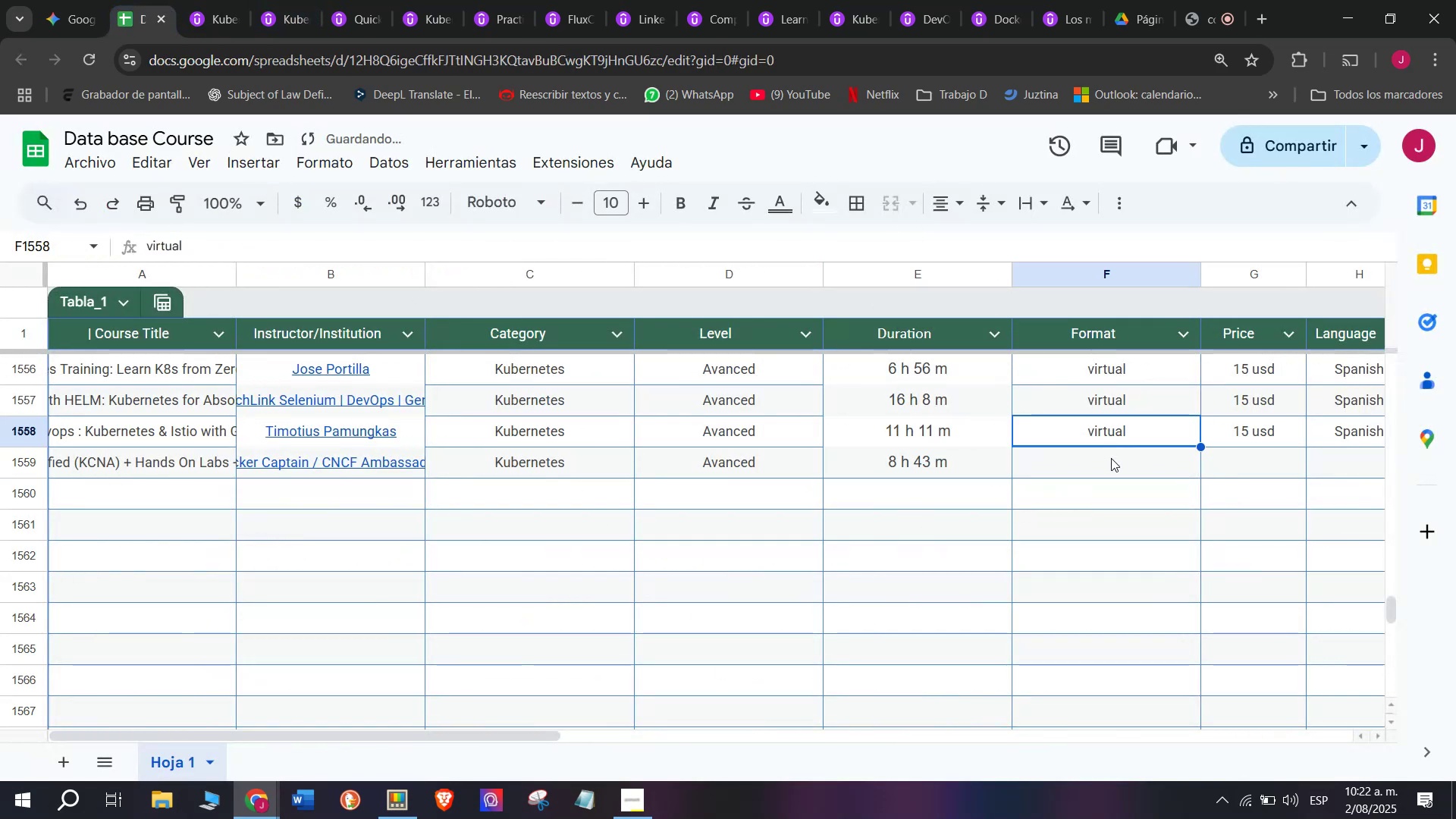 
key(Break)
 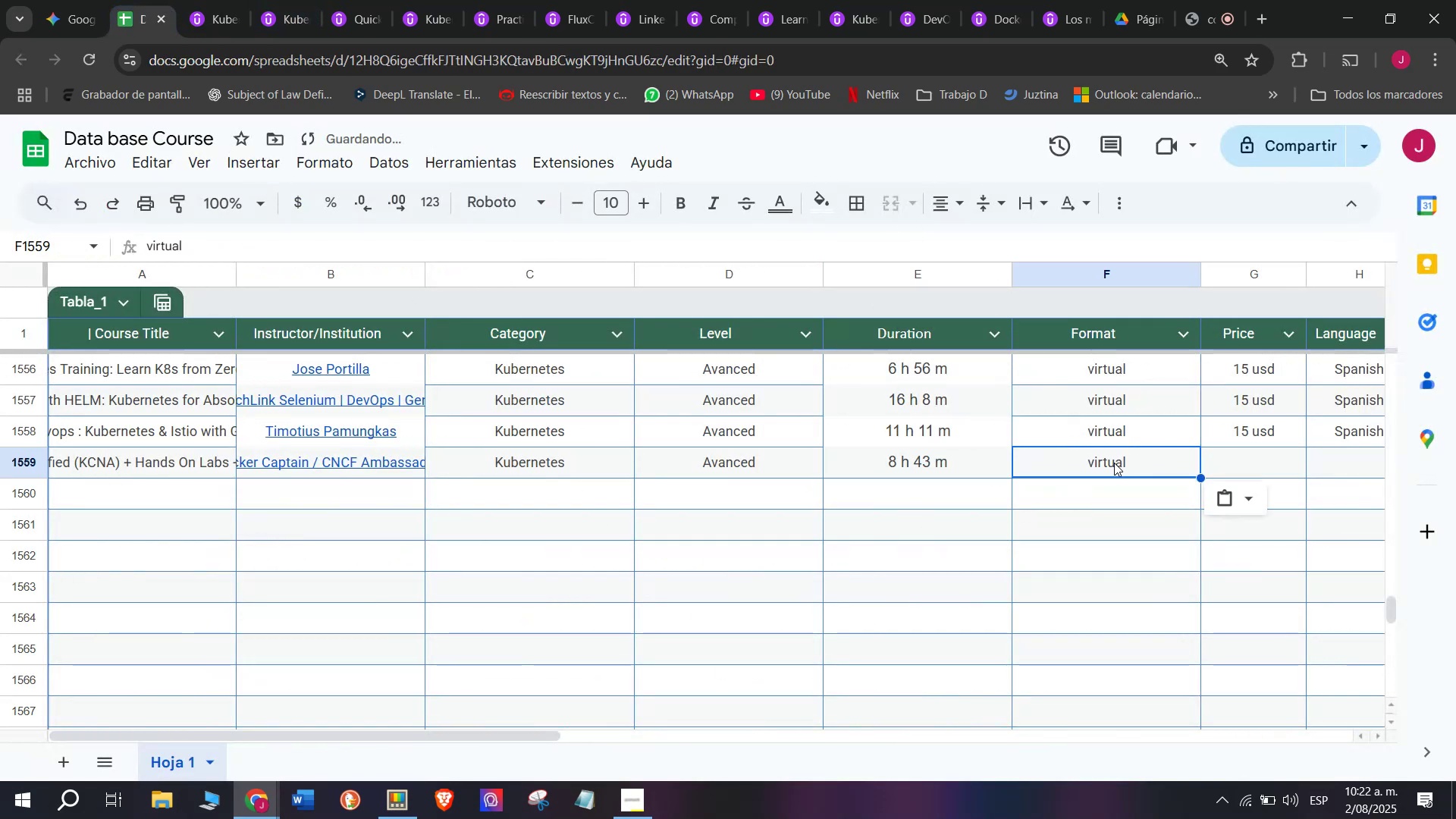 
key(Control+ControlLeft)
 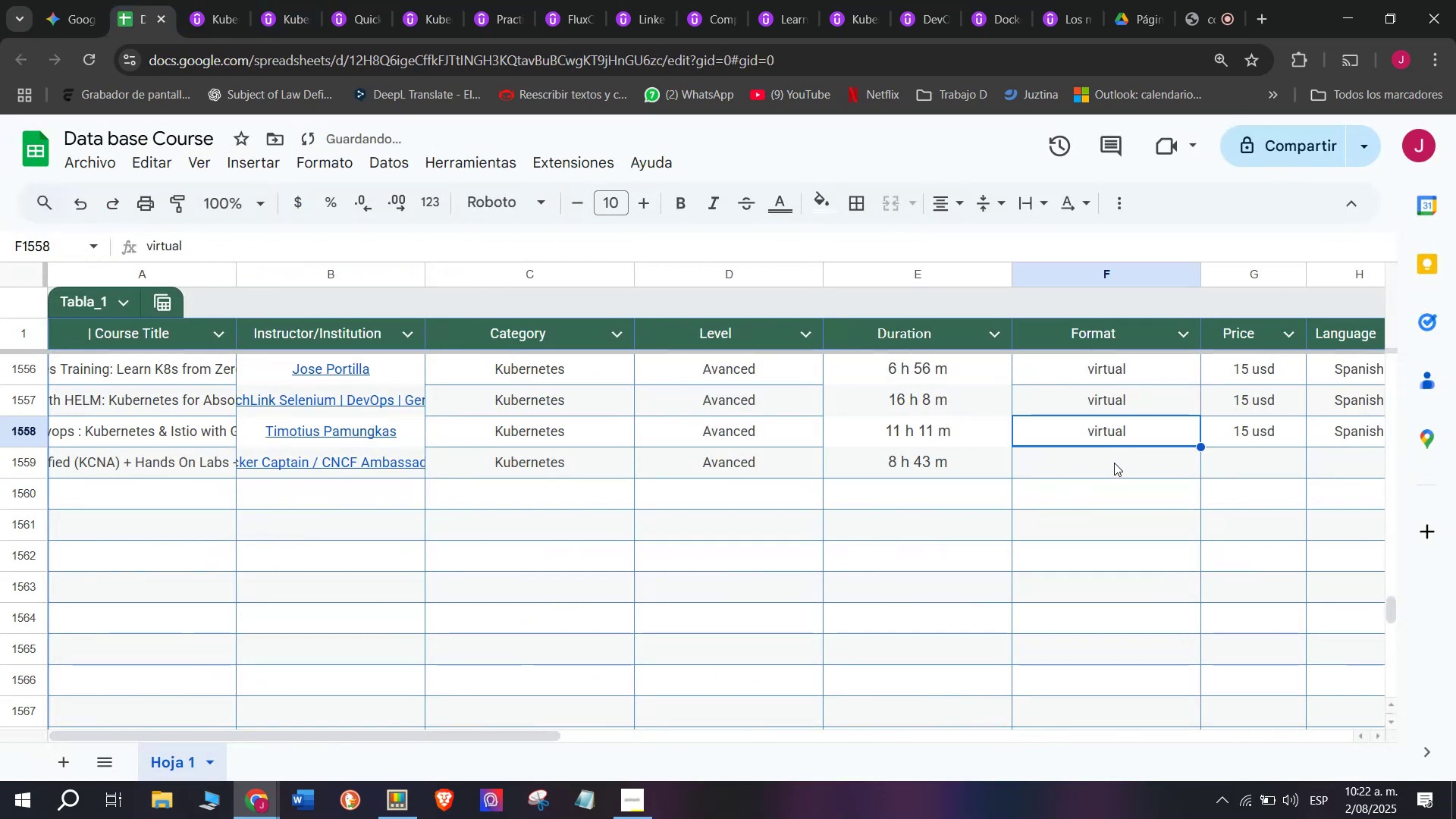 
key(Control+C)
 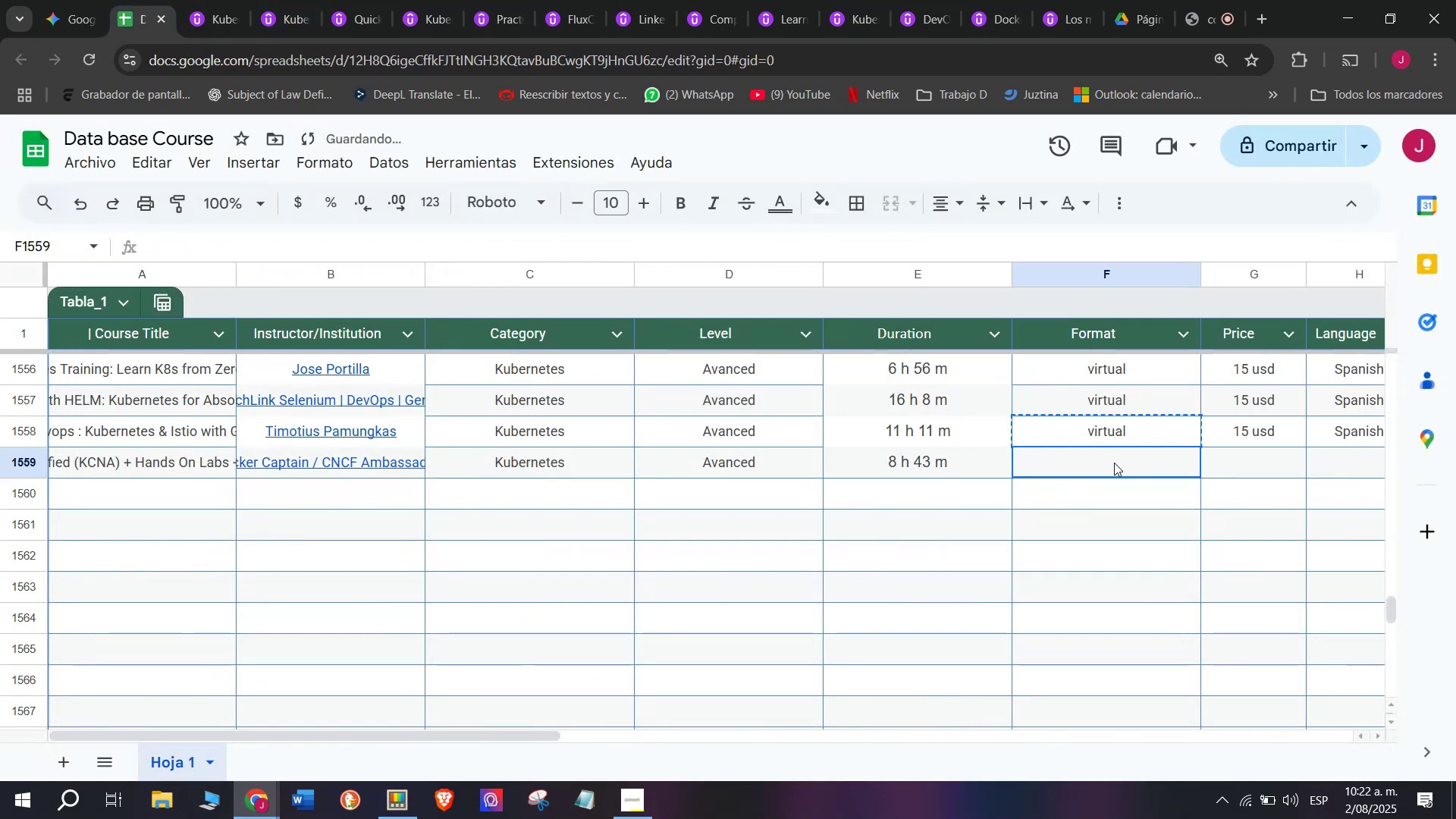 
double_click([1114, 463])
 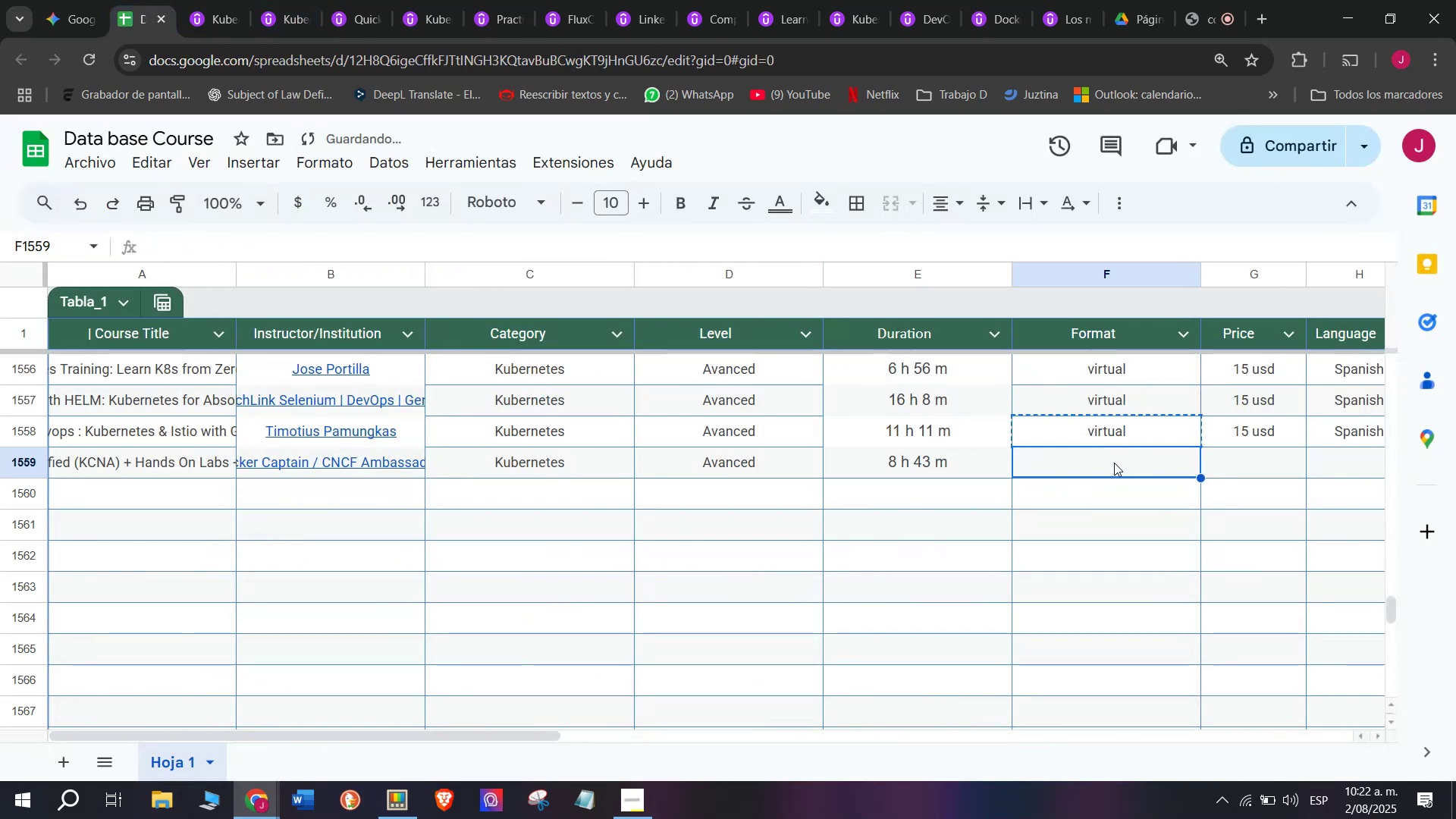 
key(Z)
 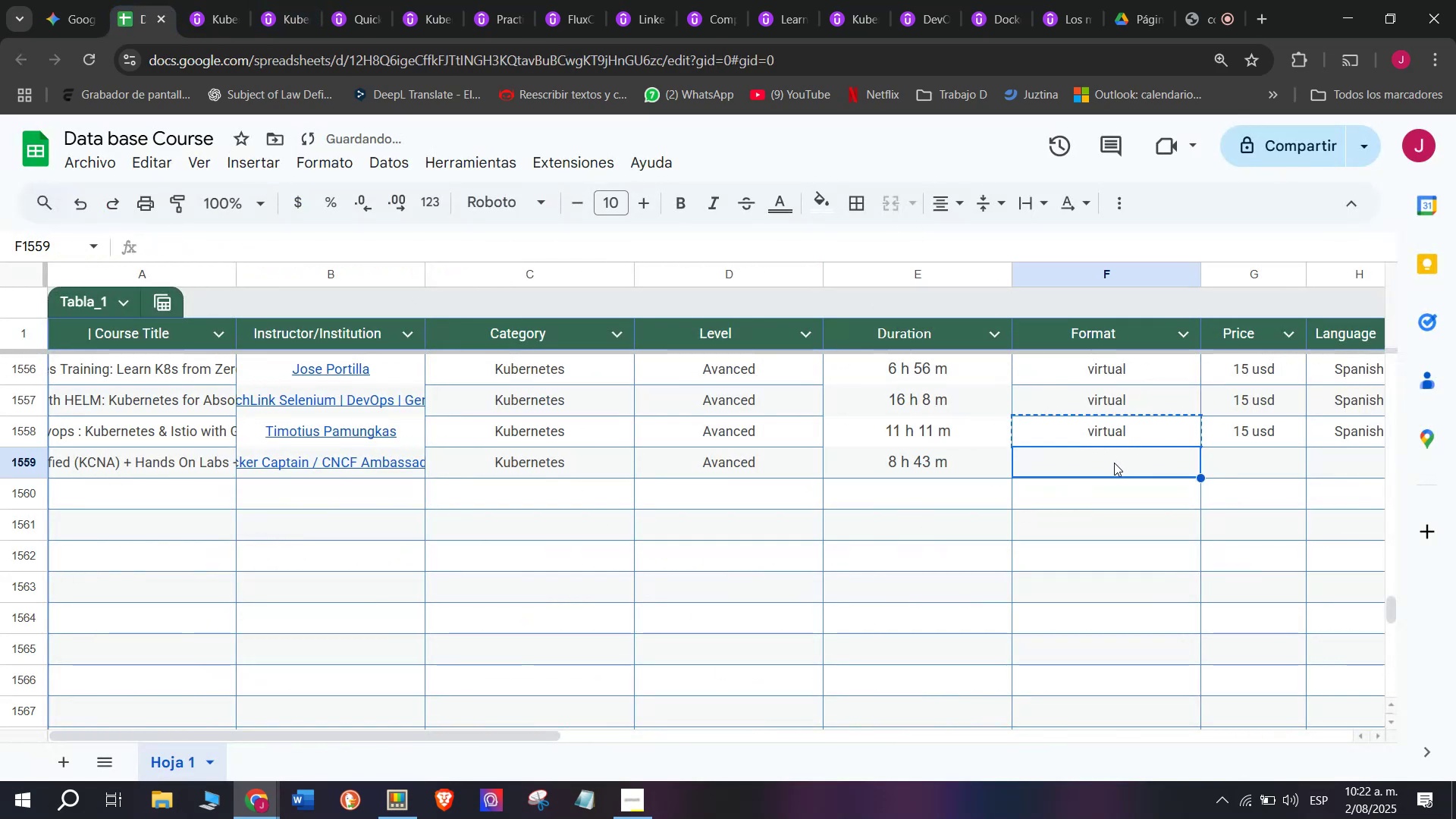 
key(Control+ControlLeft)
 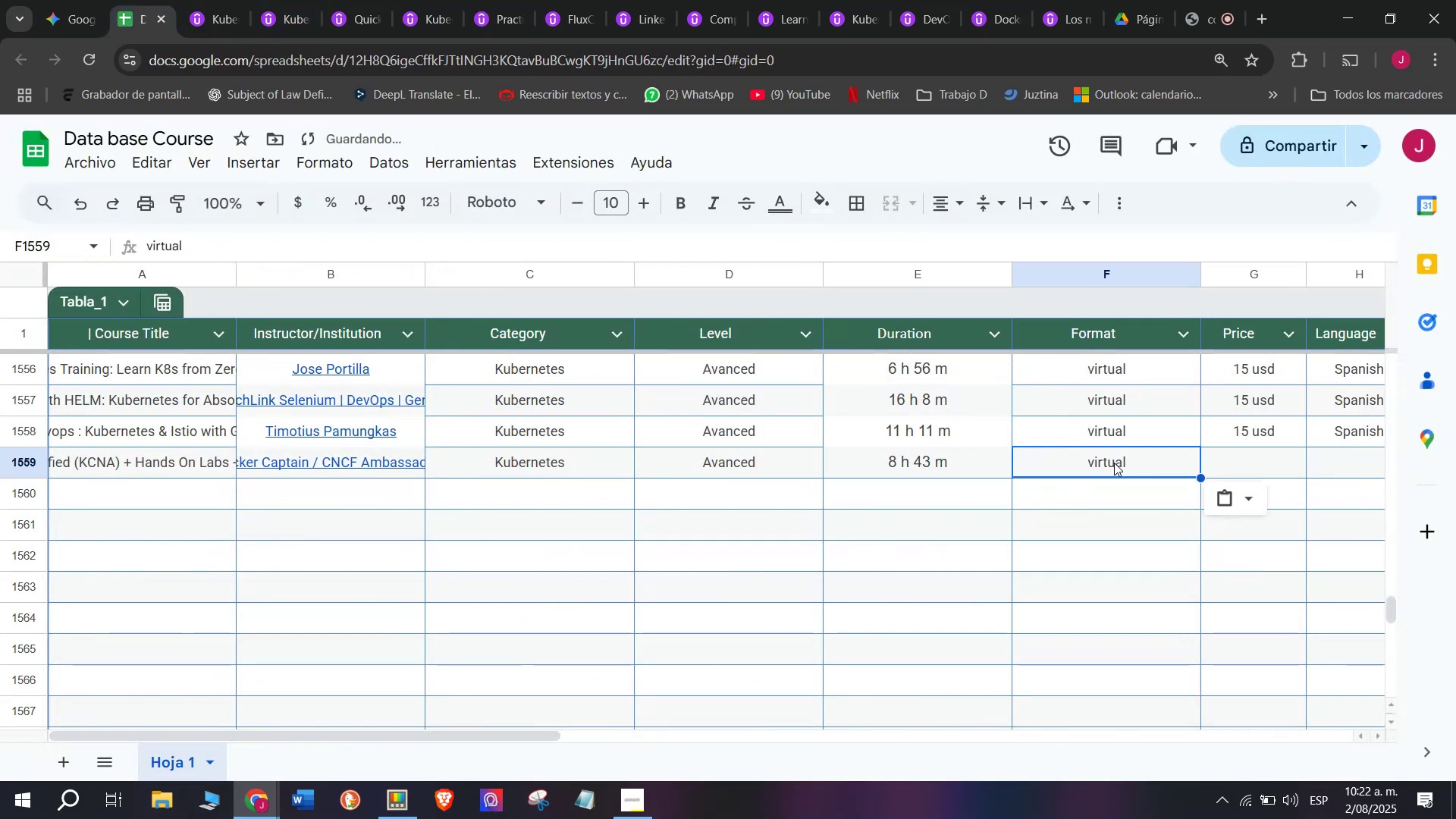 
key(Control+V)
 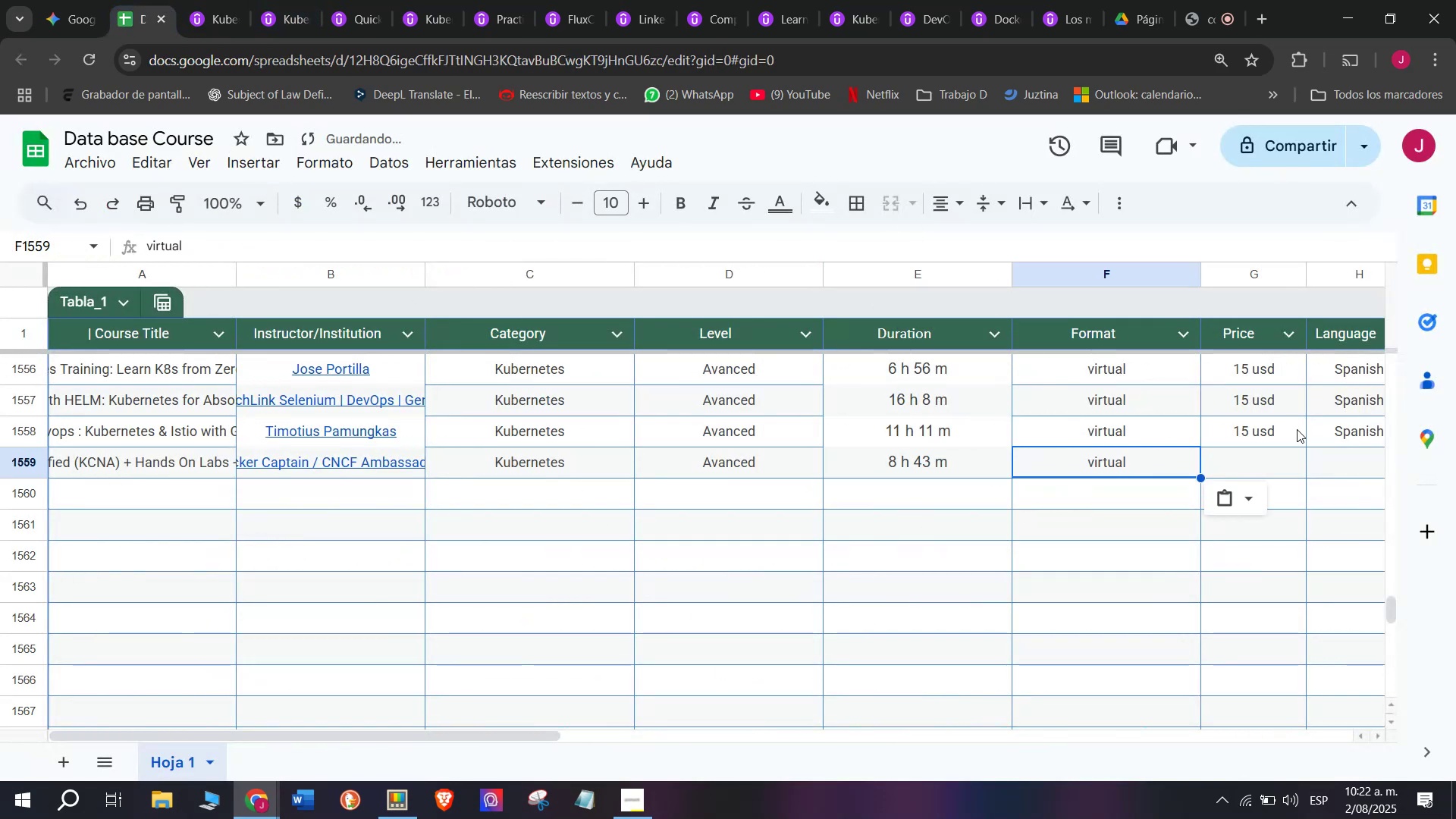 
left_click([1260, 435])
 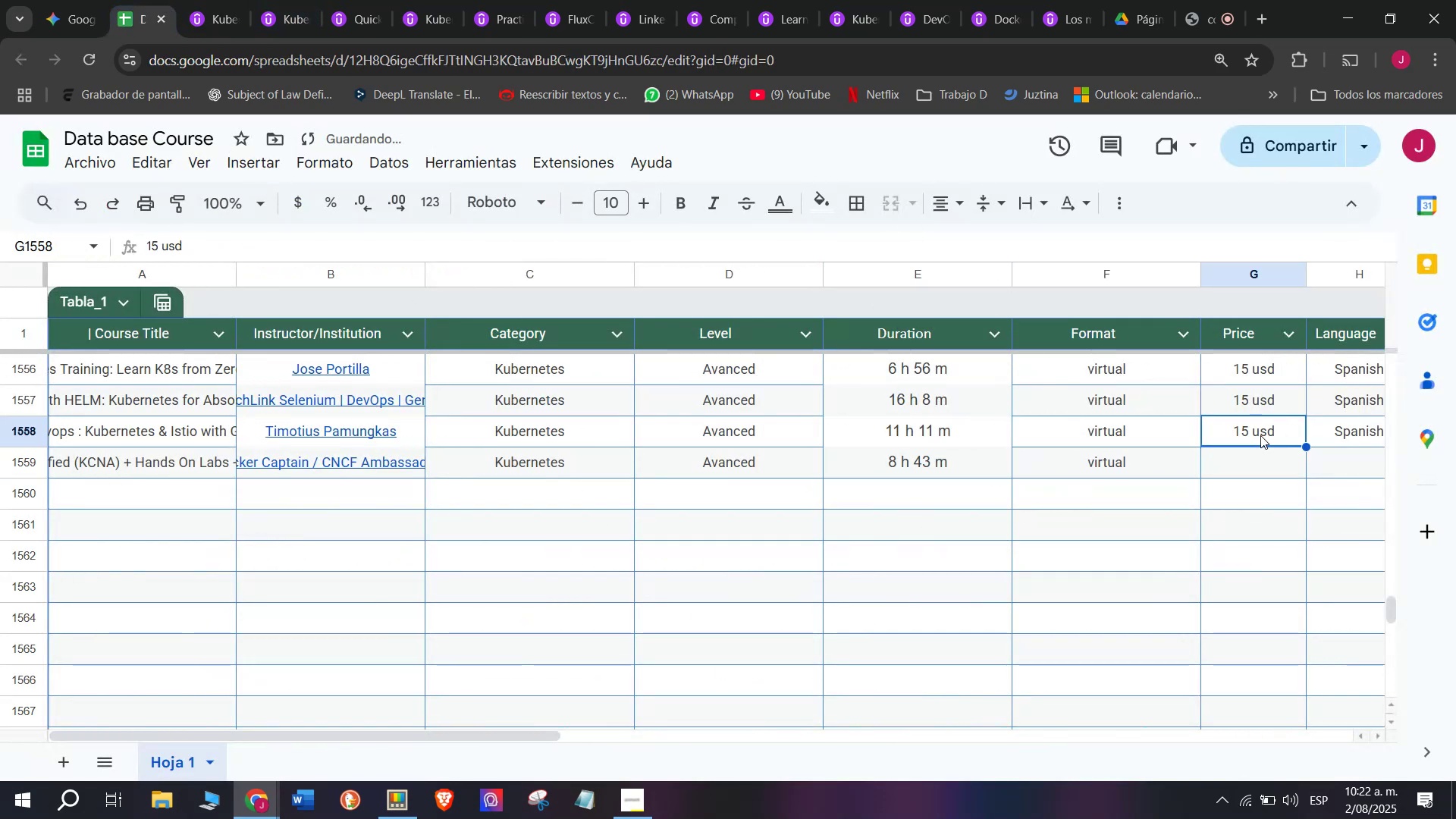 
key(Control+ControlLeft)
 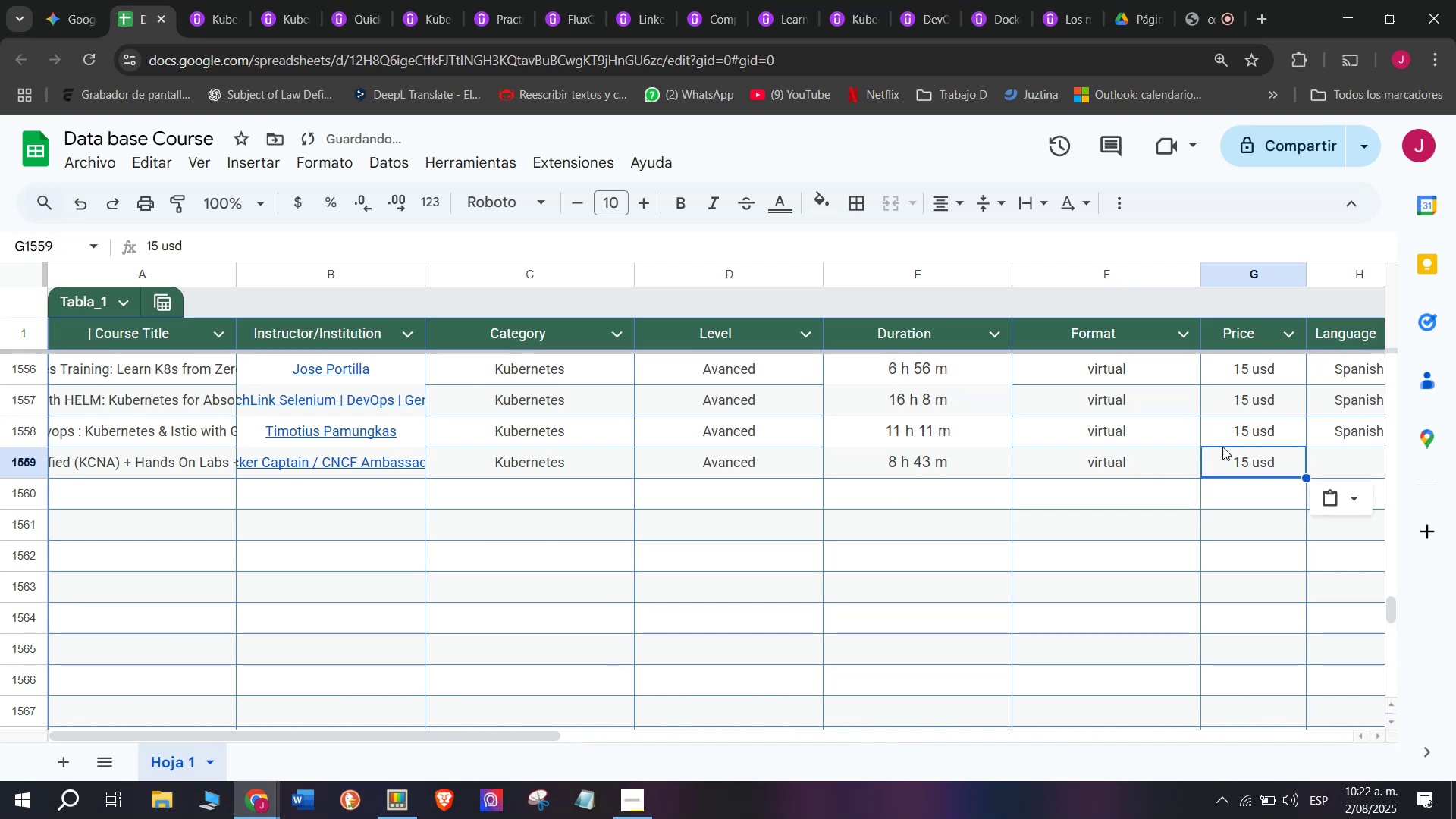 
key(Break)
 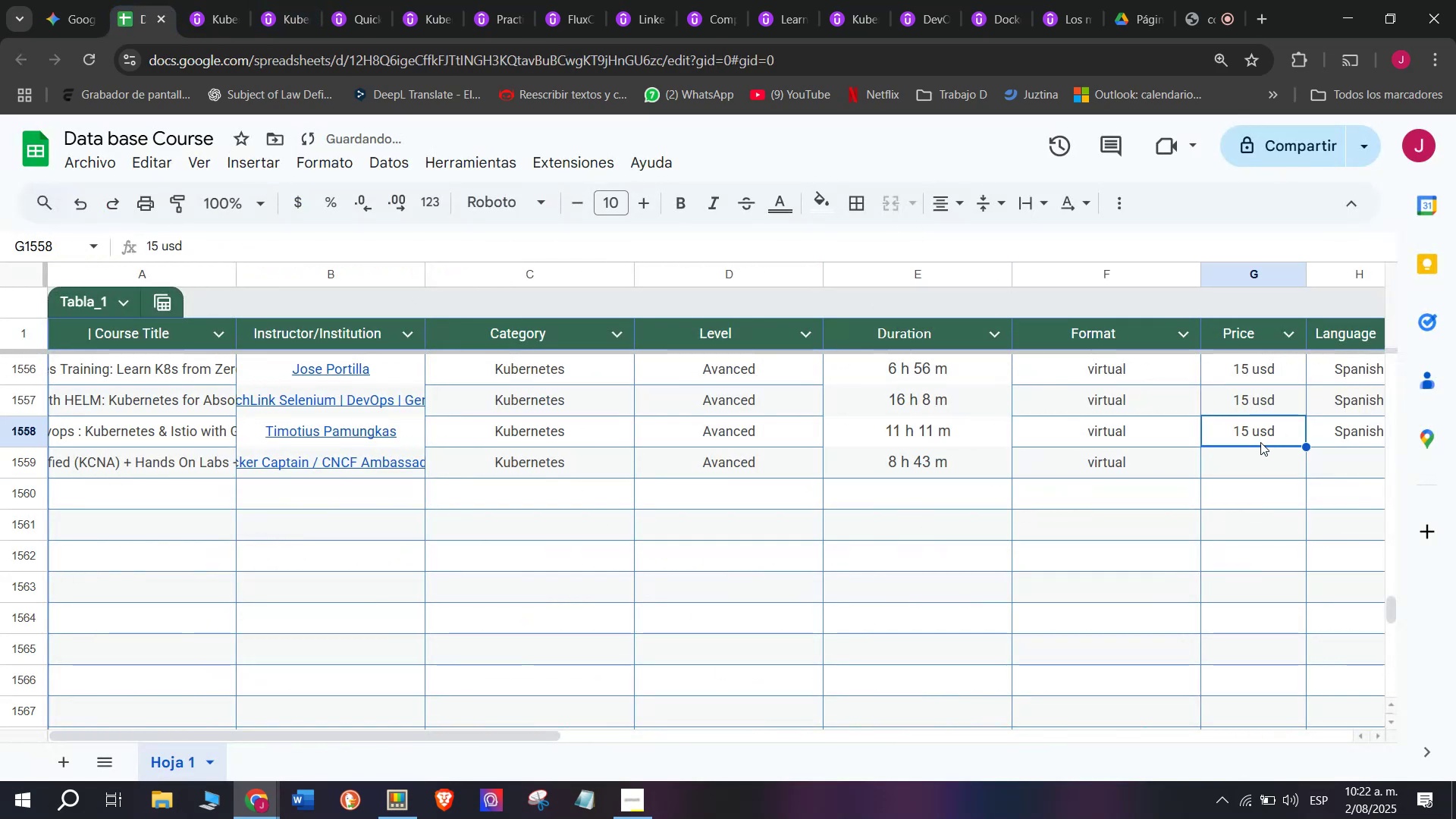 
key(Control+C)
 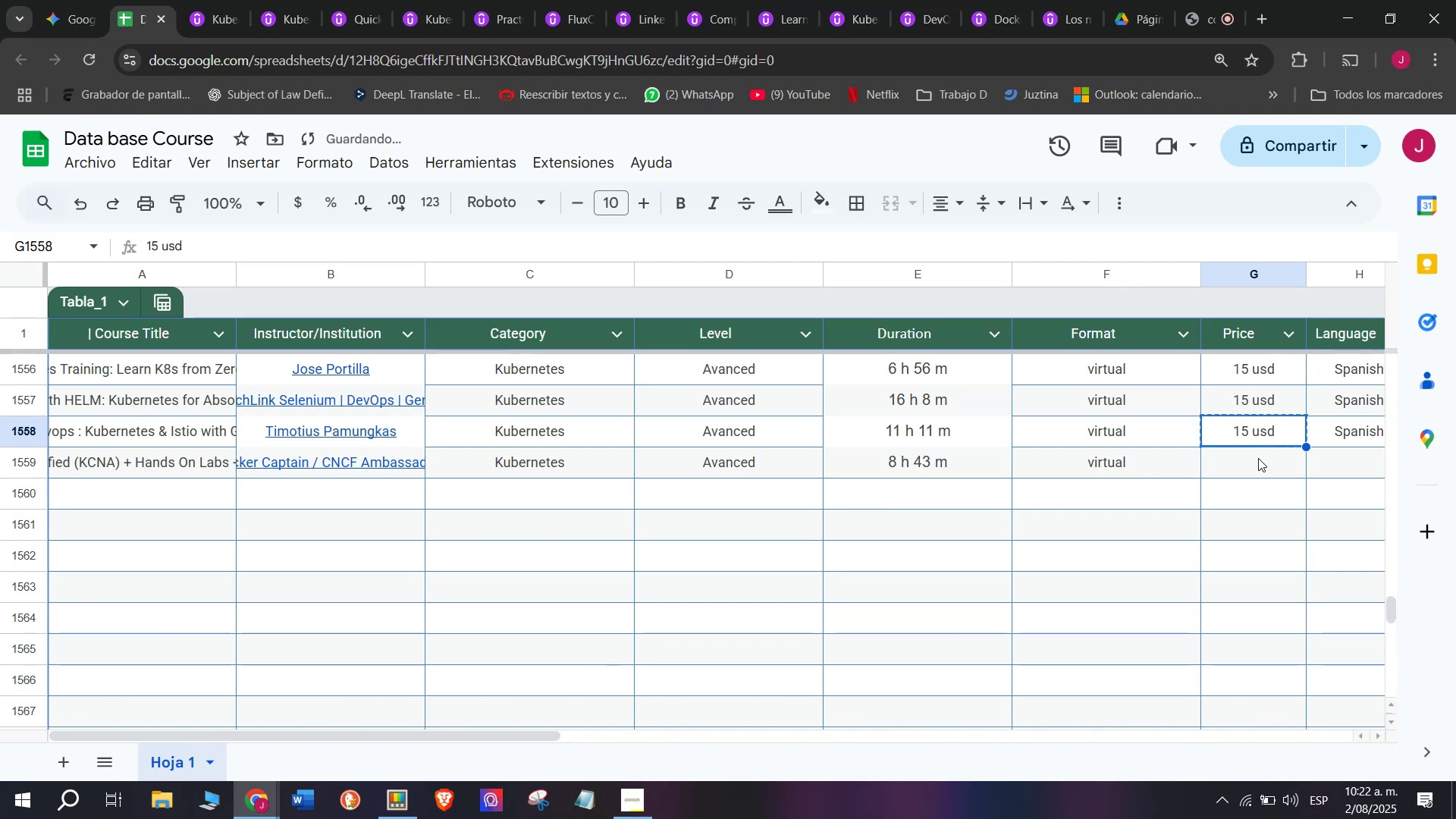 
double_click([1258, 458])
 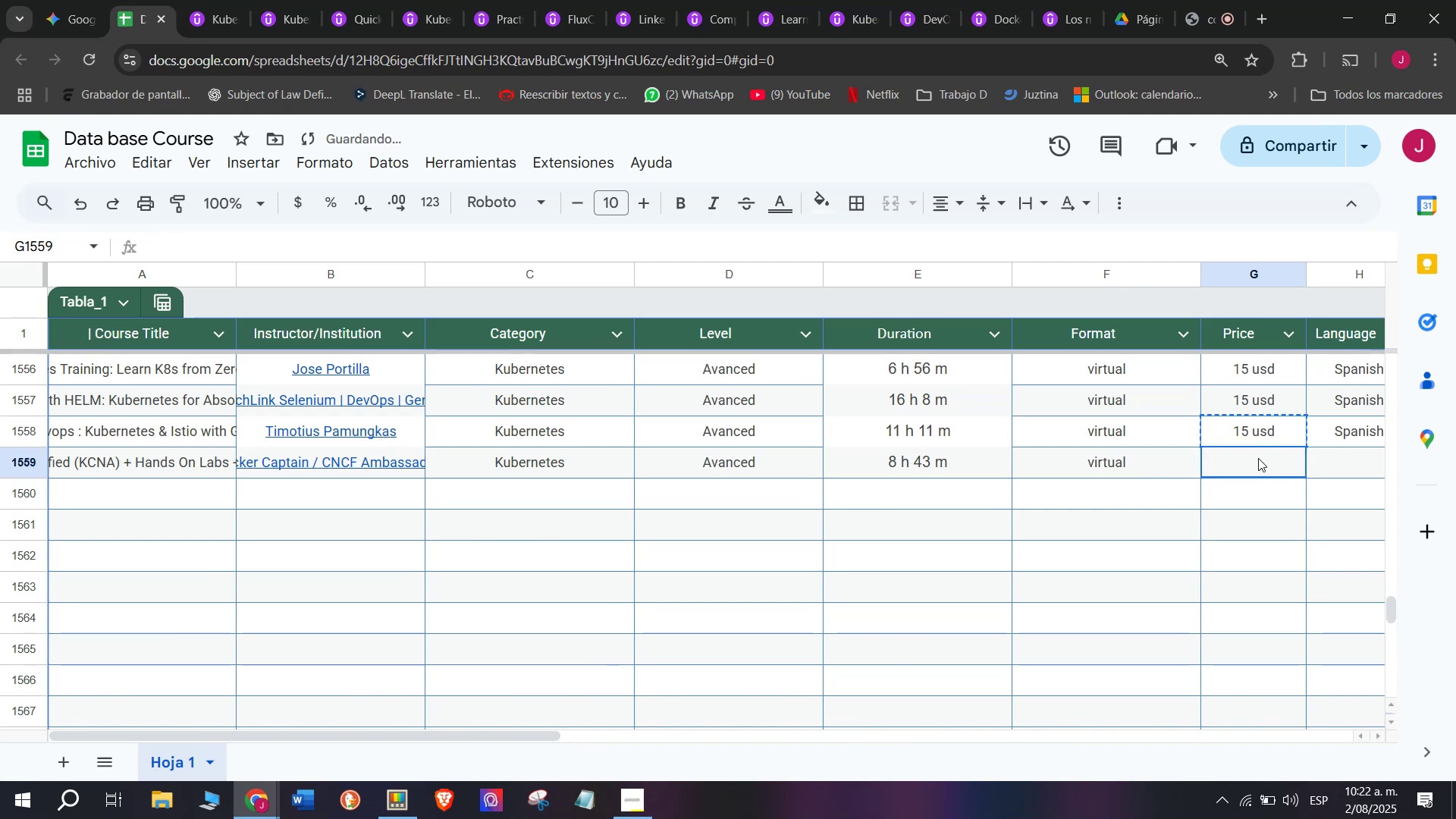 
key(Z)
 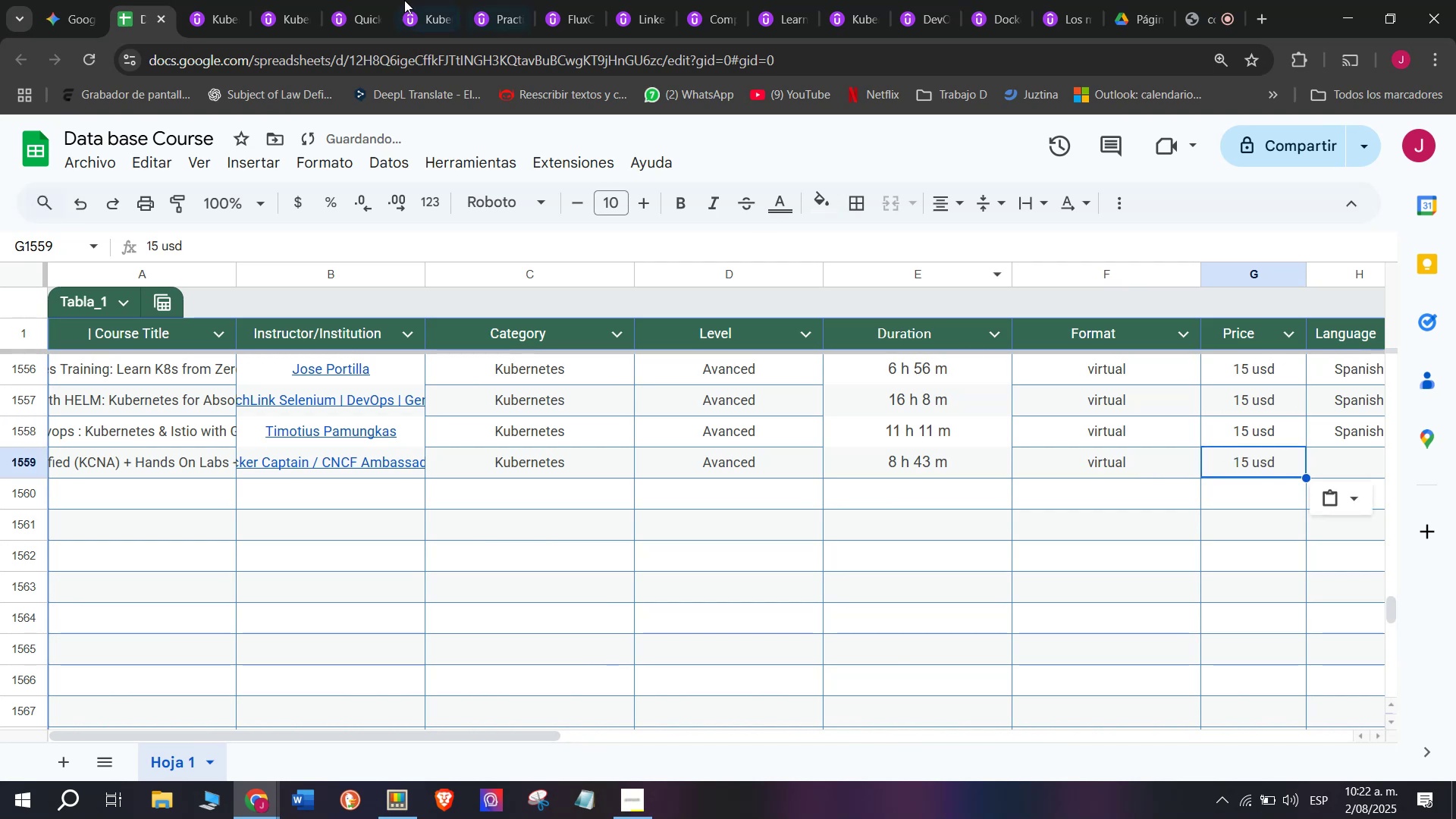 
key(Control+ControlLeft)
 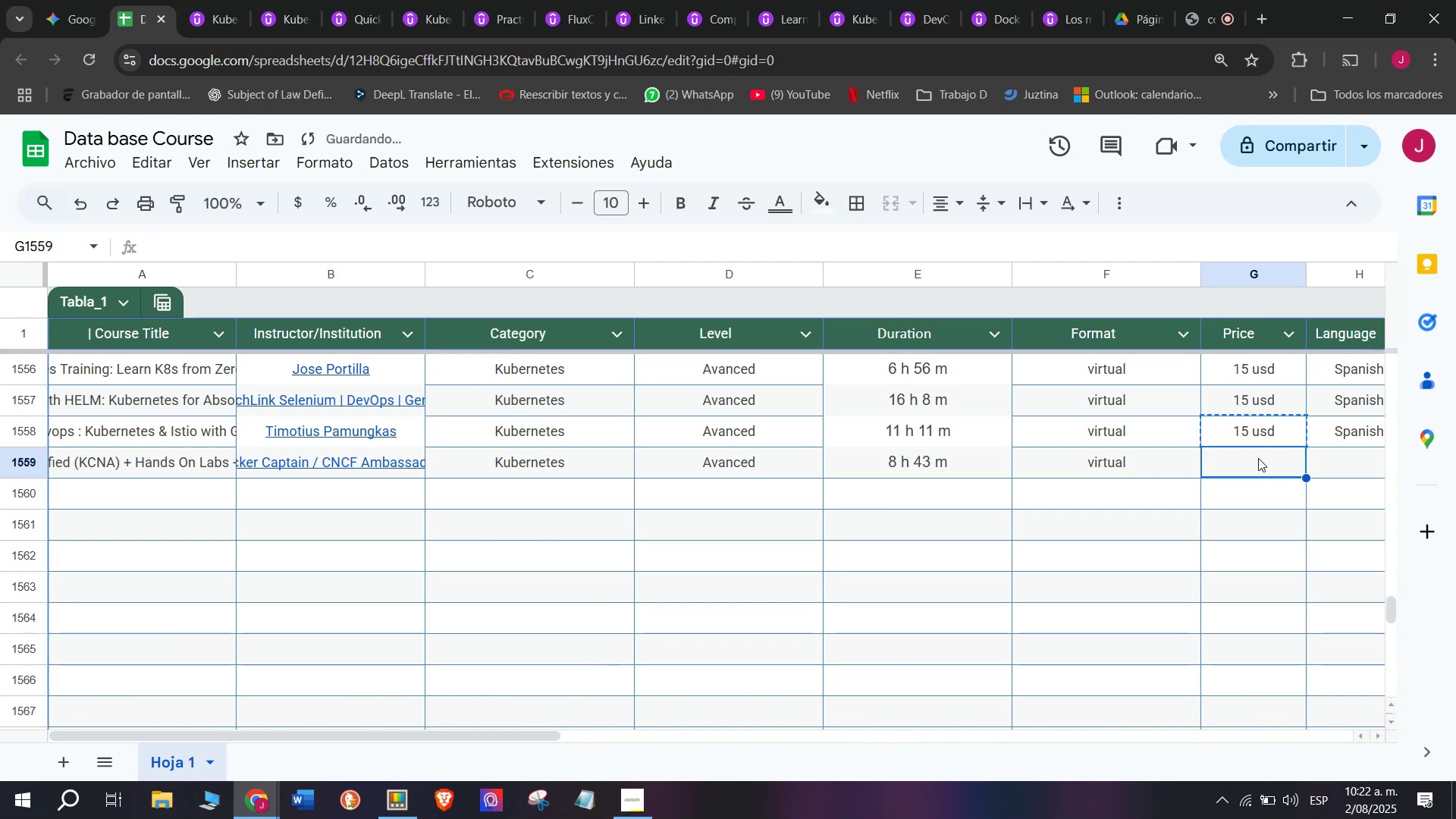 
key(Control+V)
 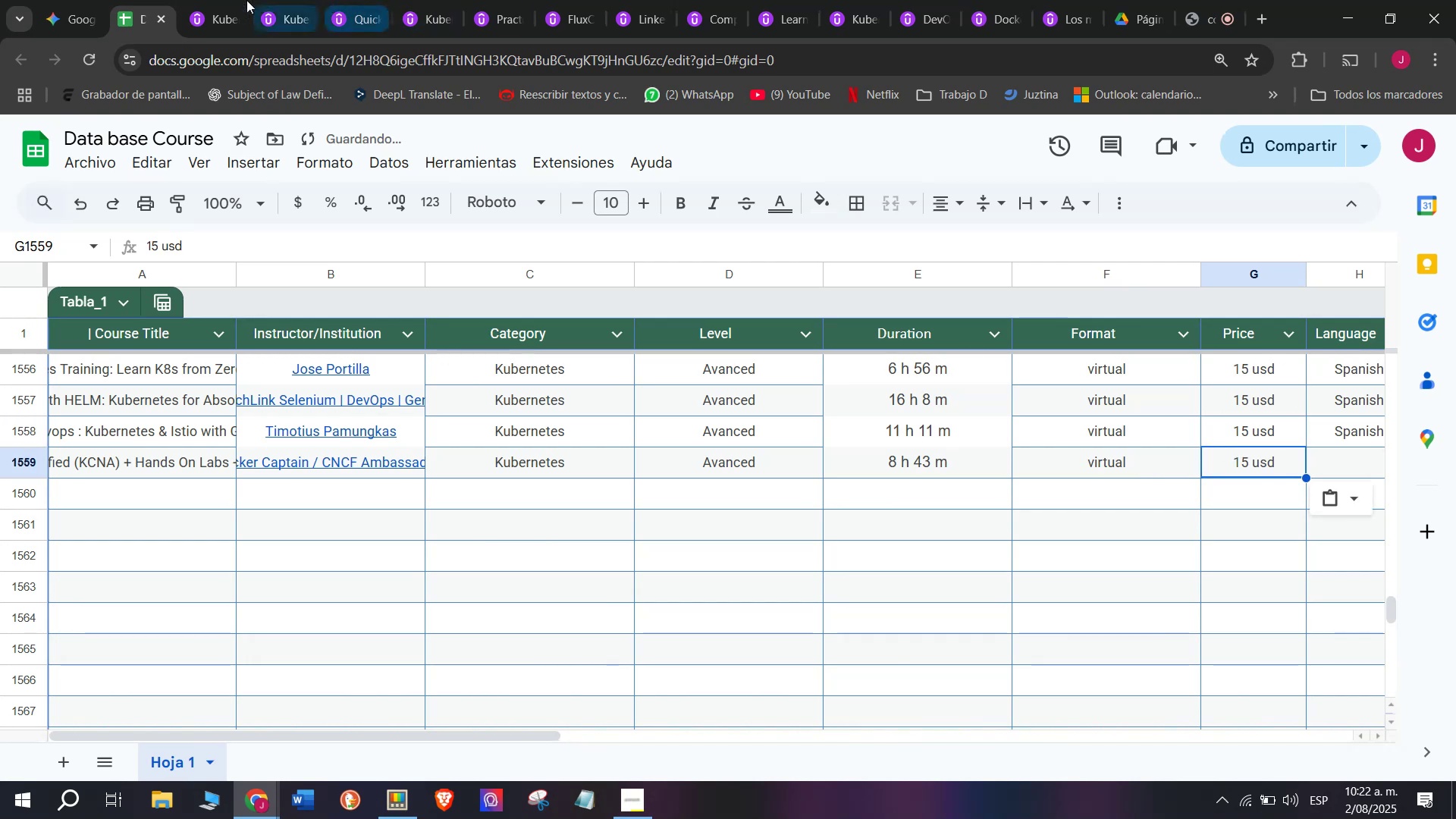 
left_click([225, 0])
 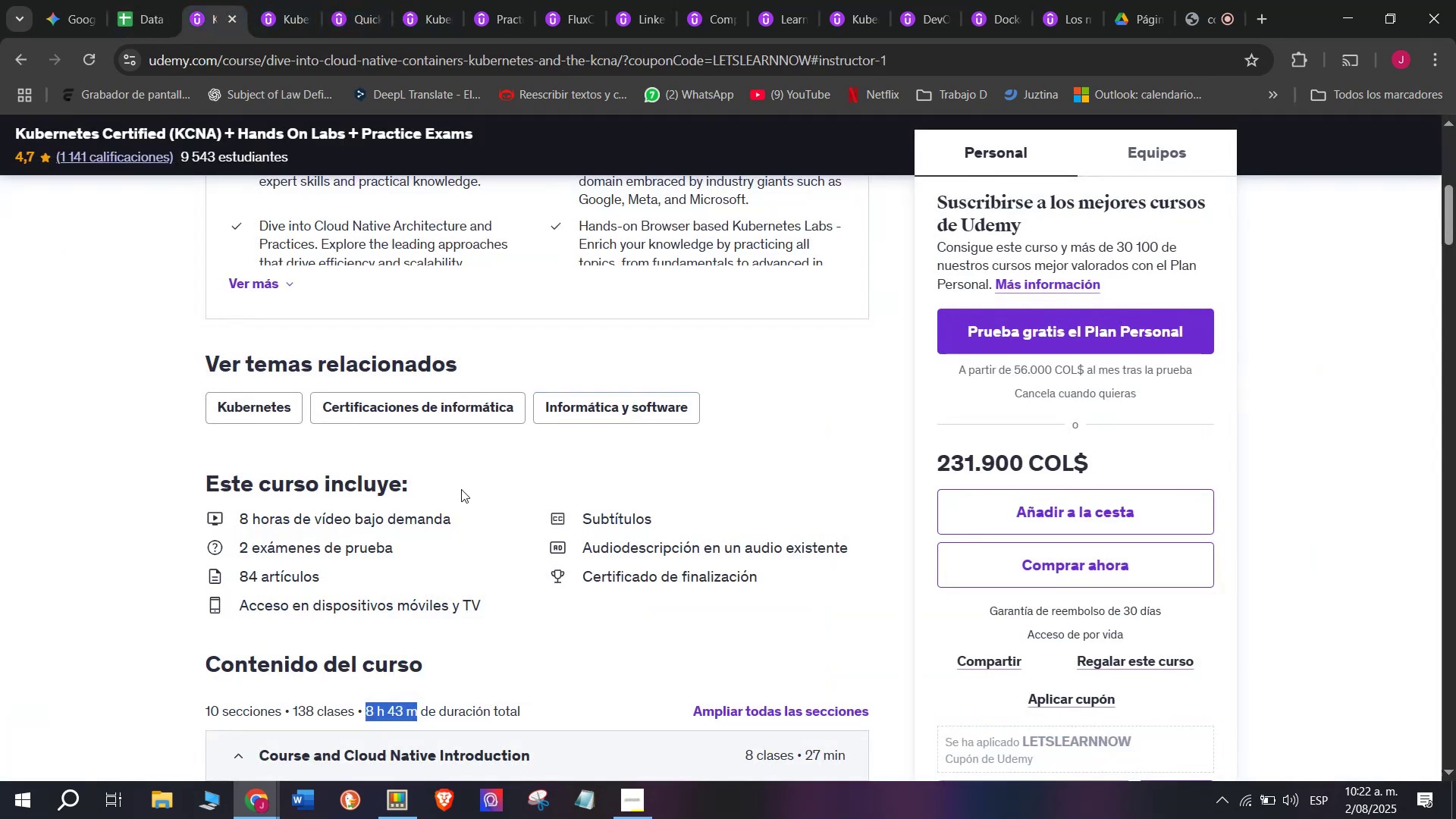 
scroll: coordinate [463, 491], scroll_direction: up, amount: 2.0
 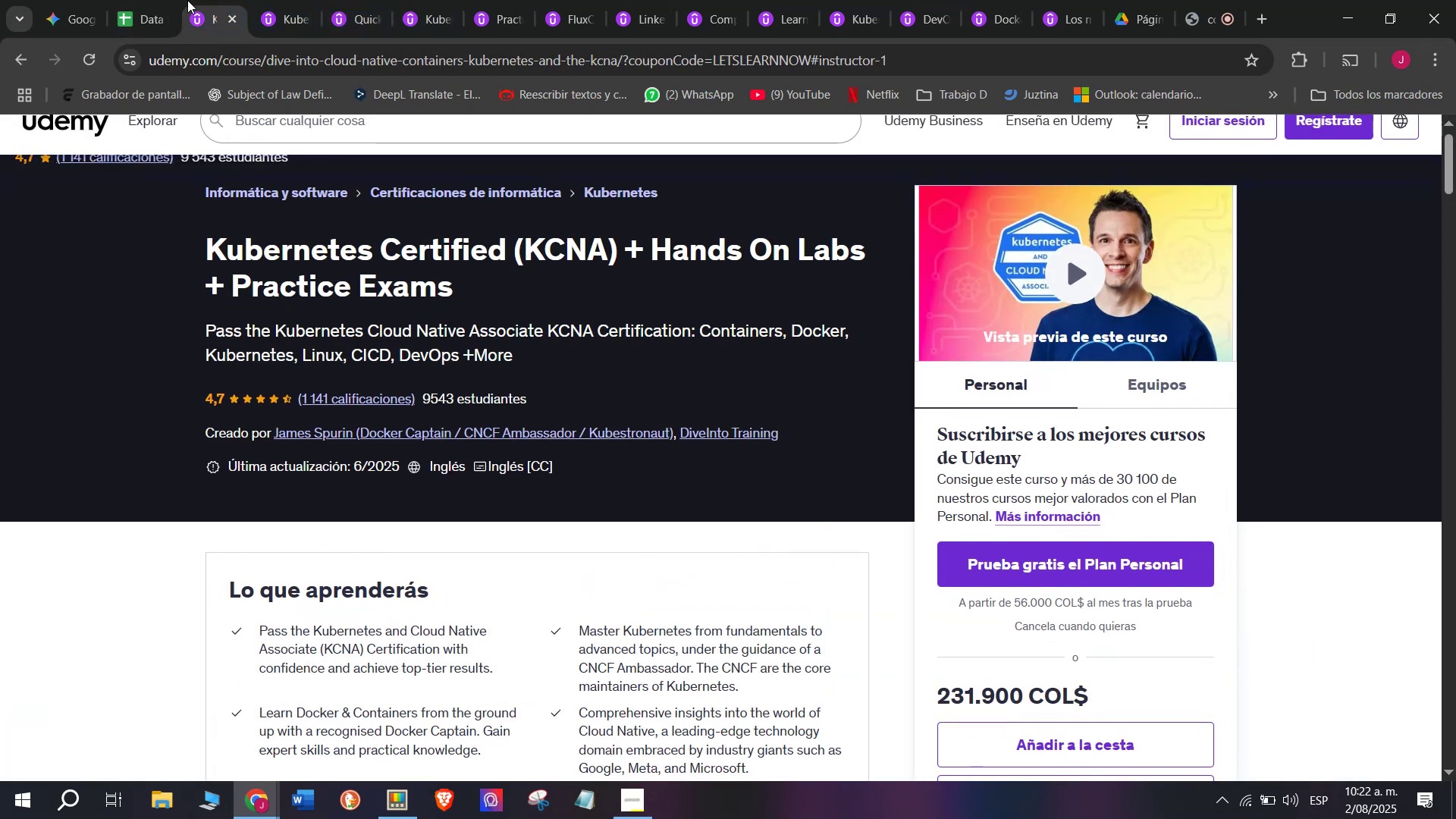 
left_click([133, 0])
 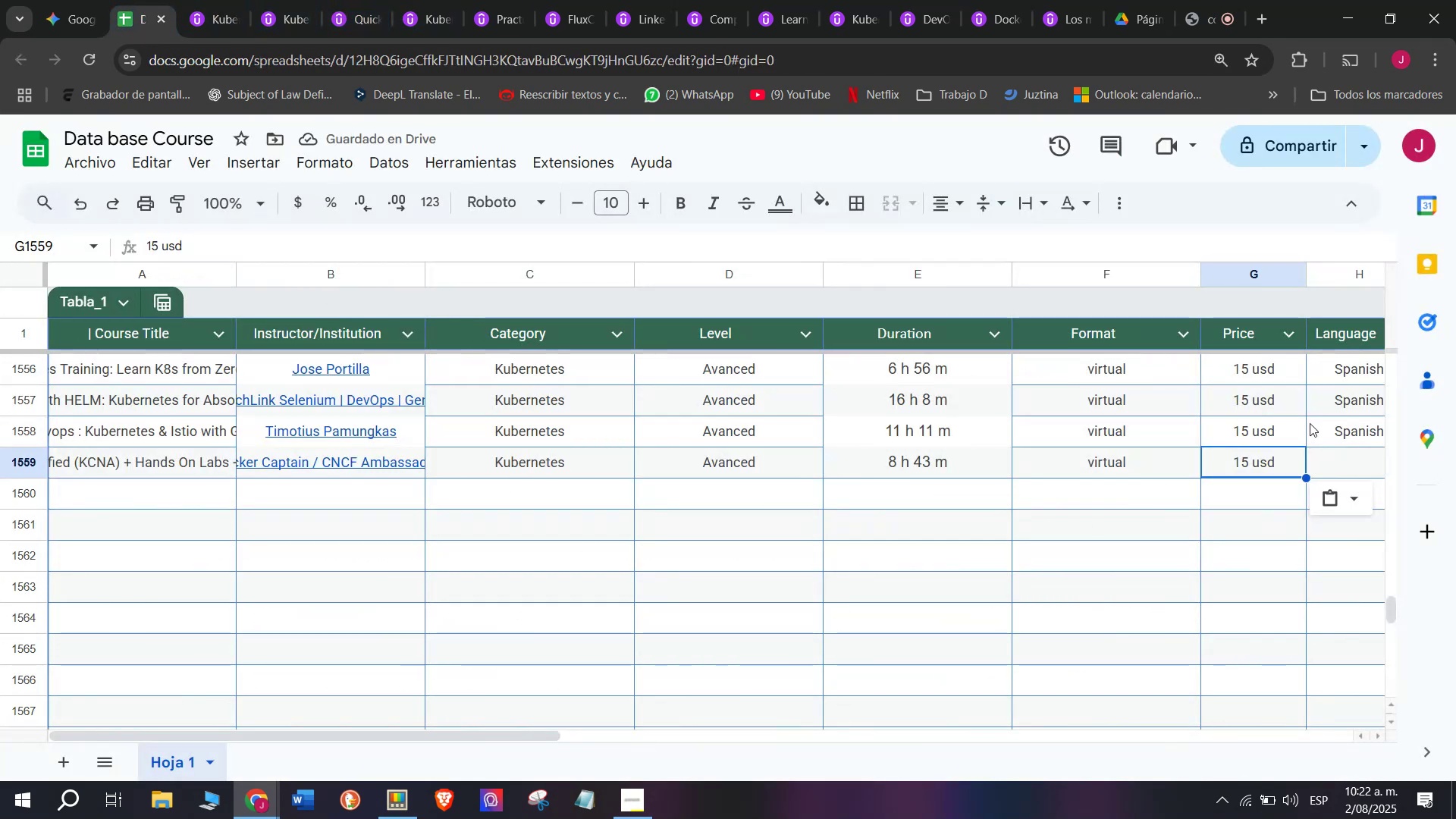 
left_click([1358, 421])
 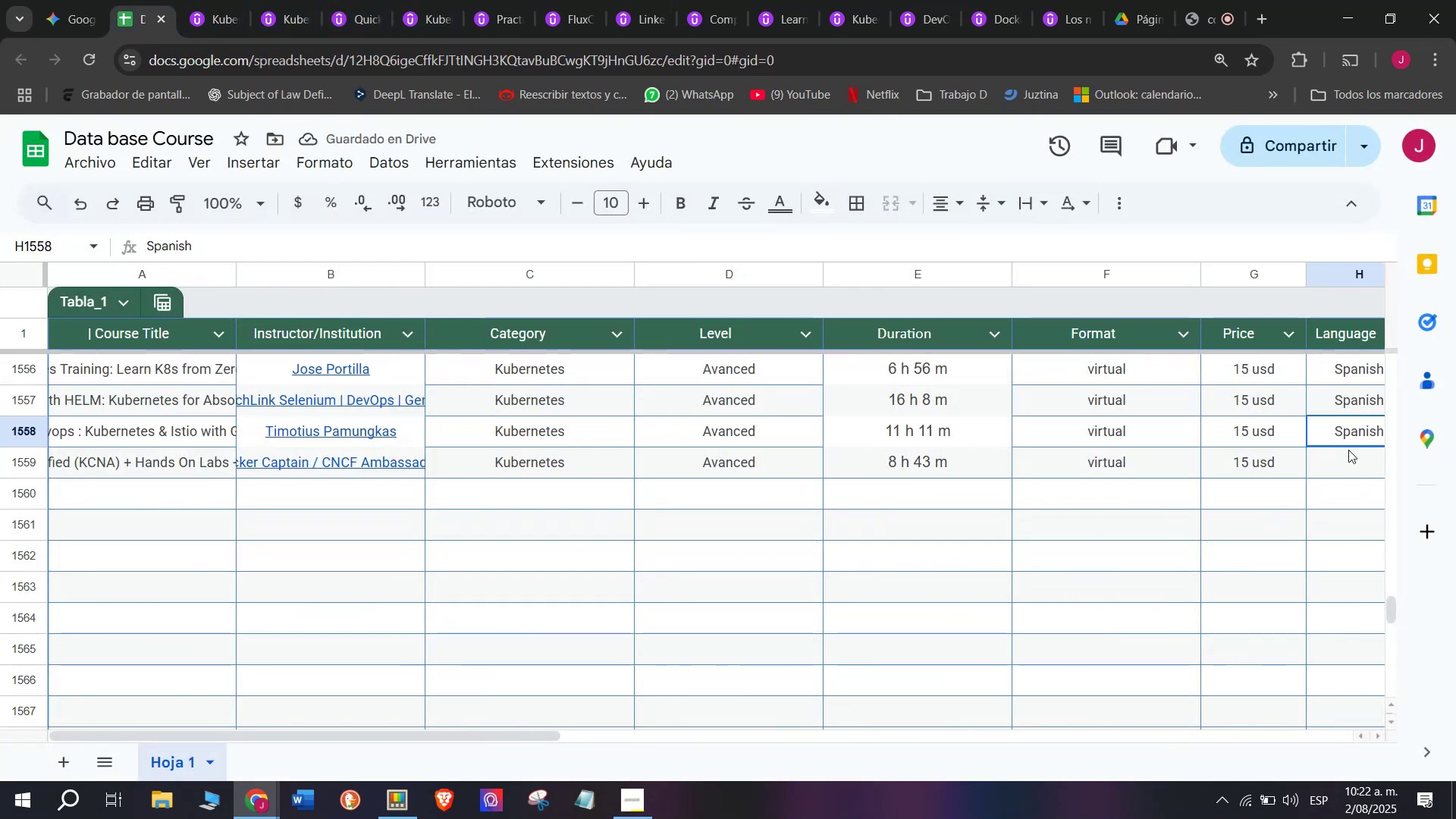 
key(Control+ControlLeft)
 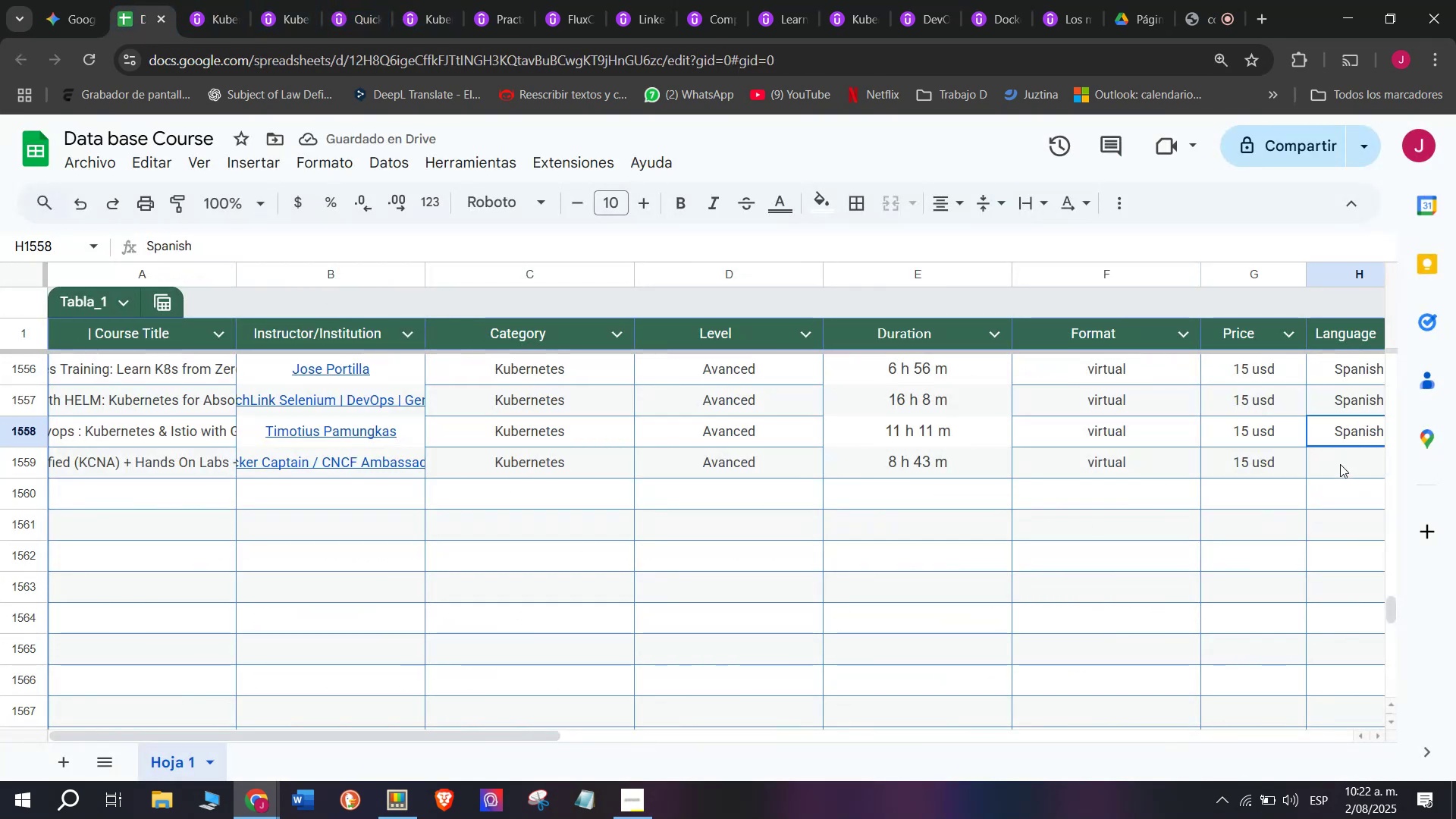 
key(Break)
 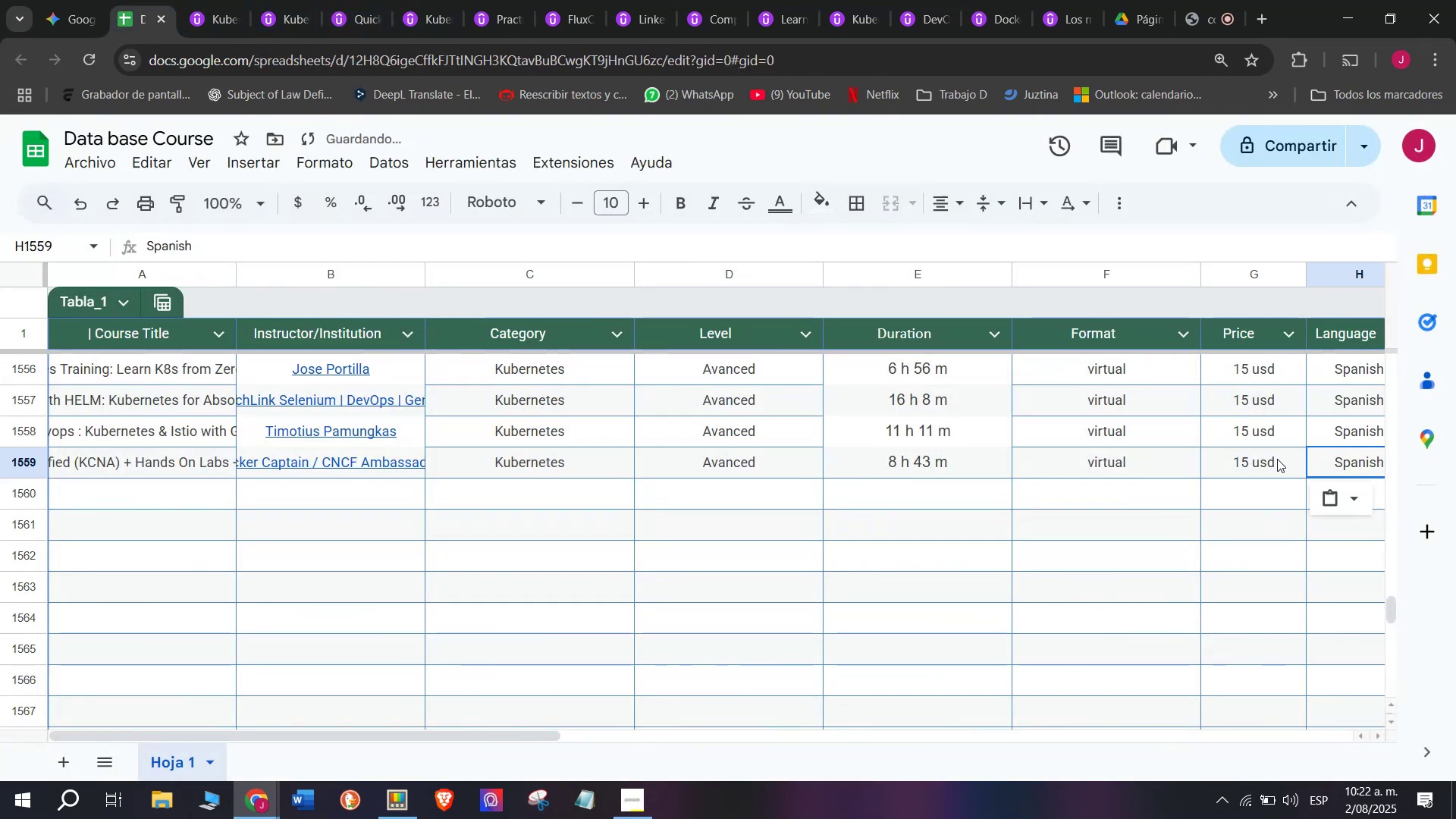 
key(Control+C)
 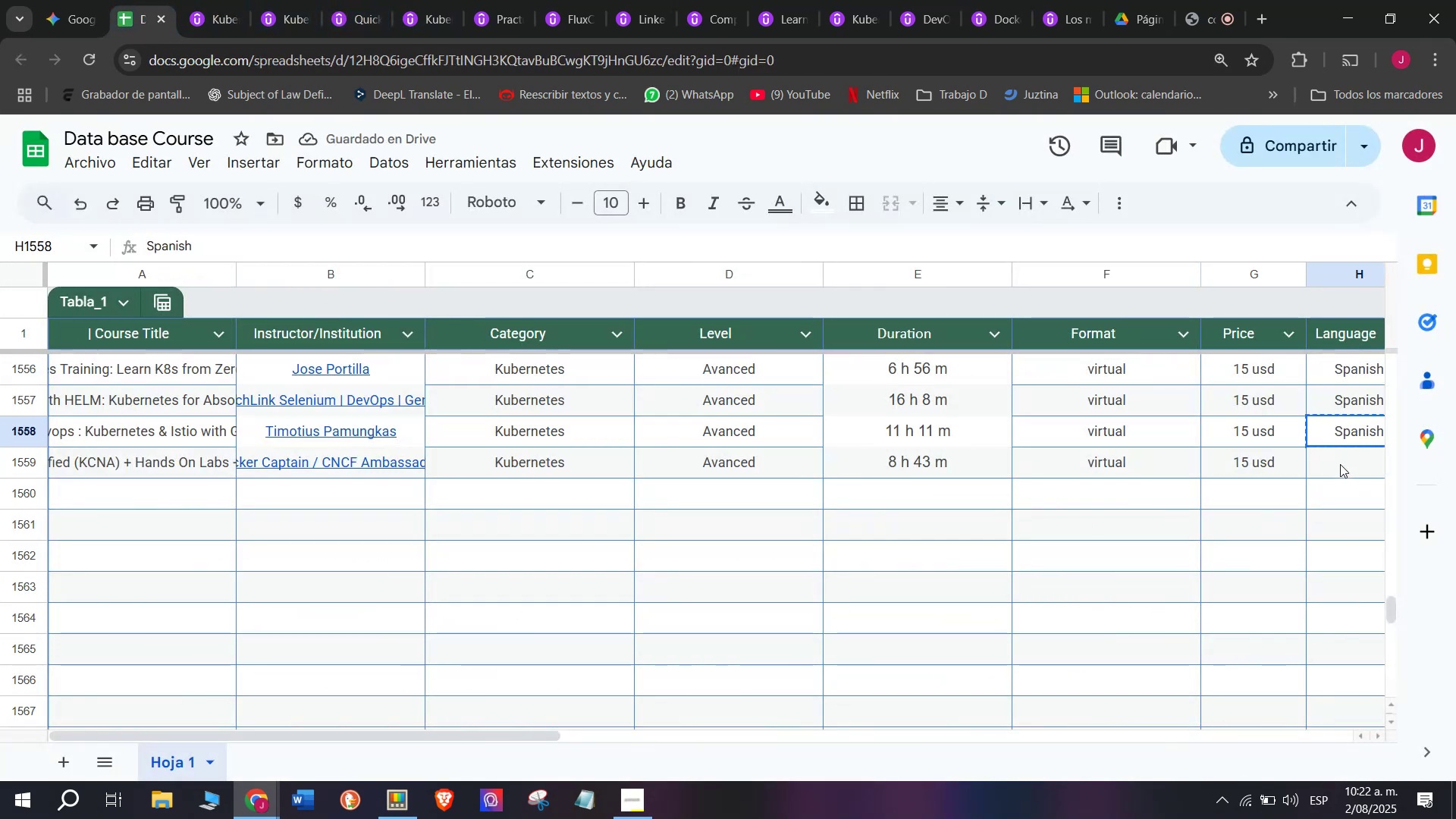 
double_click([1340, 464])
 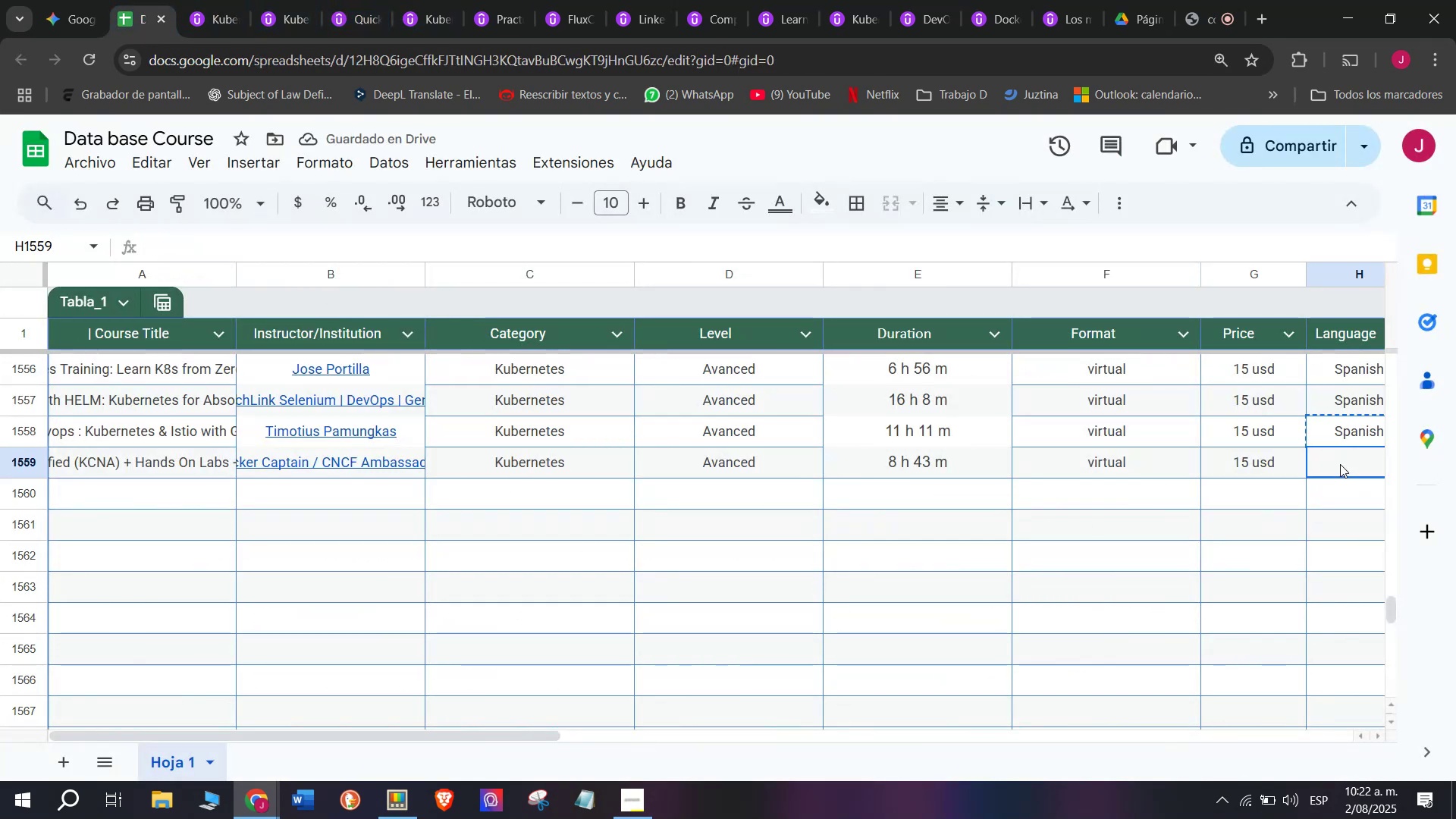 
key(Z)
 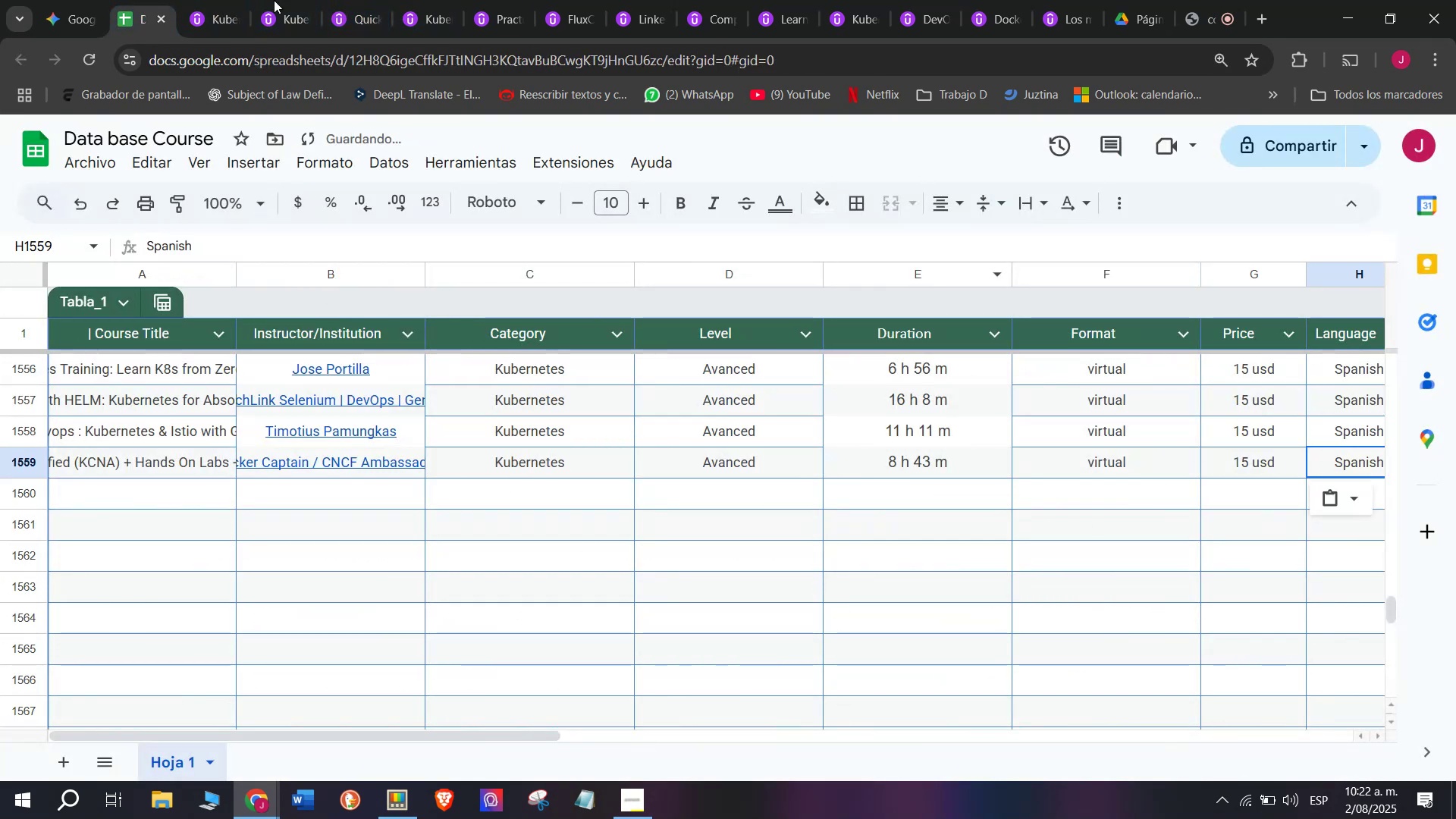 
key(Control+ControlLeft)
 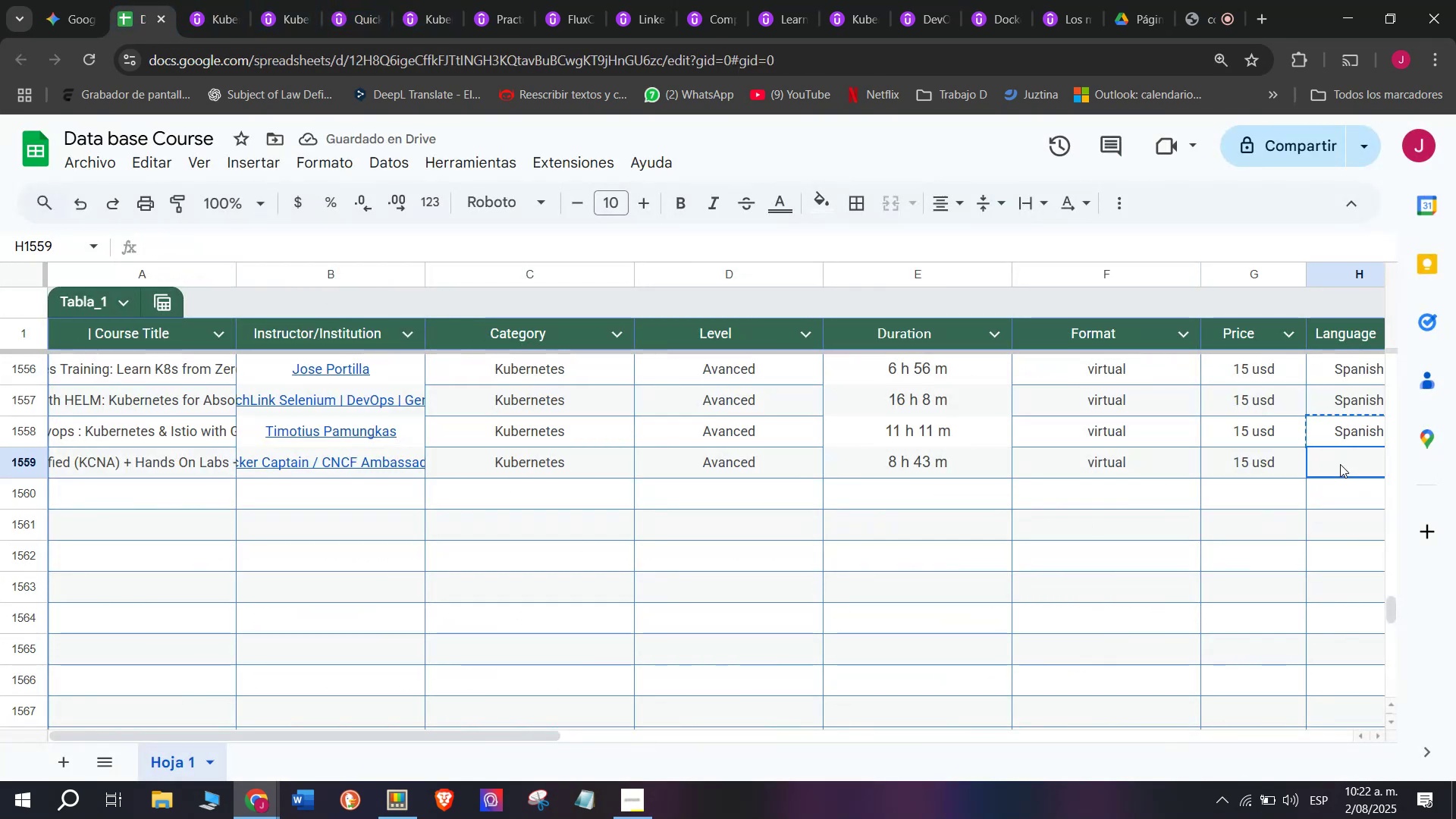 
key(Control+V)
 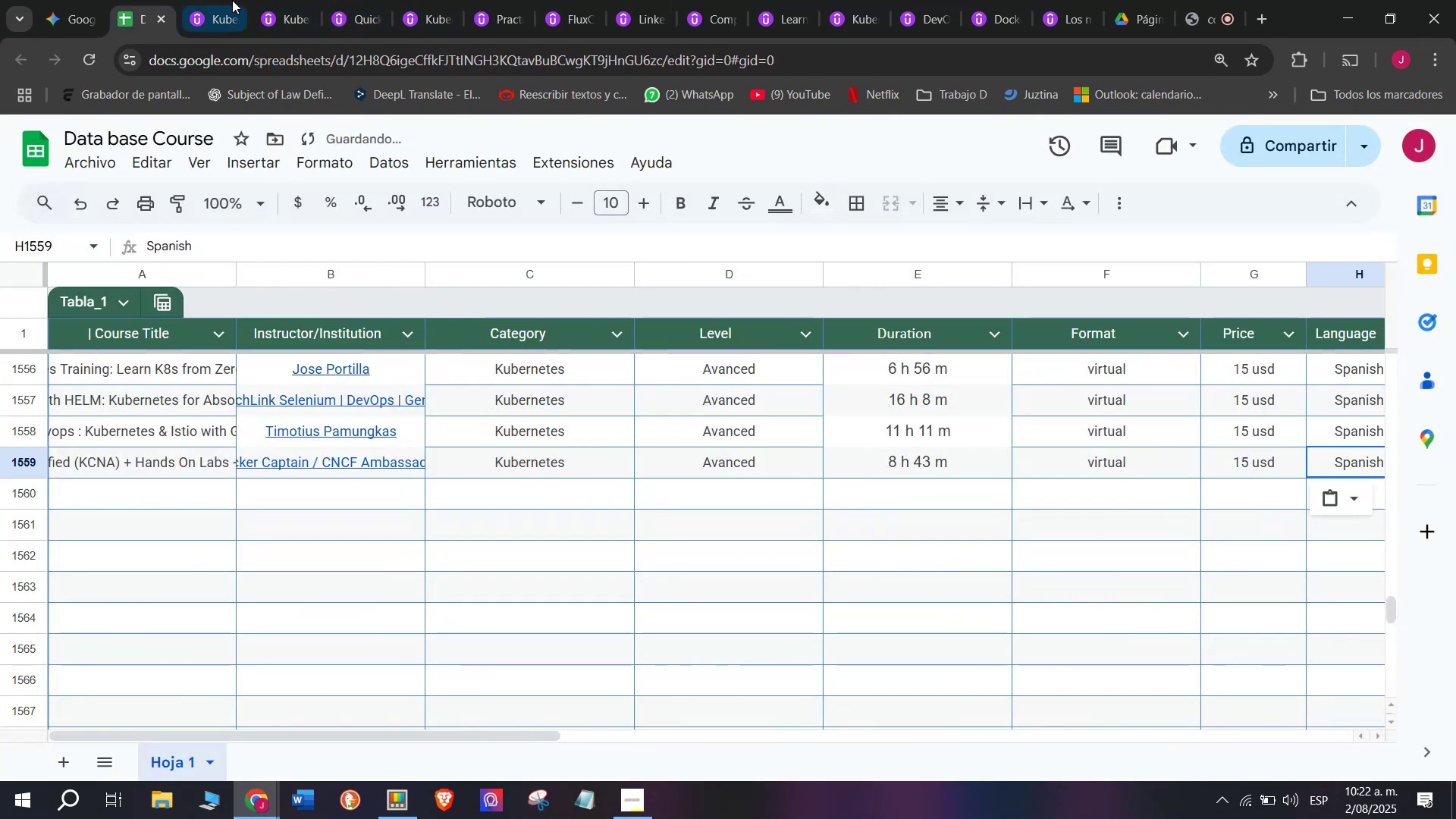 
left_click([196, 0])
 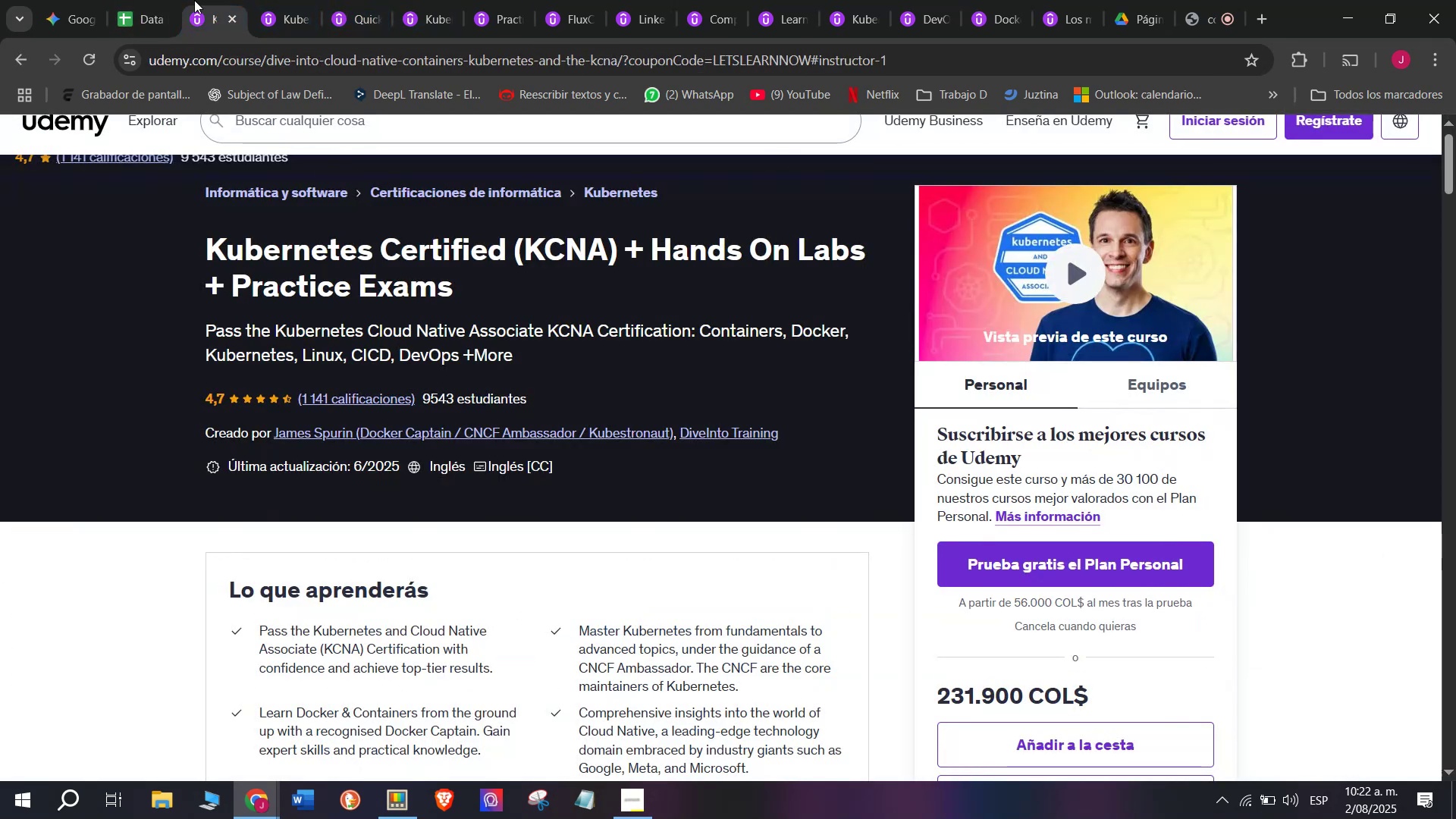 
left_click([148, 0])
 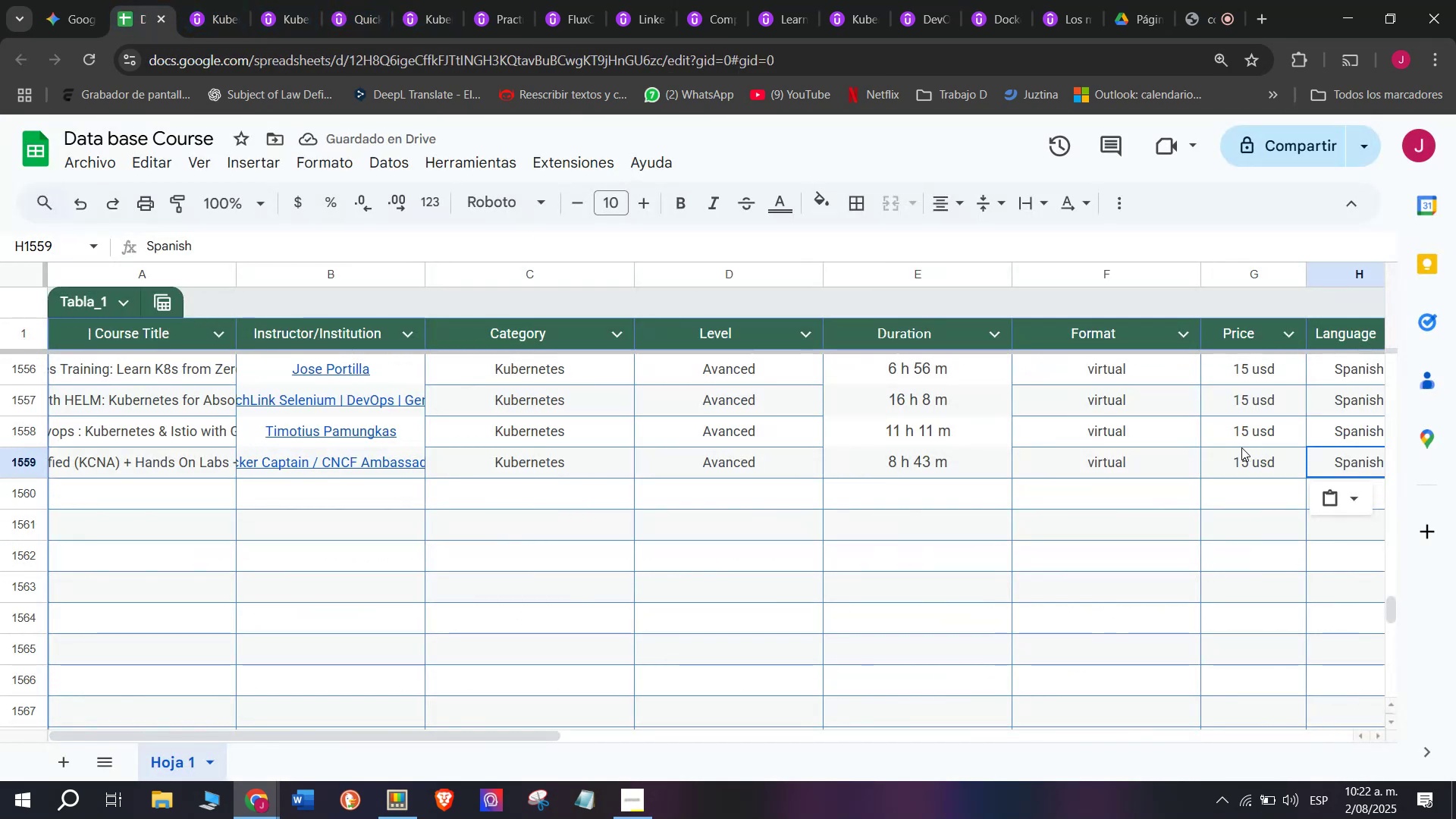 
double_click([1241, 447])
 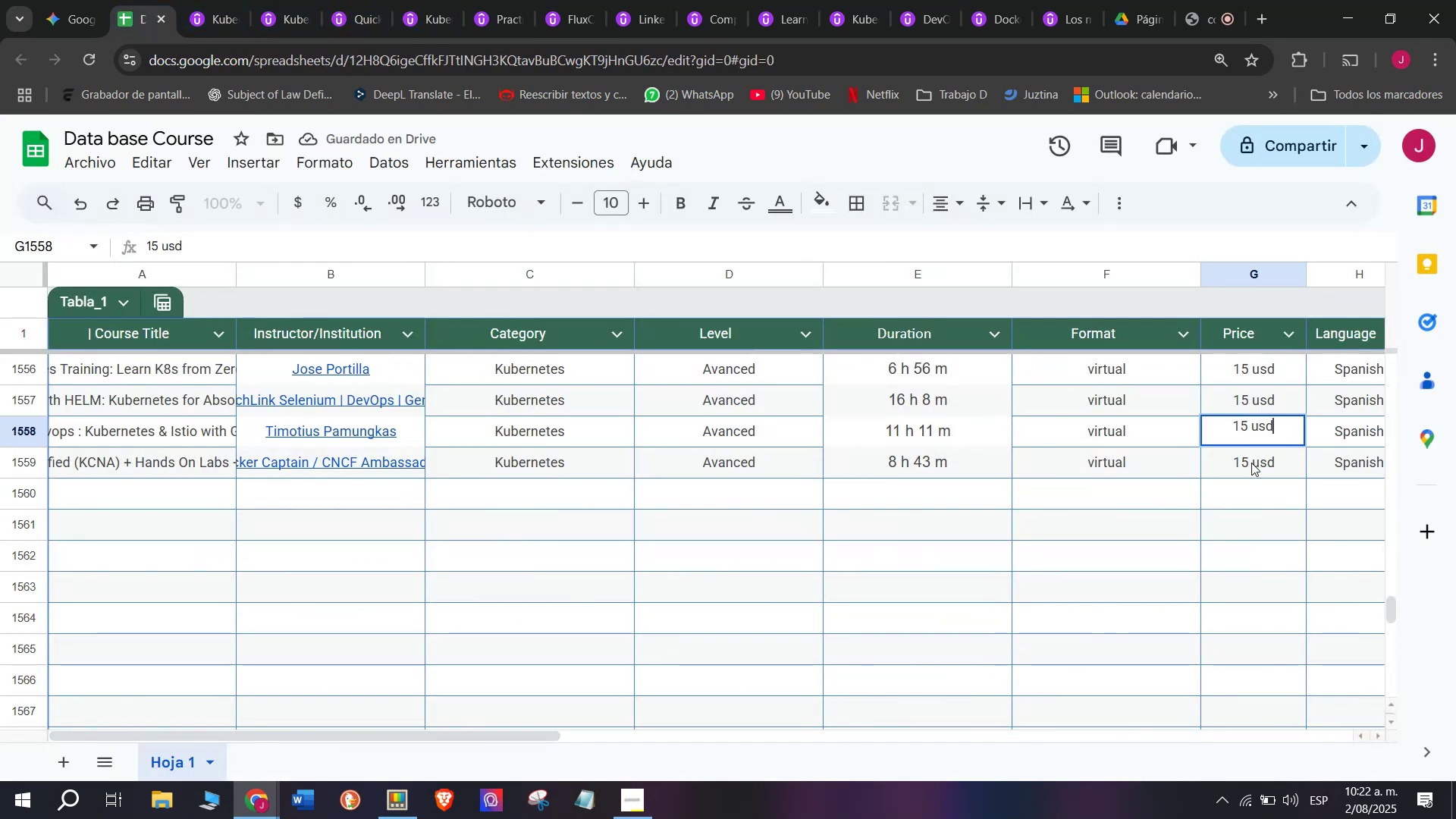 
triple_click([1251, 463])
 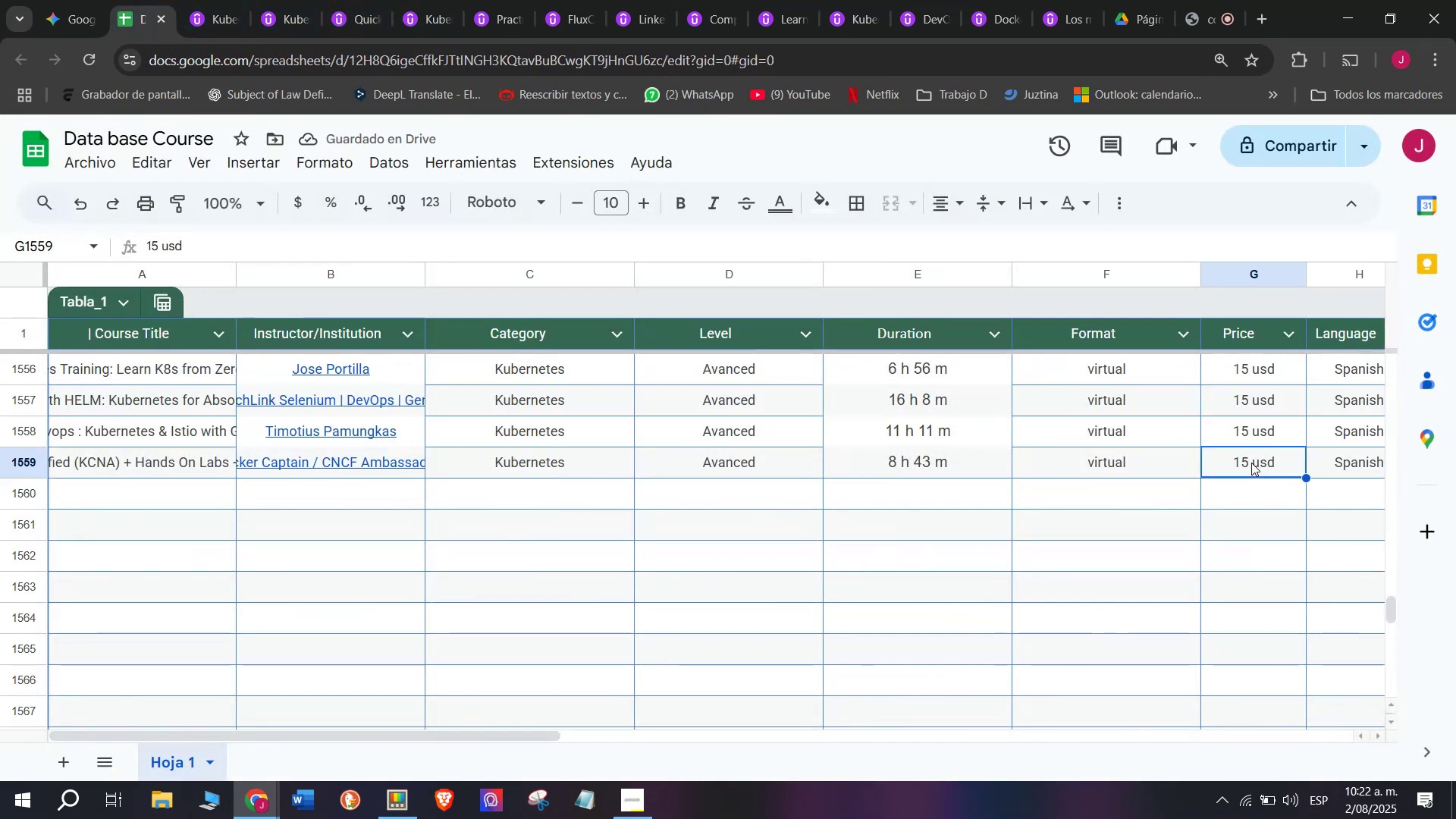 
triple_click([1251, 463])
 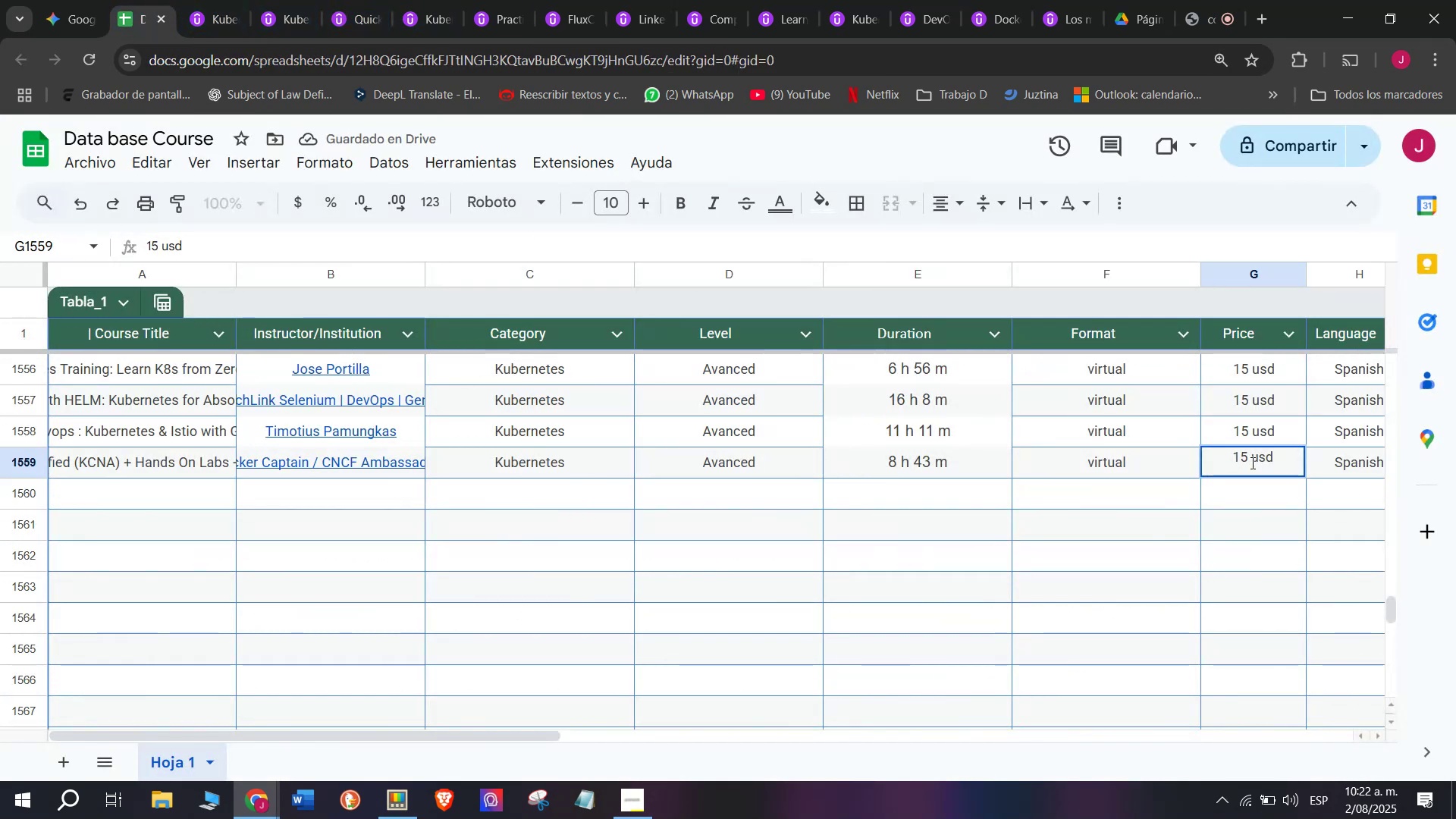 
left_click([1251, 463])
 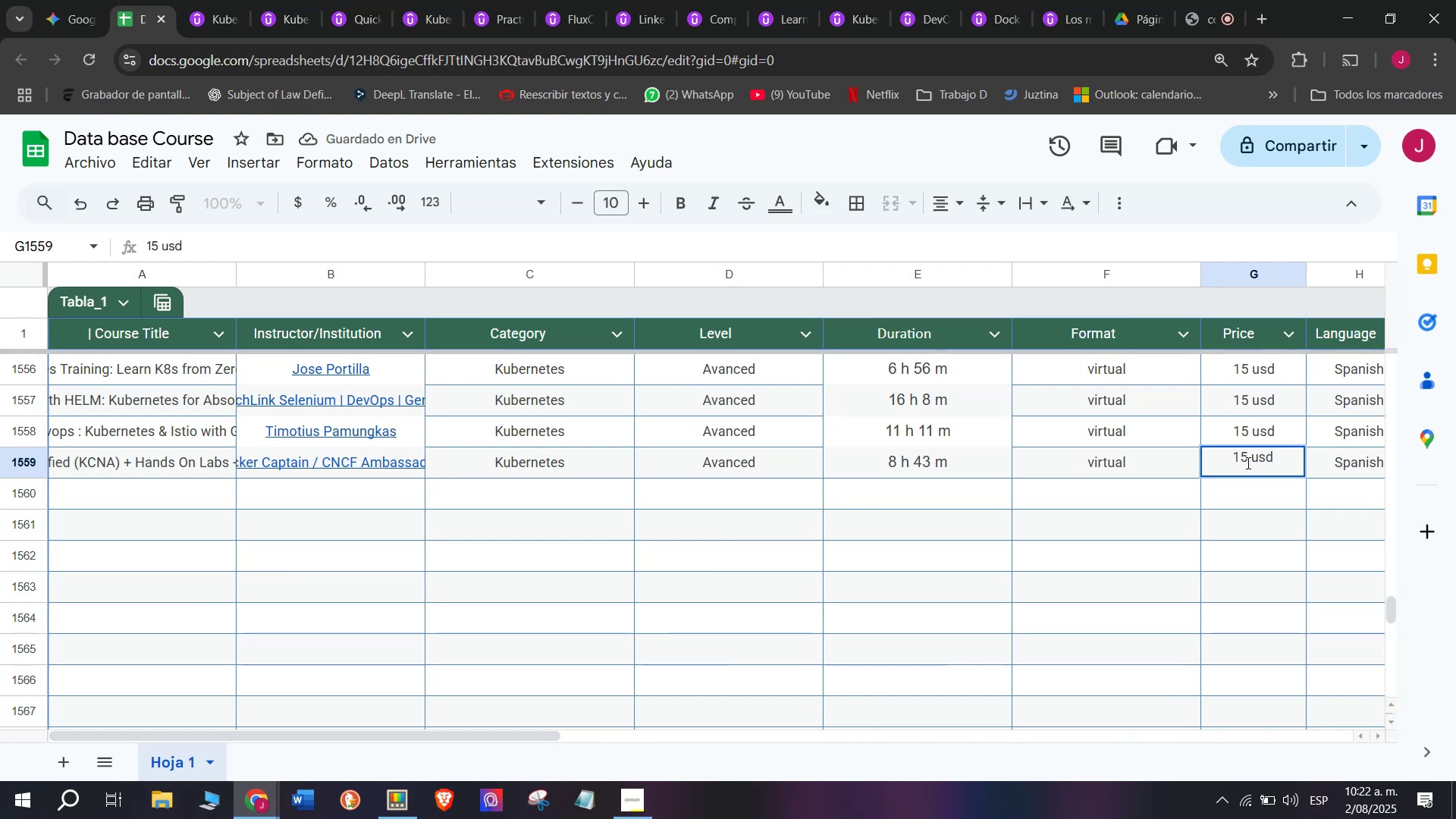 
left_click([1247, 463])
 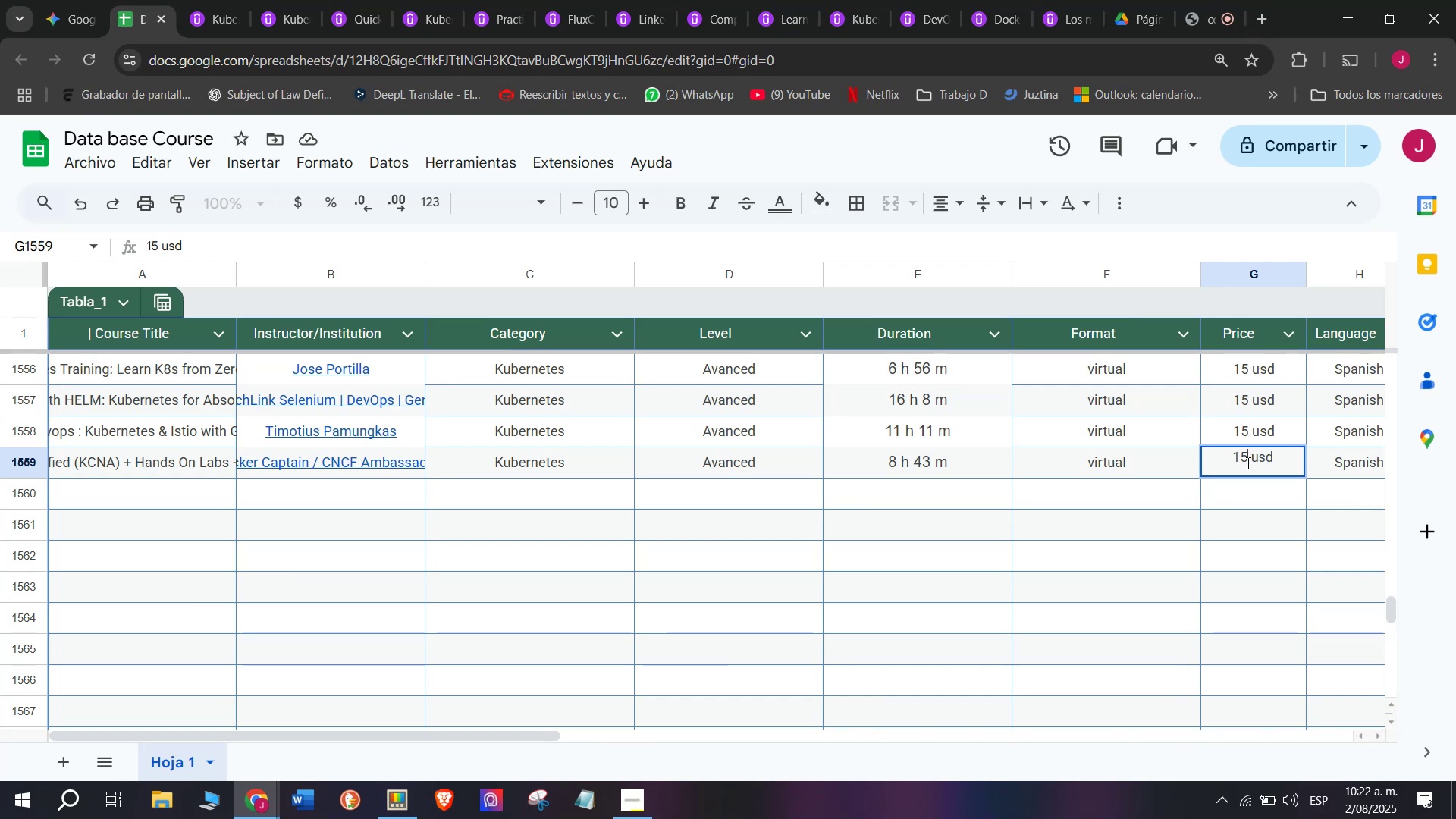 
key(Q)
 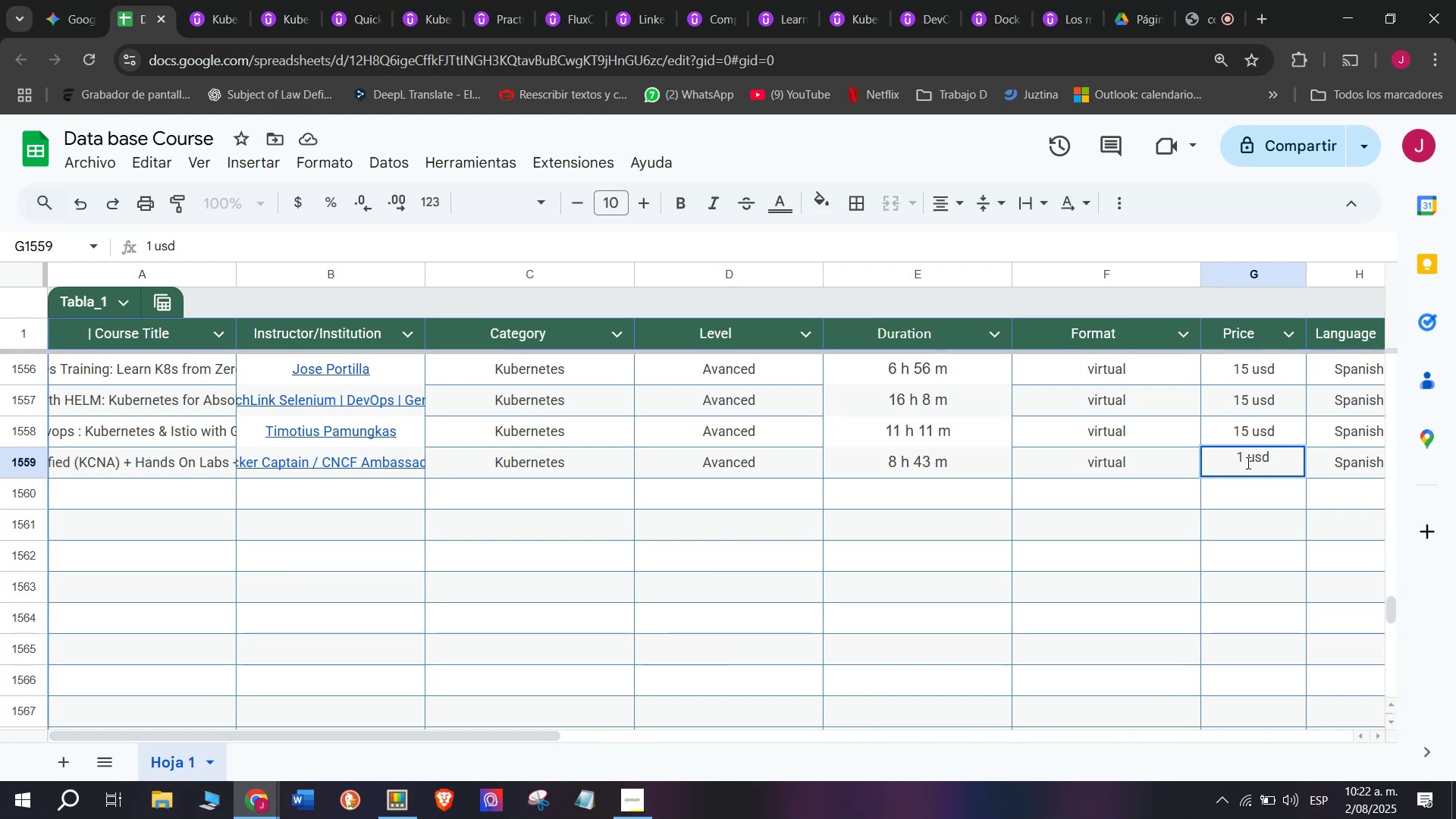 
key(Backspace)
 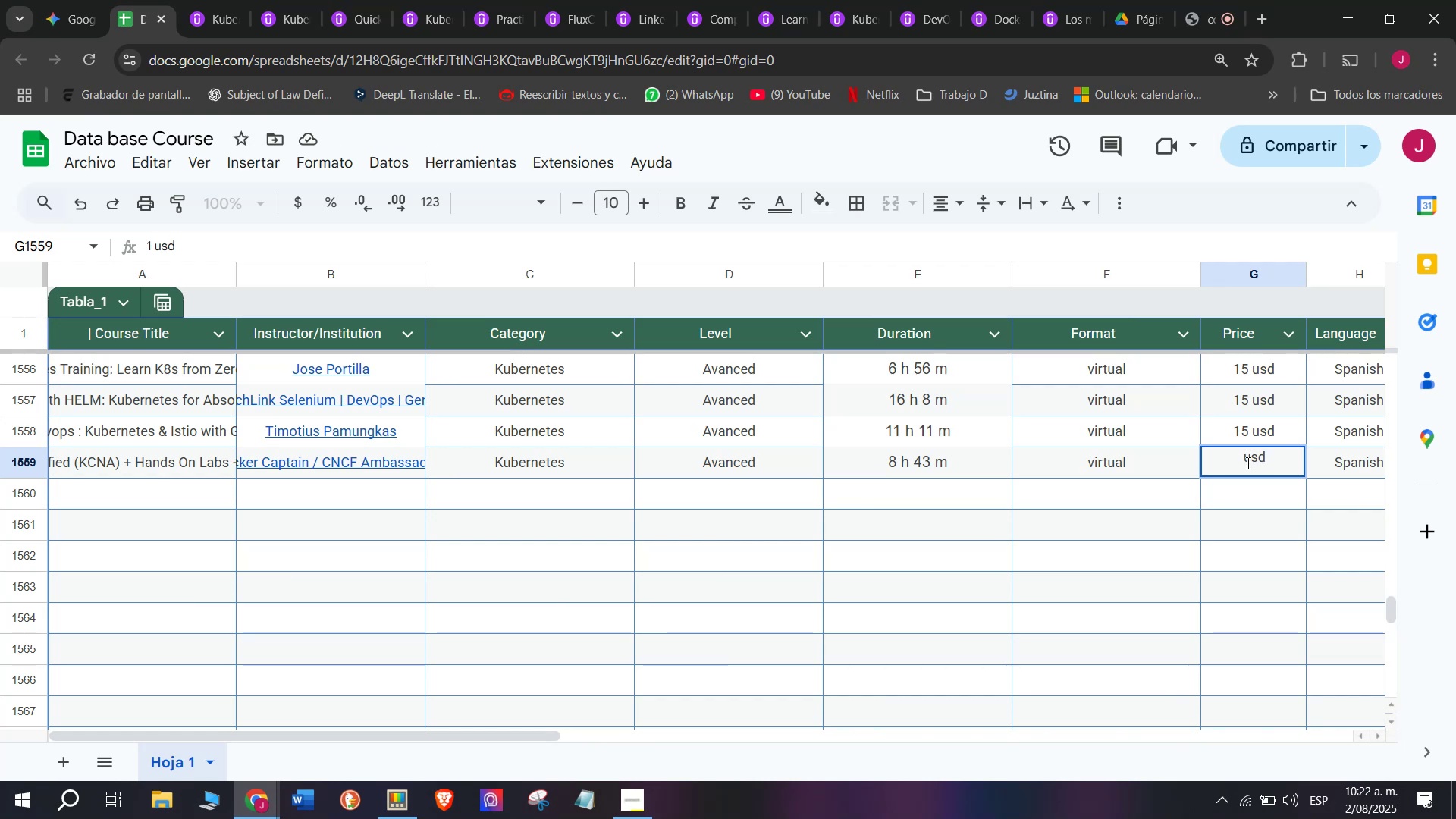 
key(Q)
 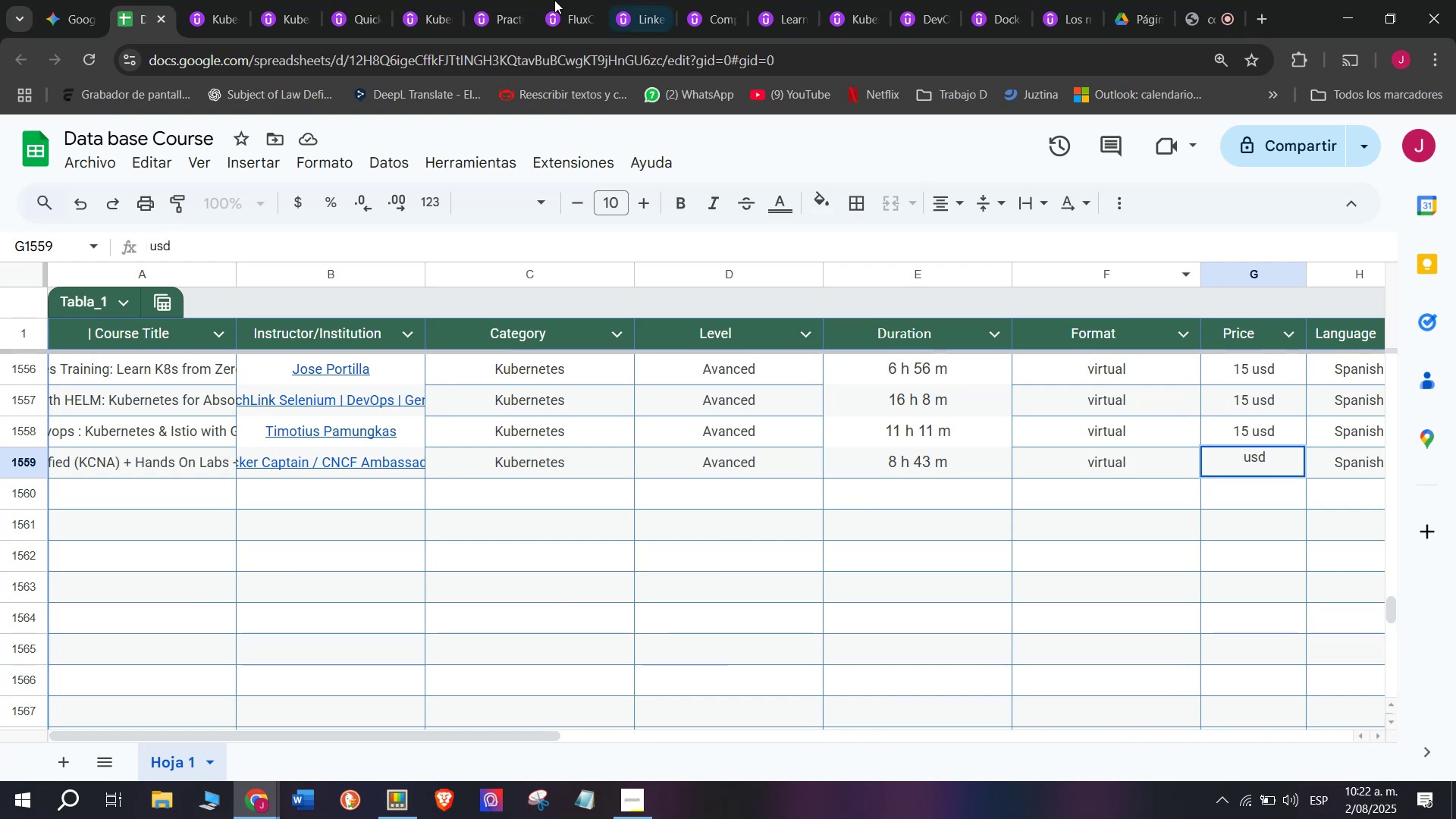 
key(Backspace)
 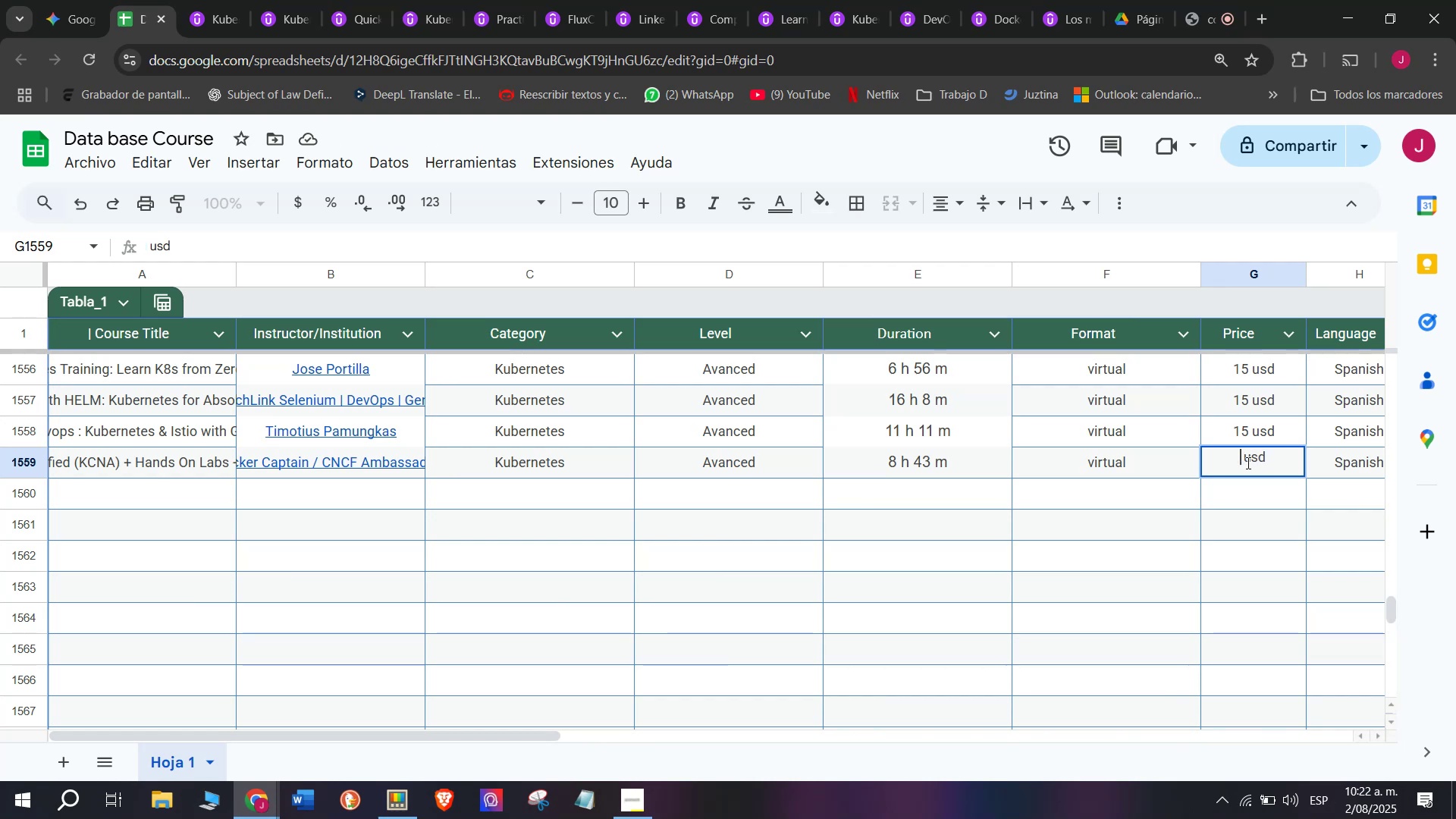 
left_click([236, 0])
 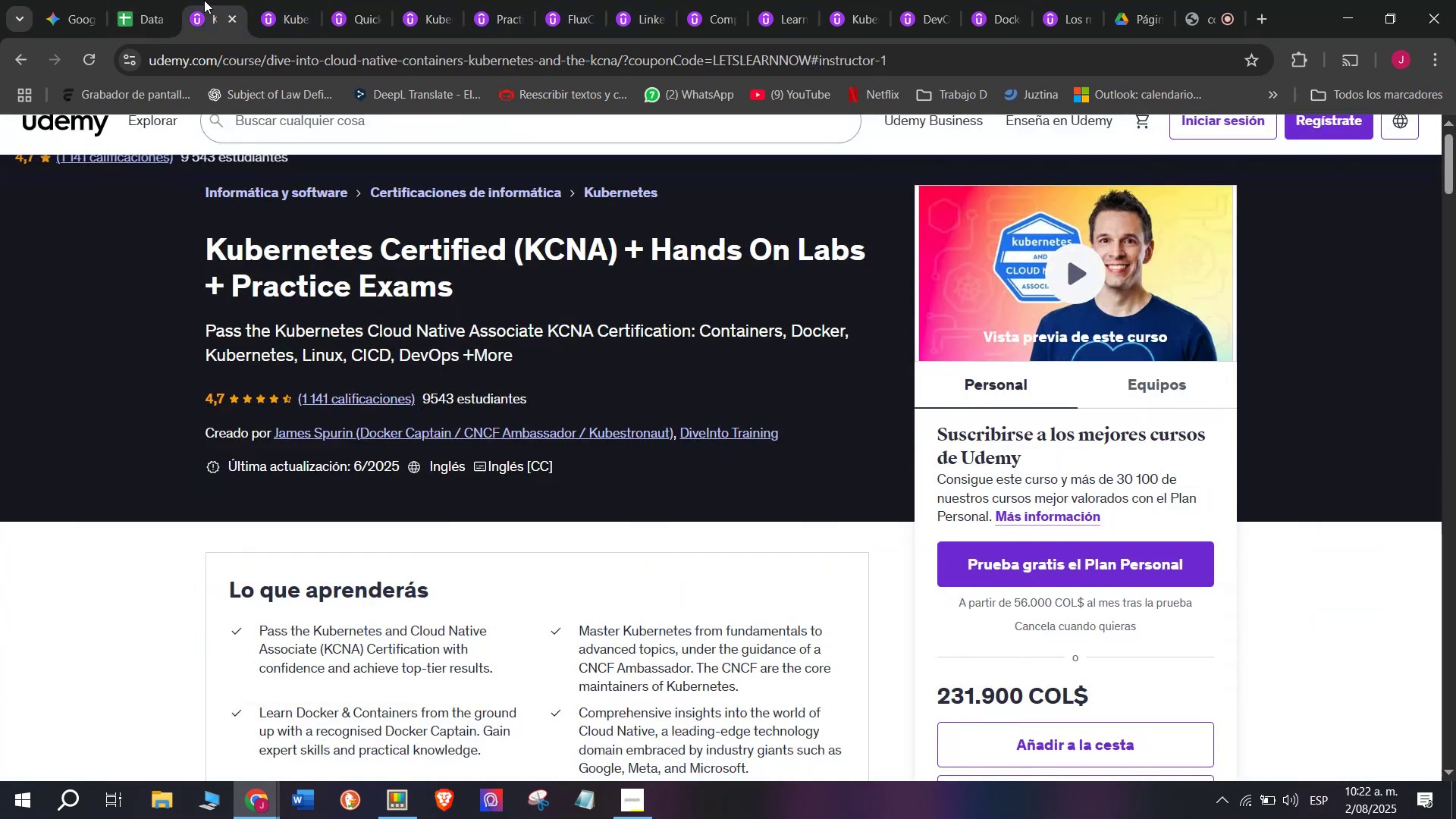 
left_click([137, 0])
 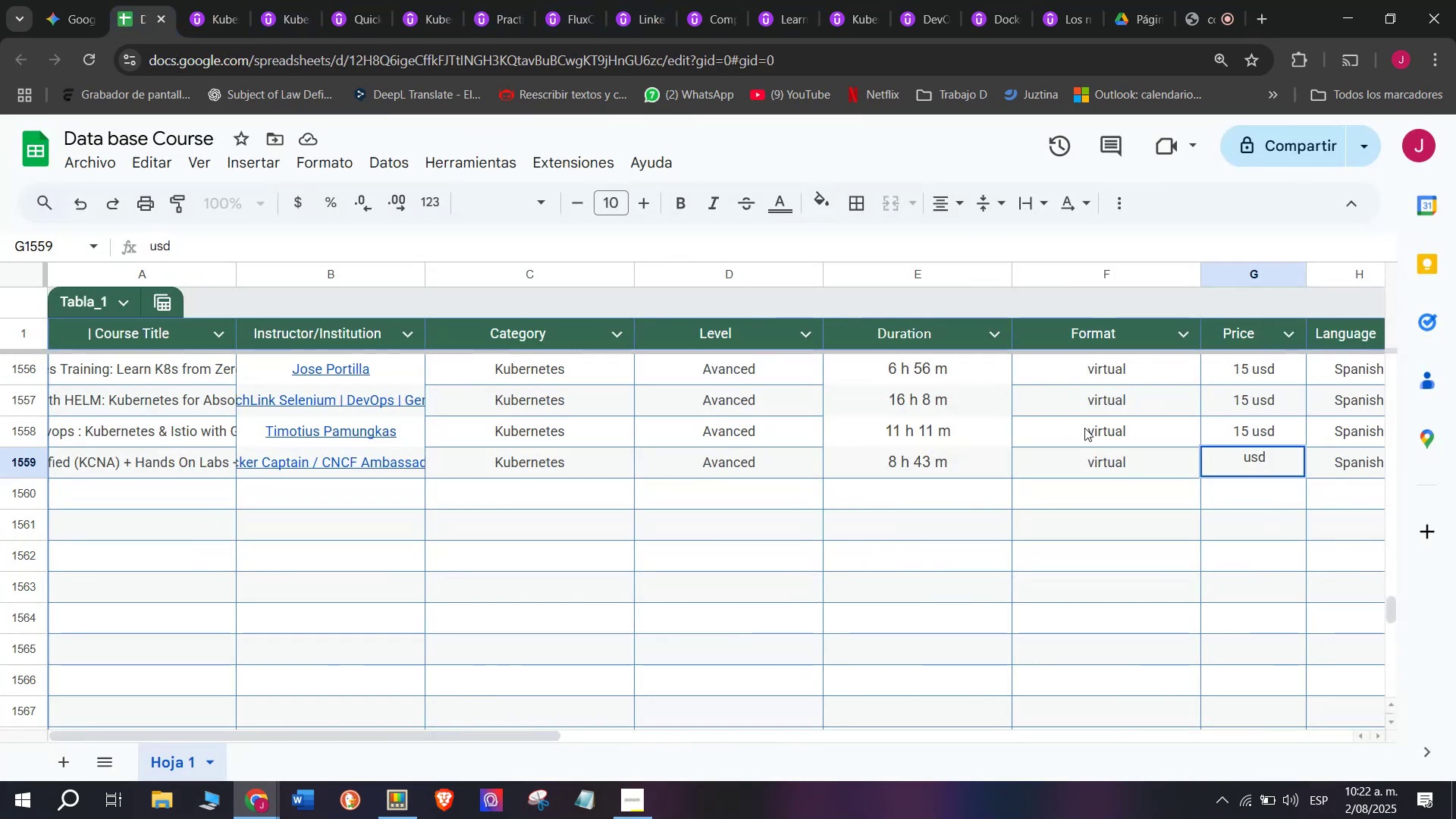 
type(52)
 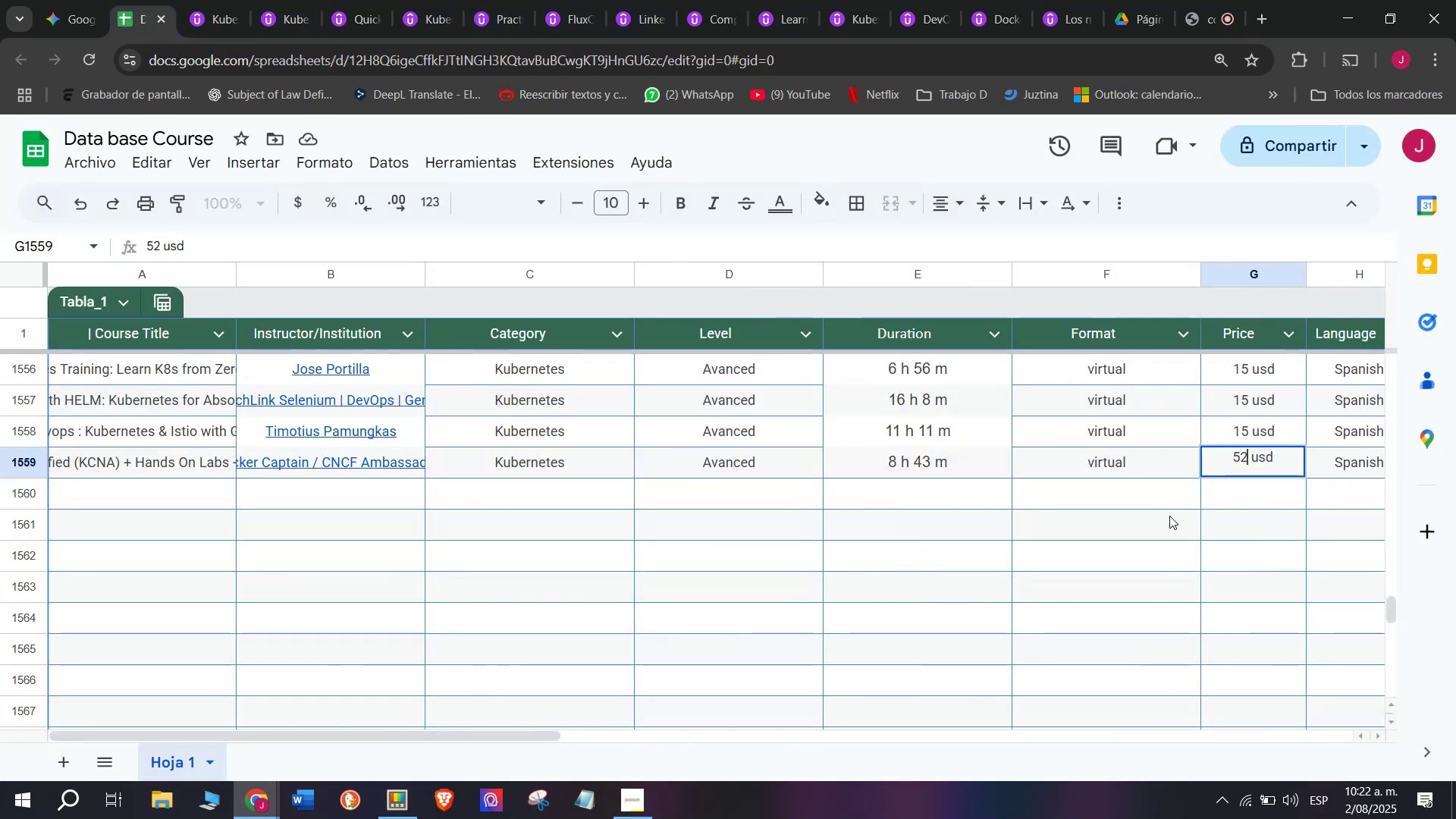 
scroll: coordinate [539, 497], scroll_direction: down, amount: 3.0
 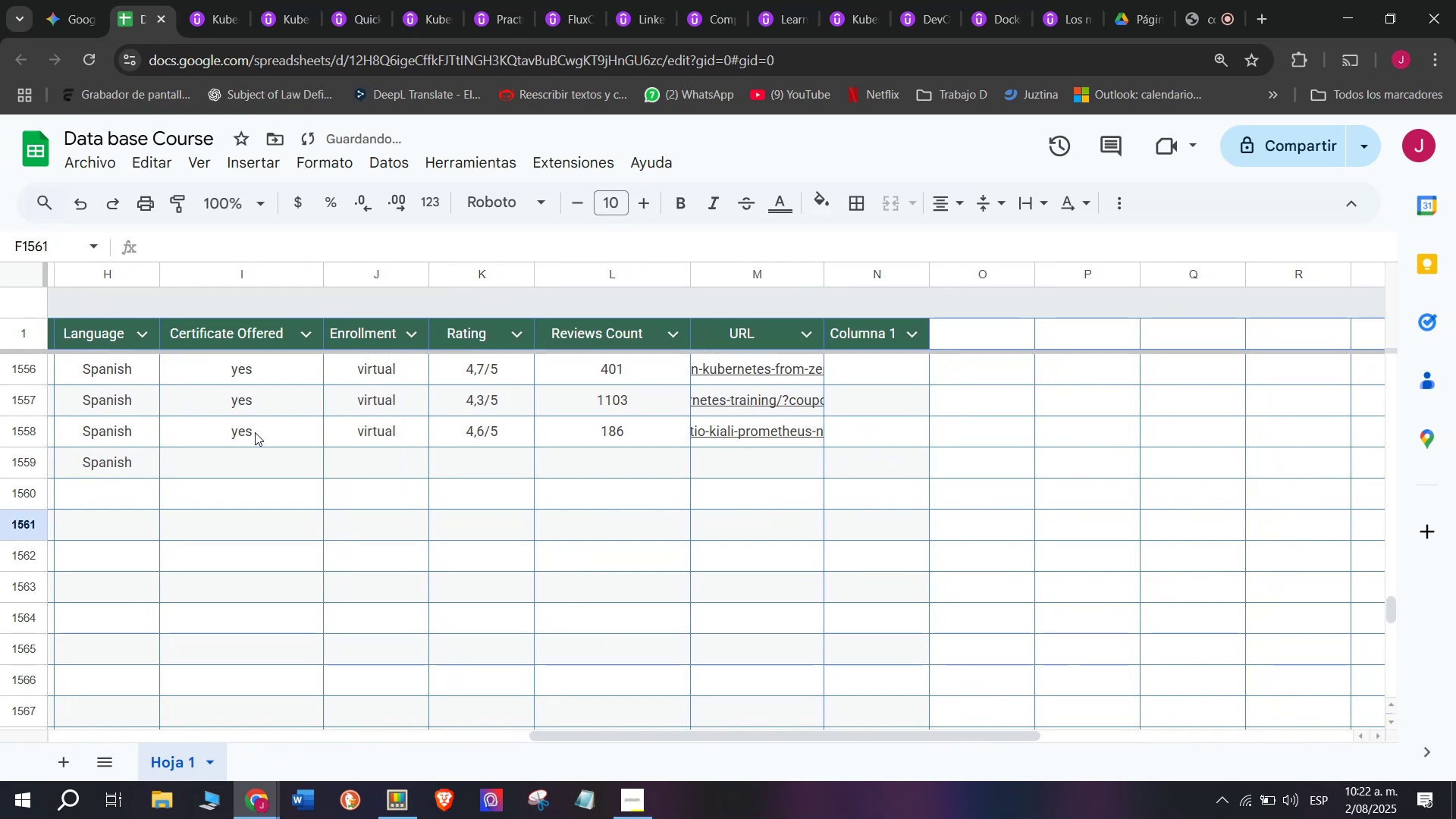 
left_click([255, 431])
 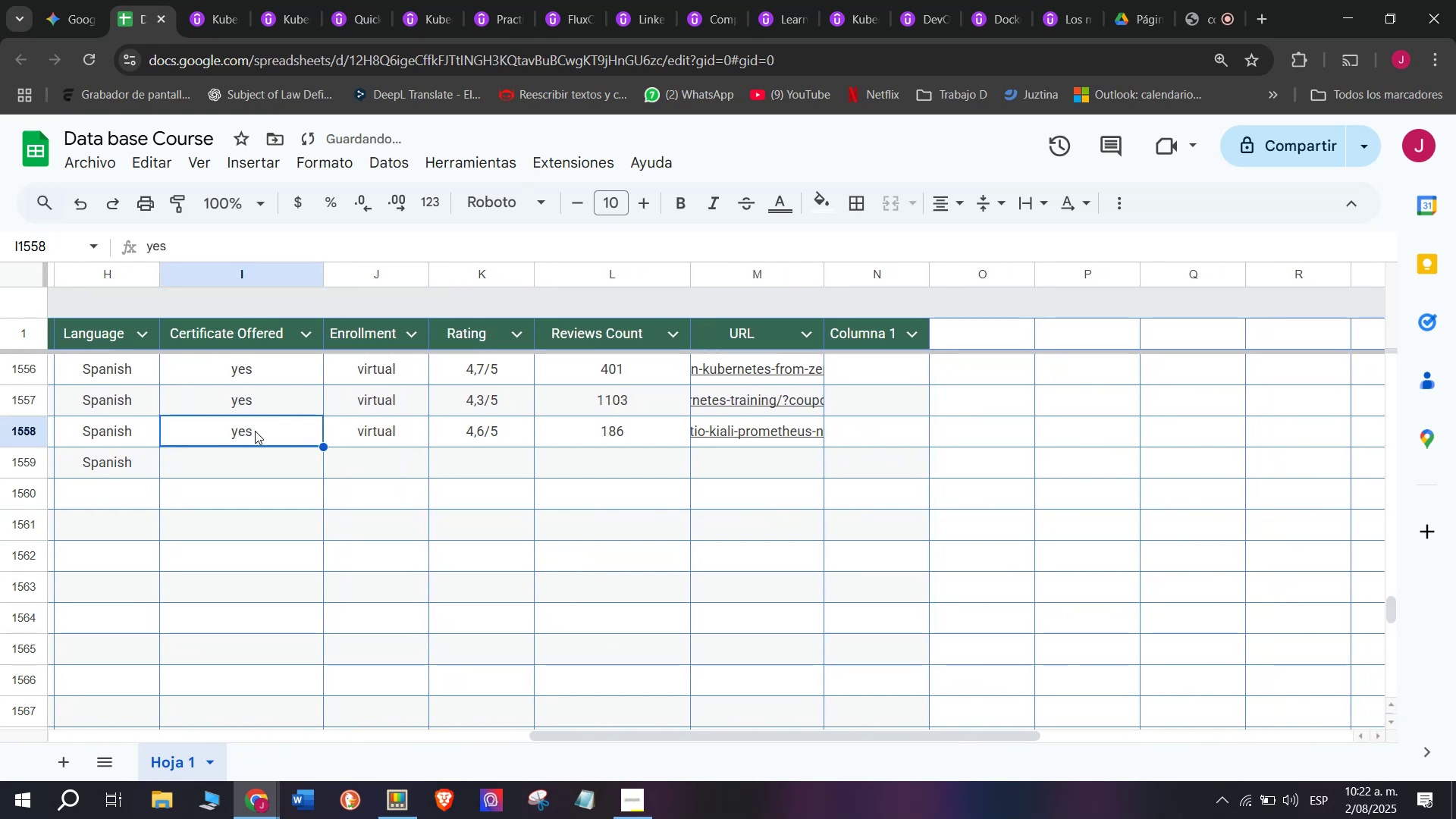 
key(Control+ControlLeft)
 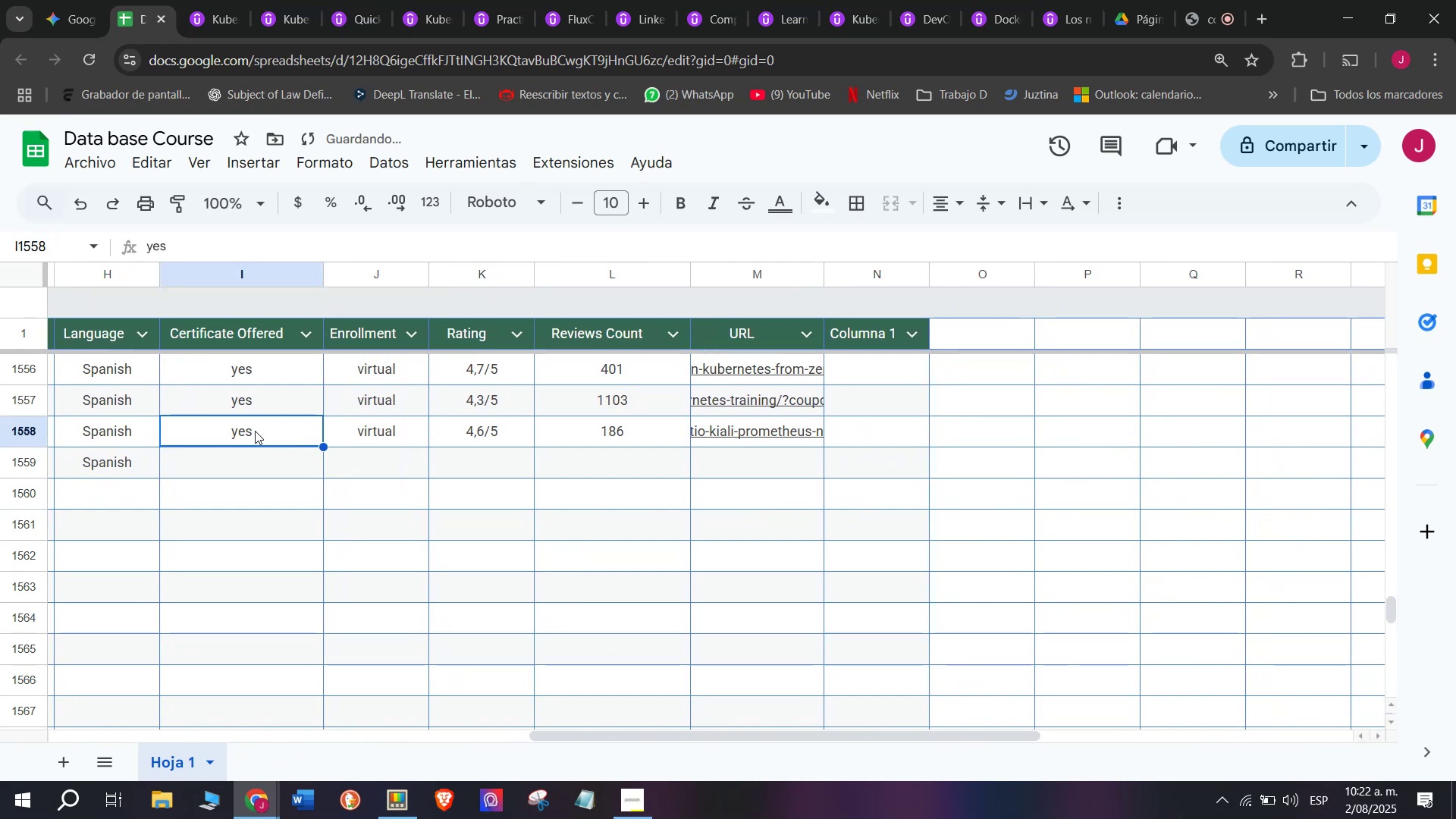 
key(Break)
 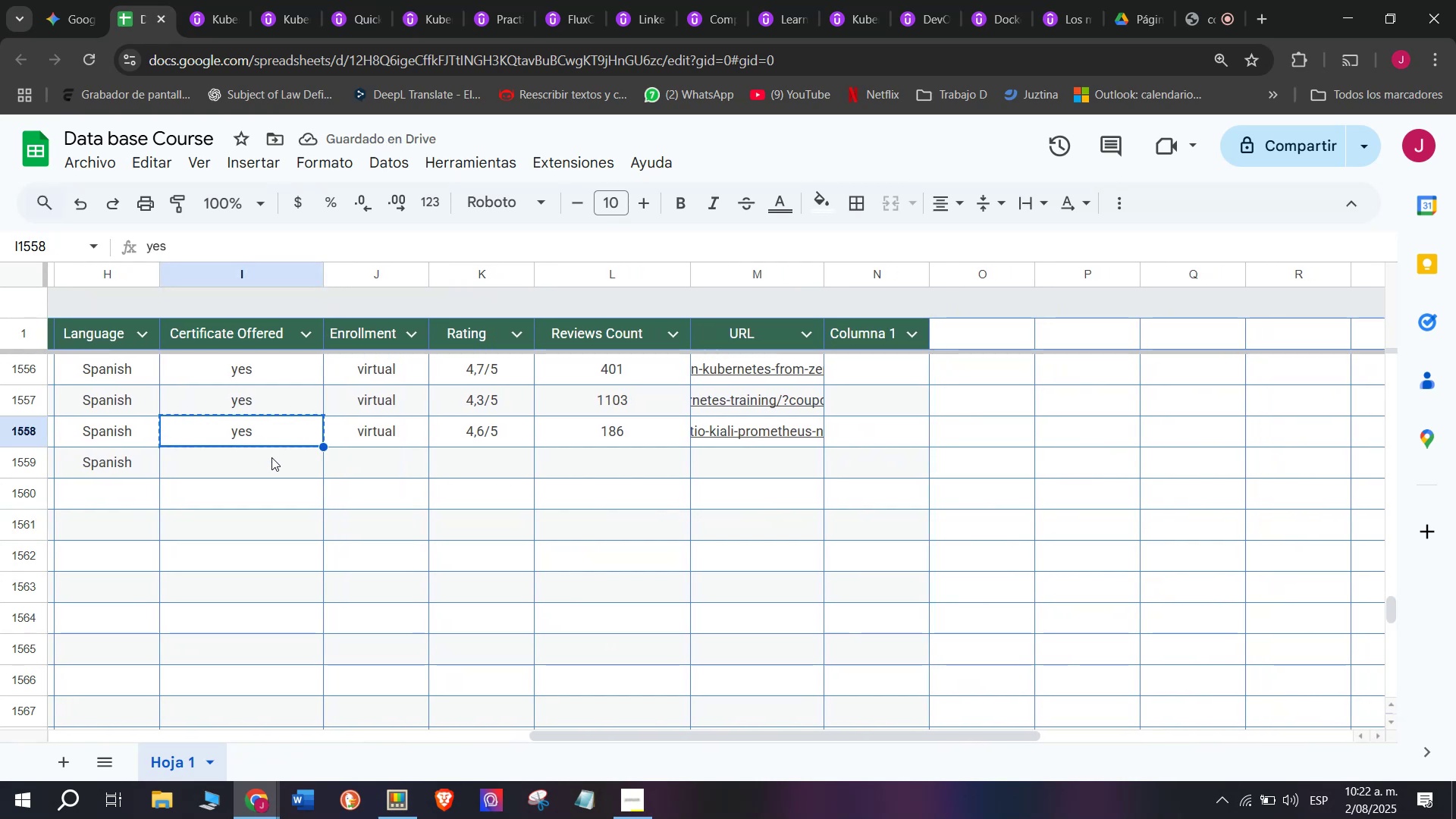 
key(Control+C)
 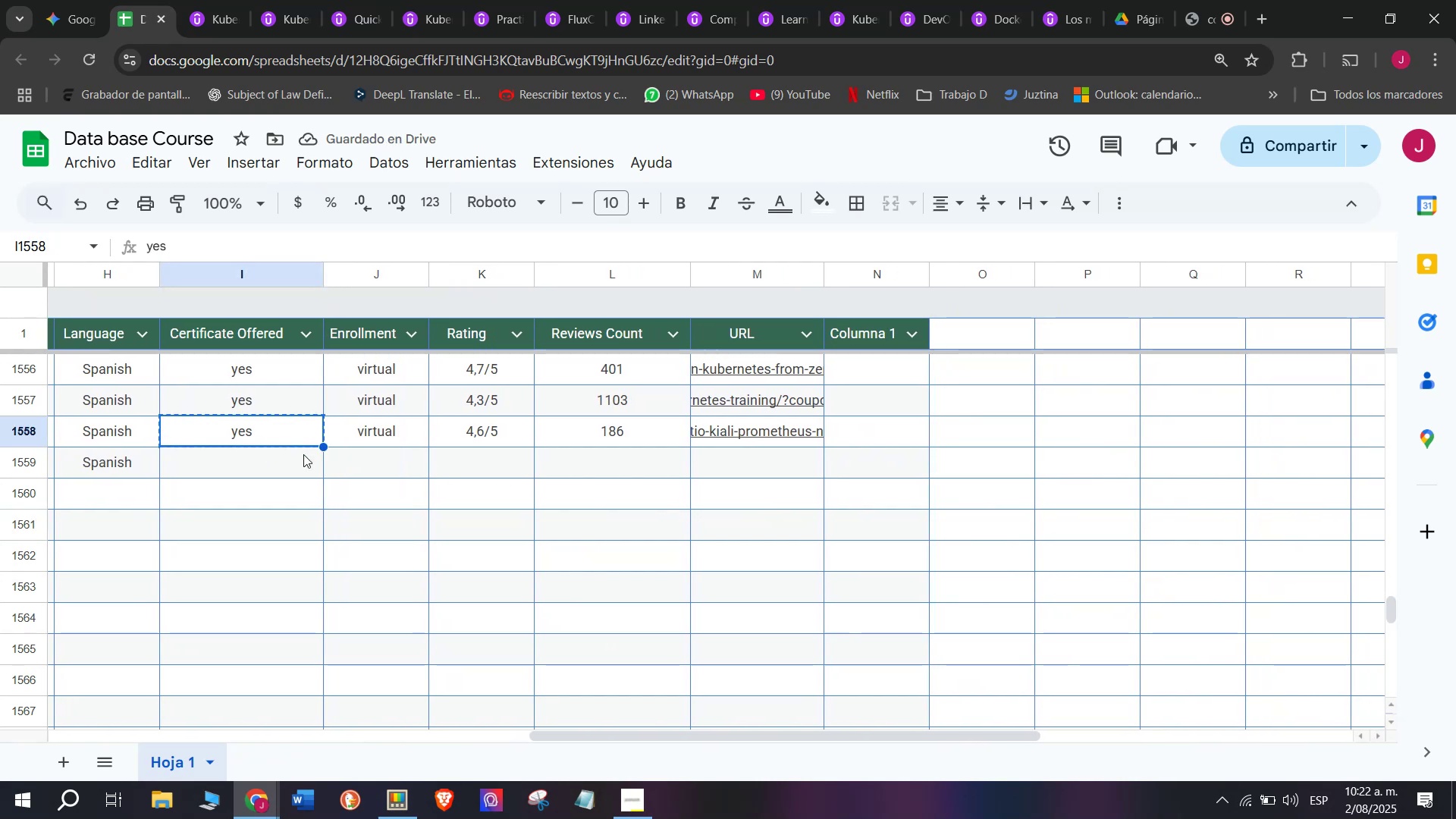 
left_click([297, 465])
 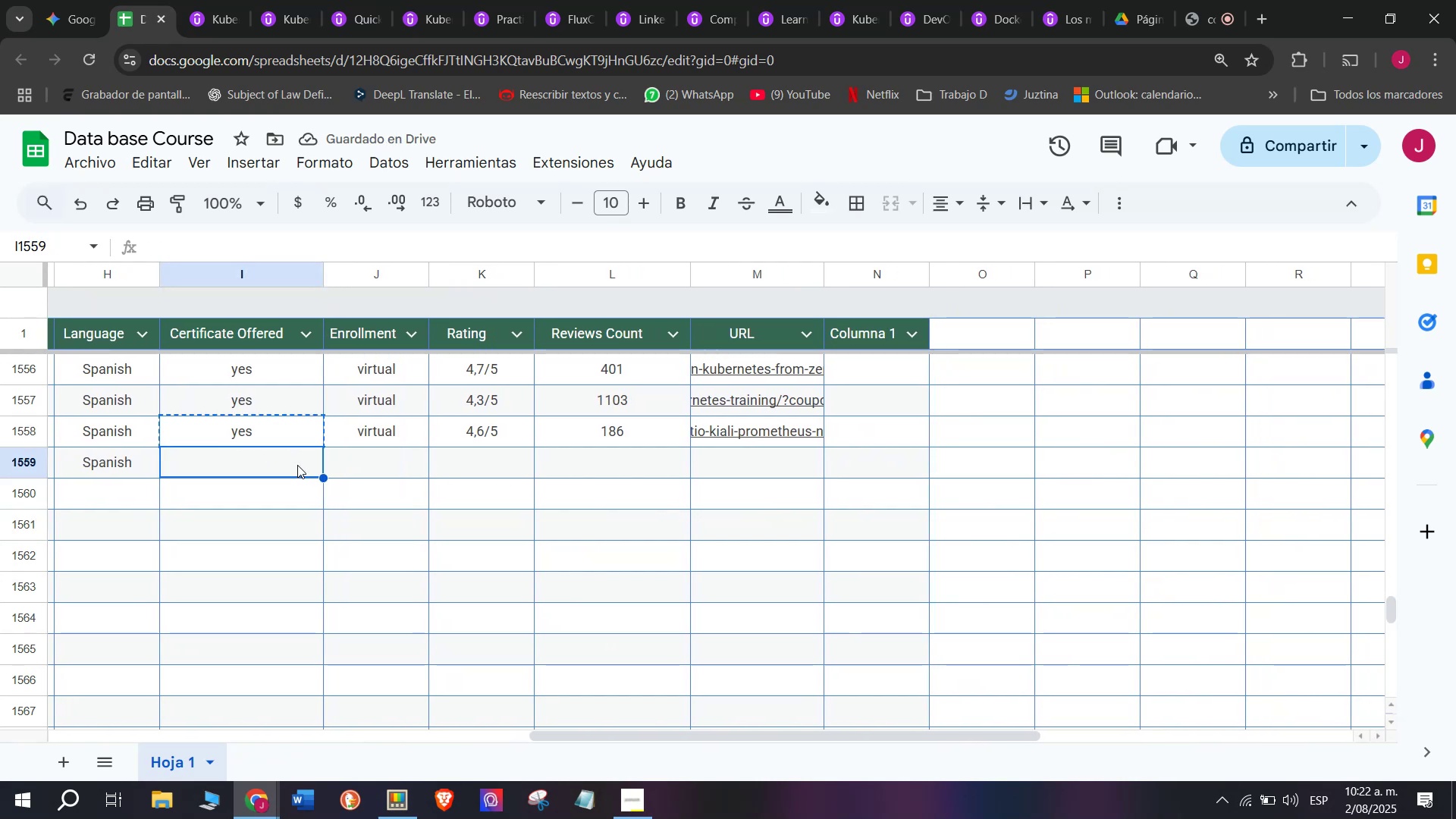 
key(Z)
 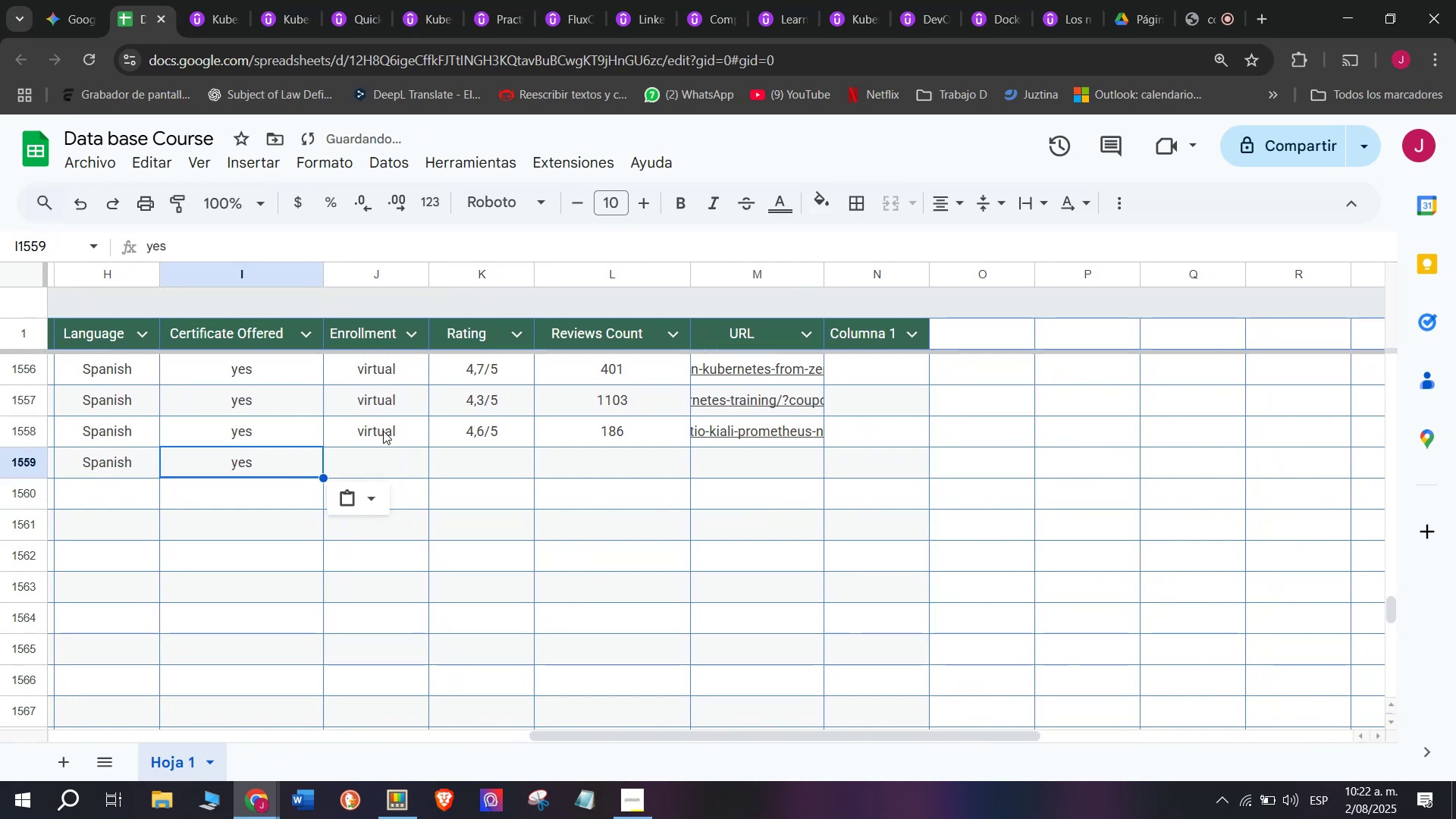 
key(Control+ControlLeft)
 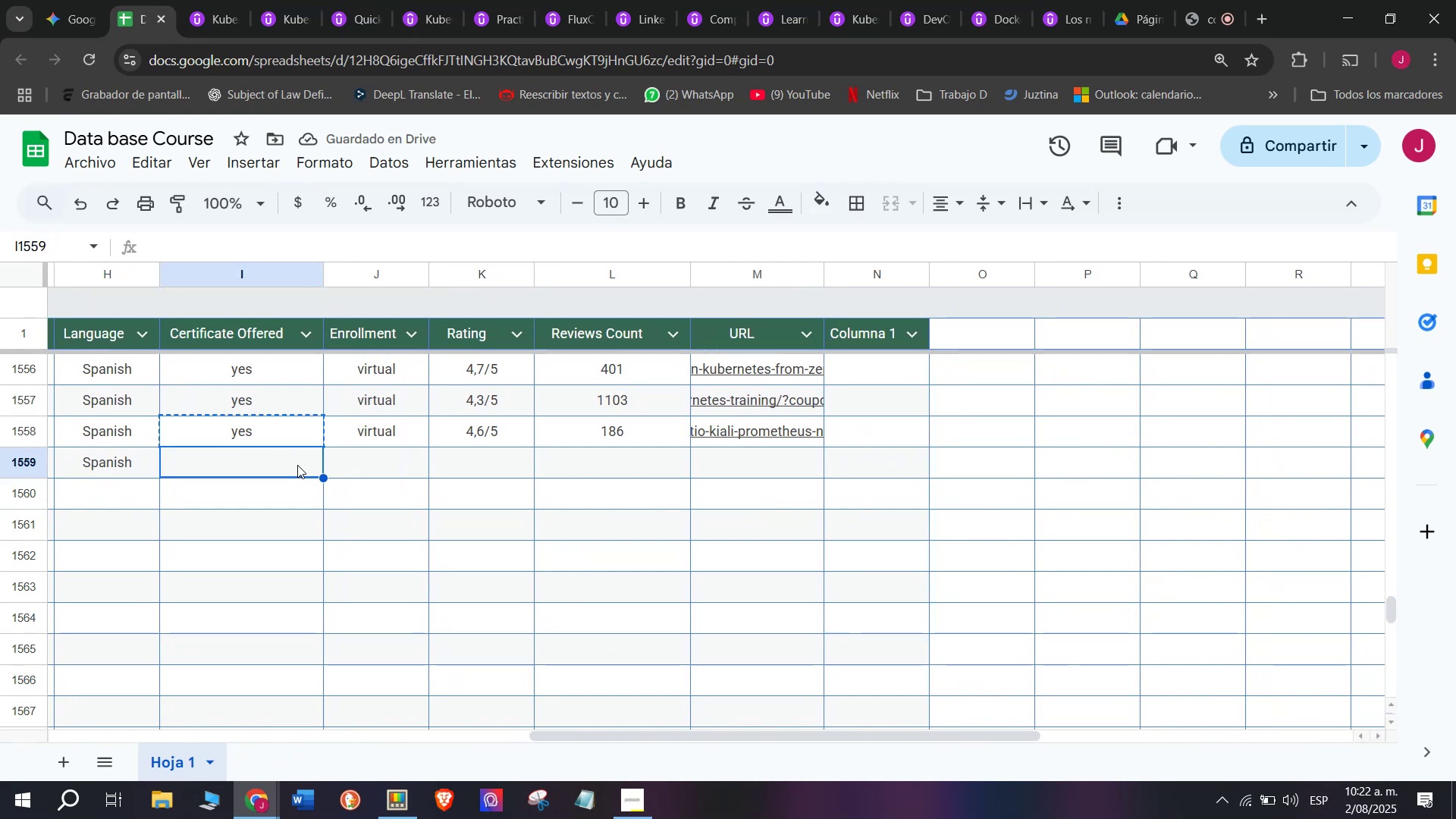 
key(Control+V)
 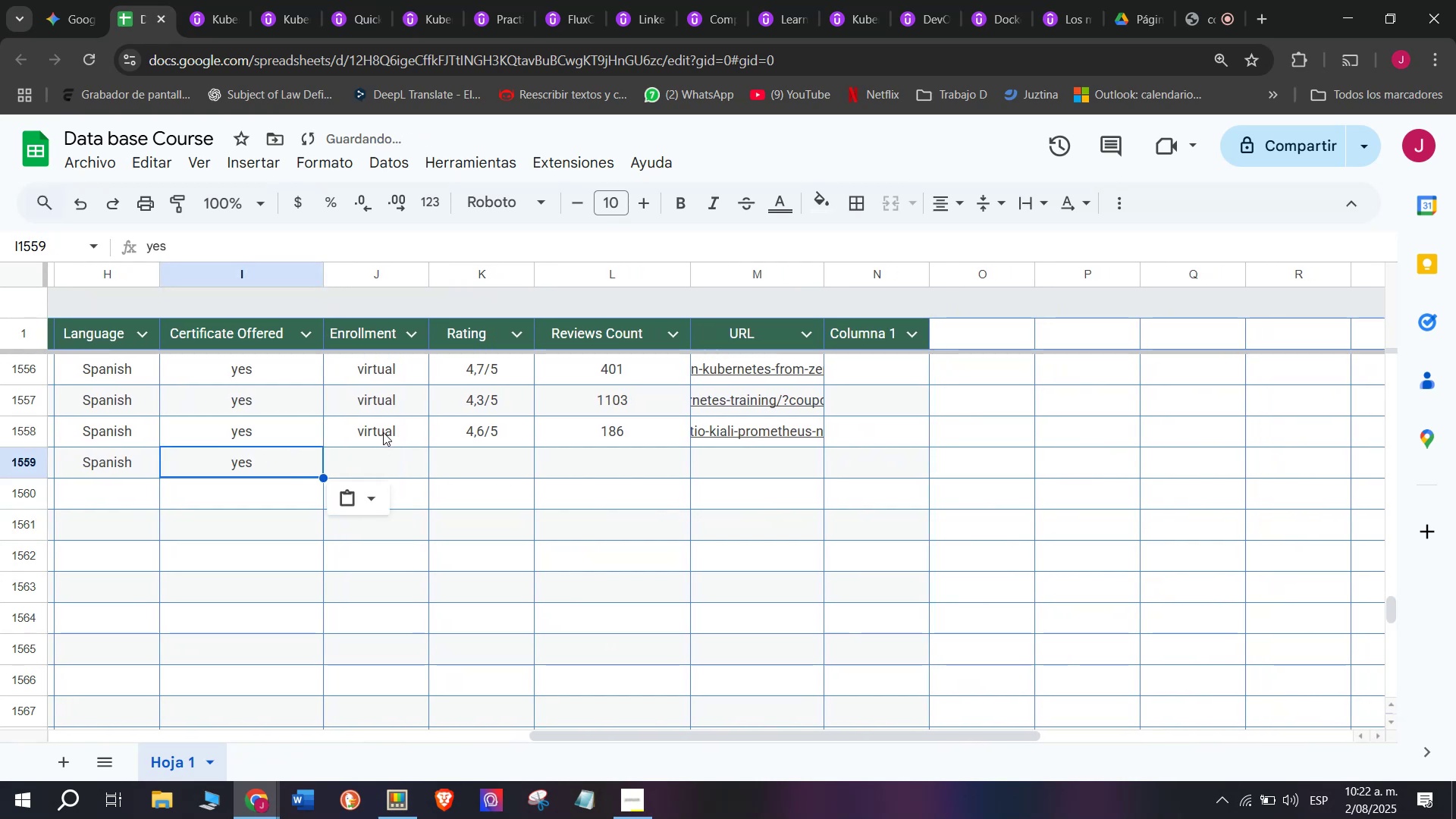 
left_click([383, 431])
 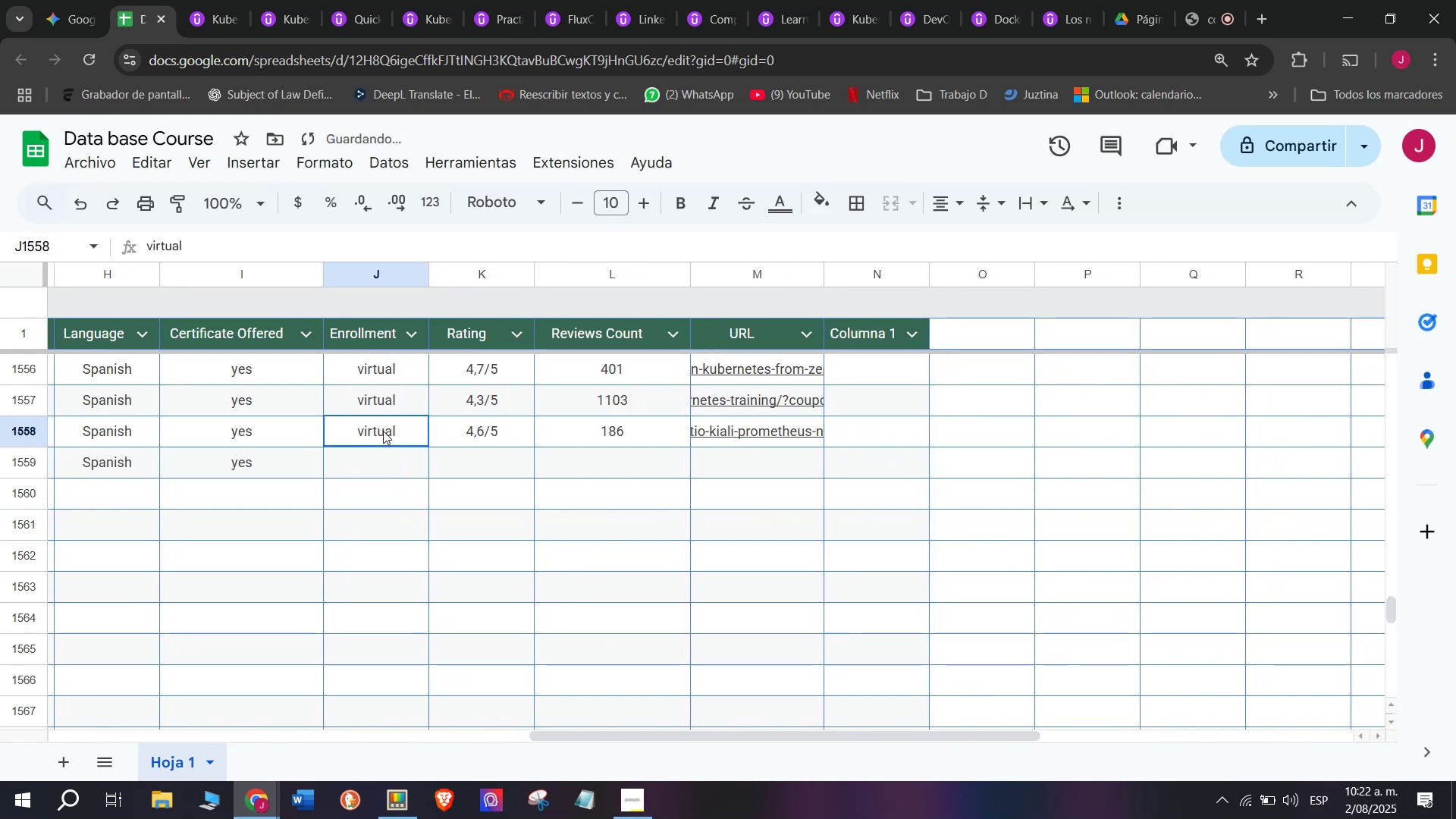 
key(Break)
 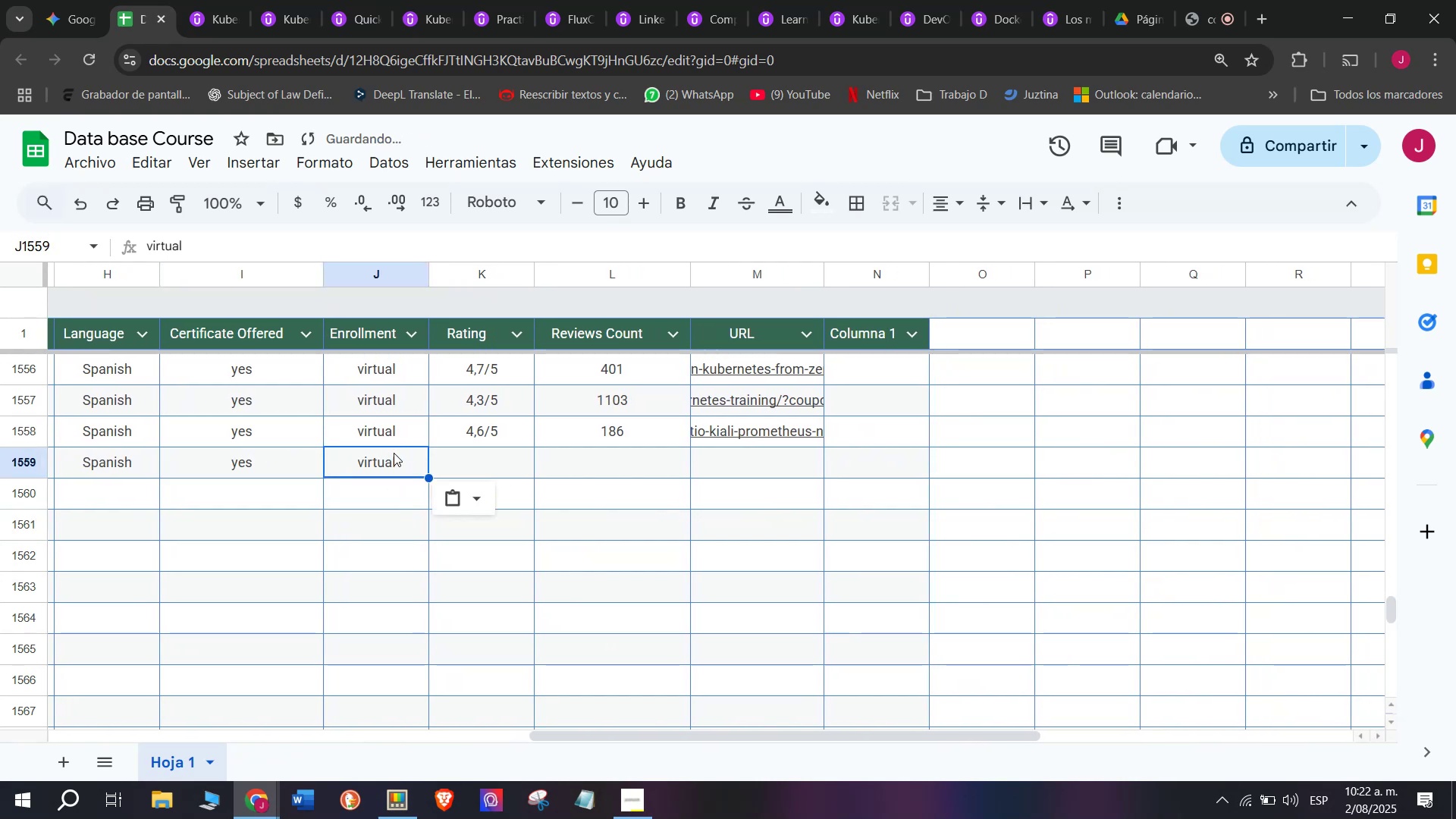 
key(Control+ControlLeft)
 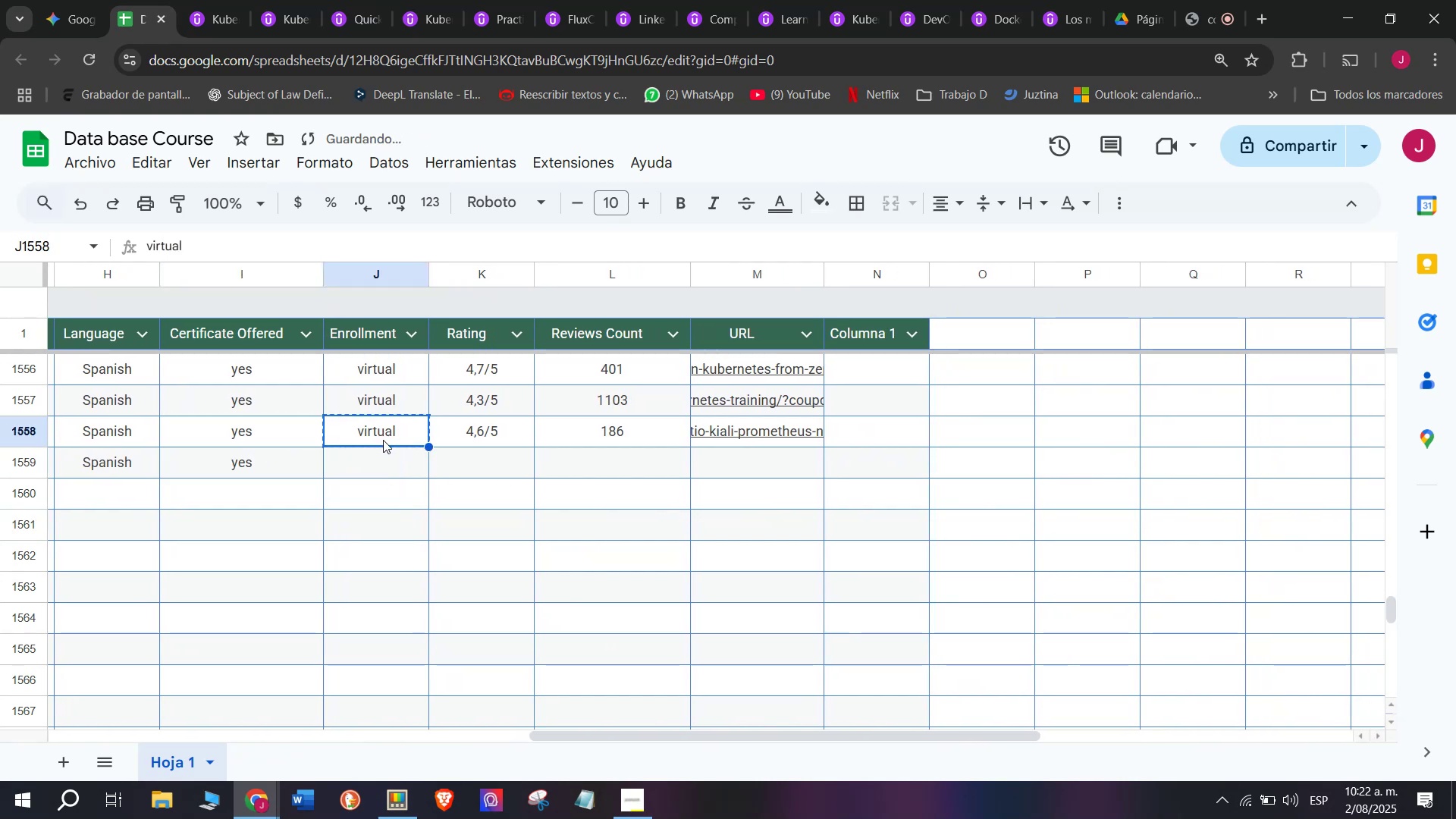 
key(Control+C)
 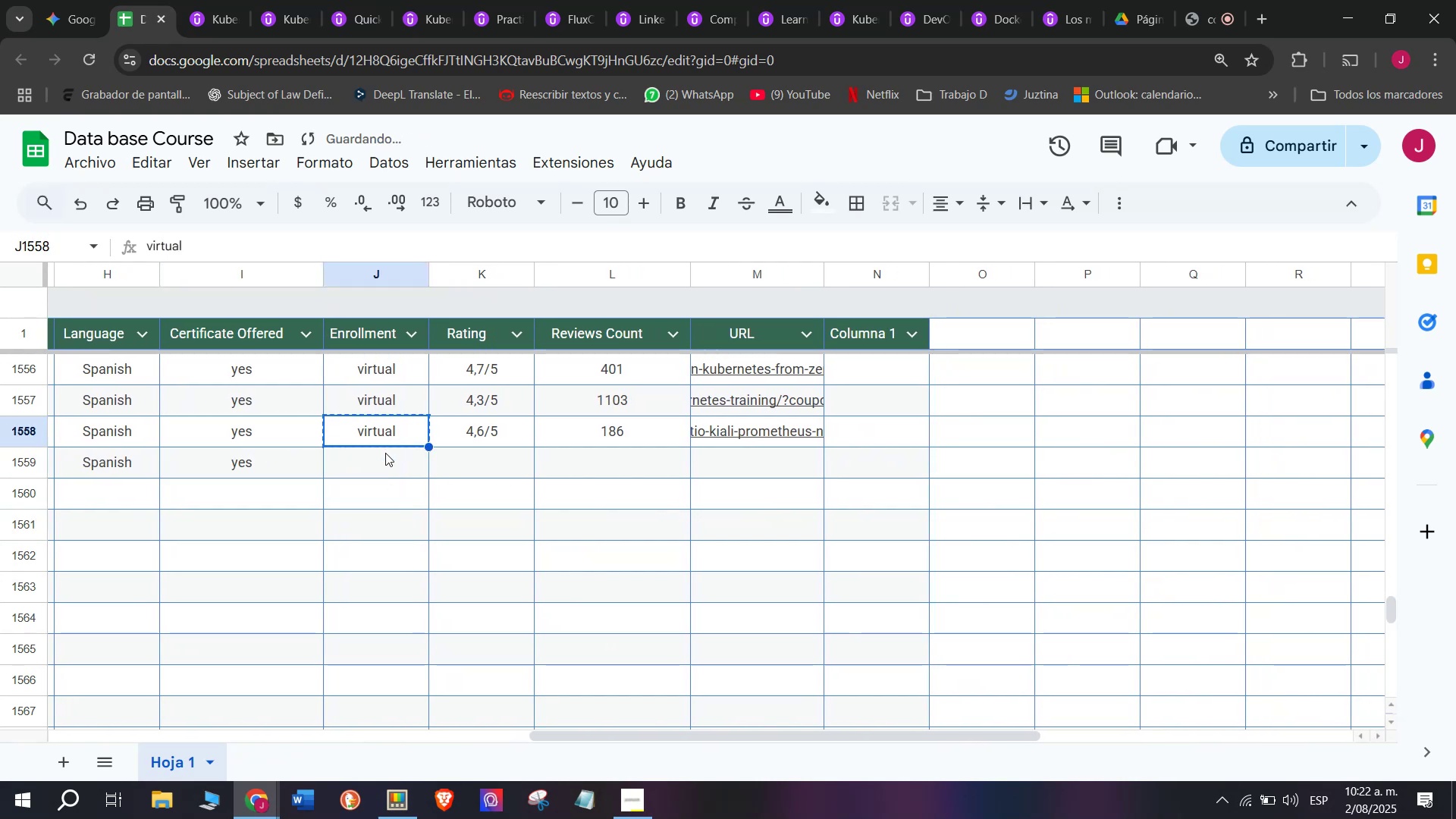 
double_click([385, 453])
 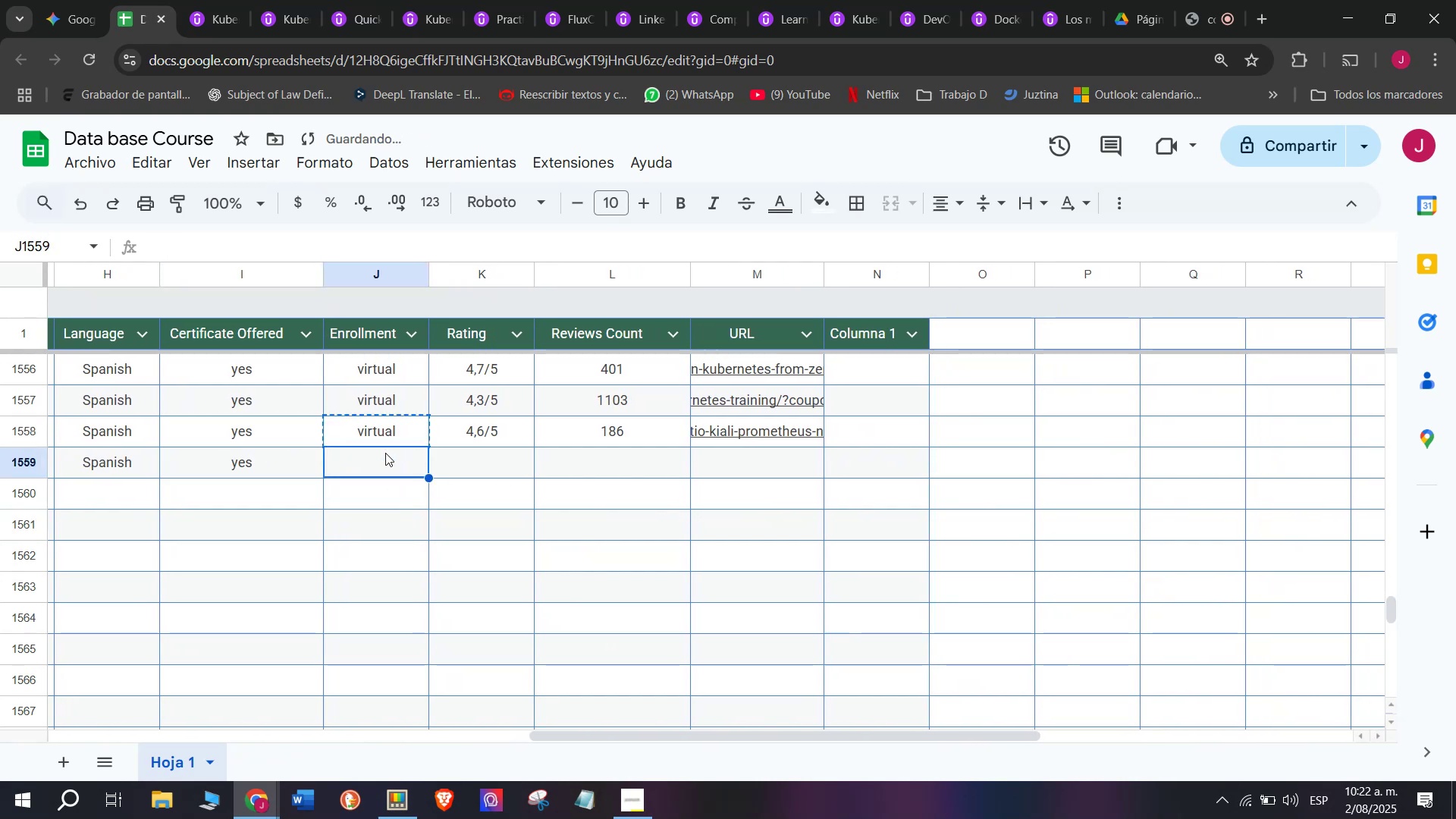 
key(Control+ControlLeft)
 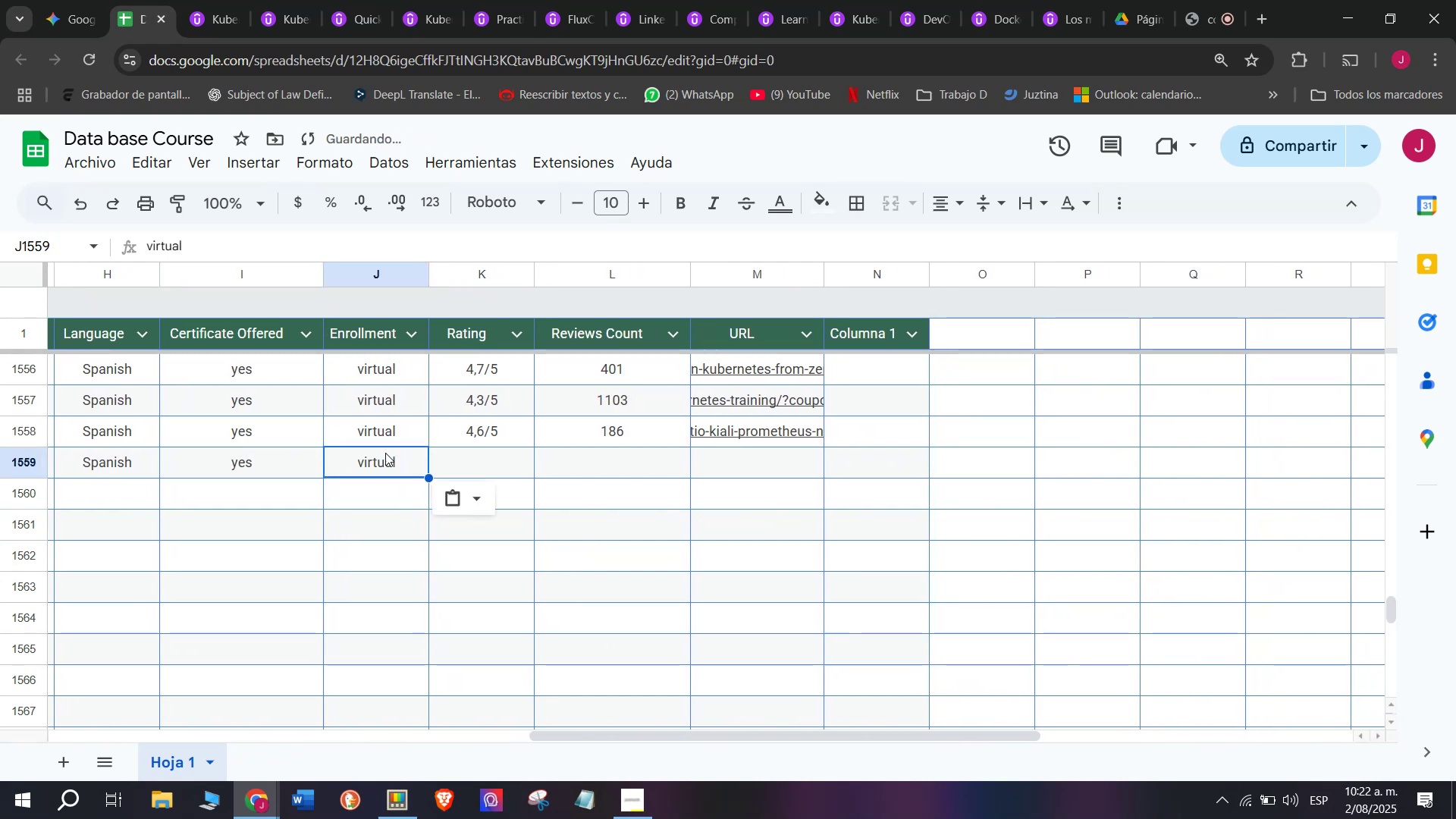 
key(Z)
 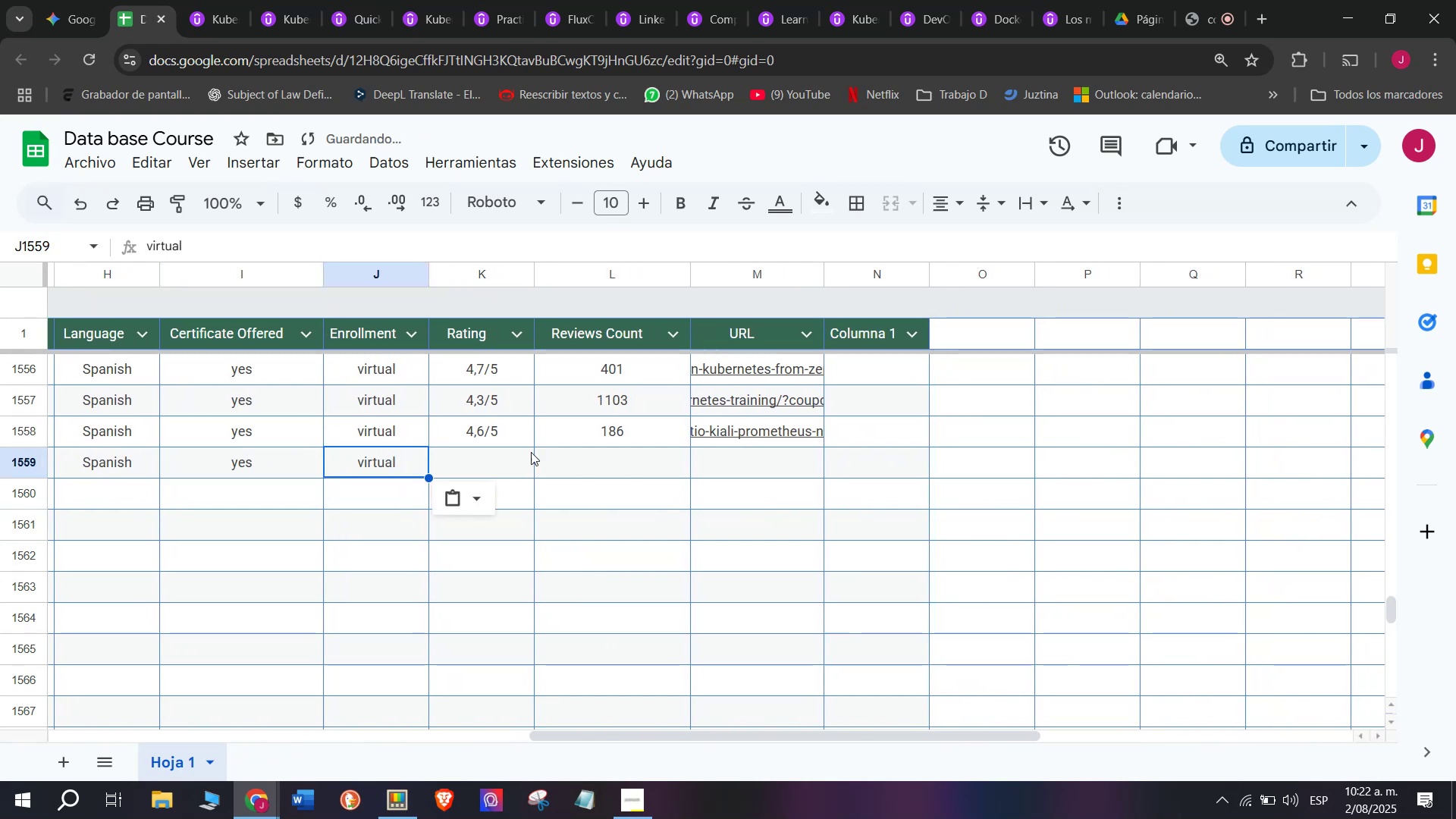 
key(Control+V)
 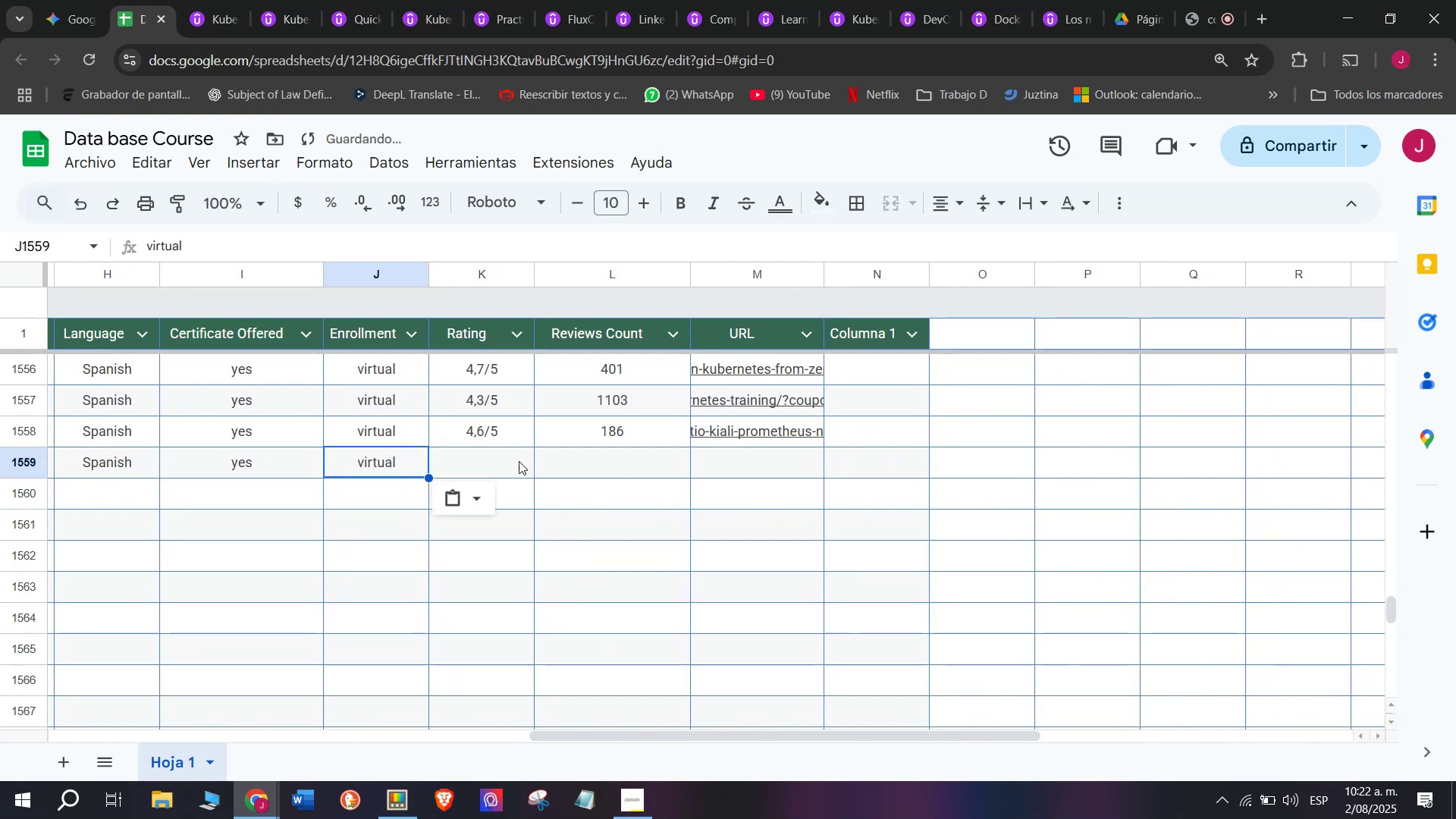 
left_click([518, 461])
 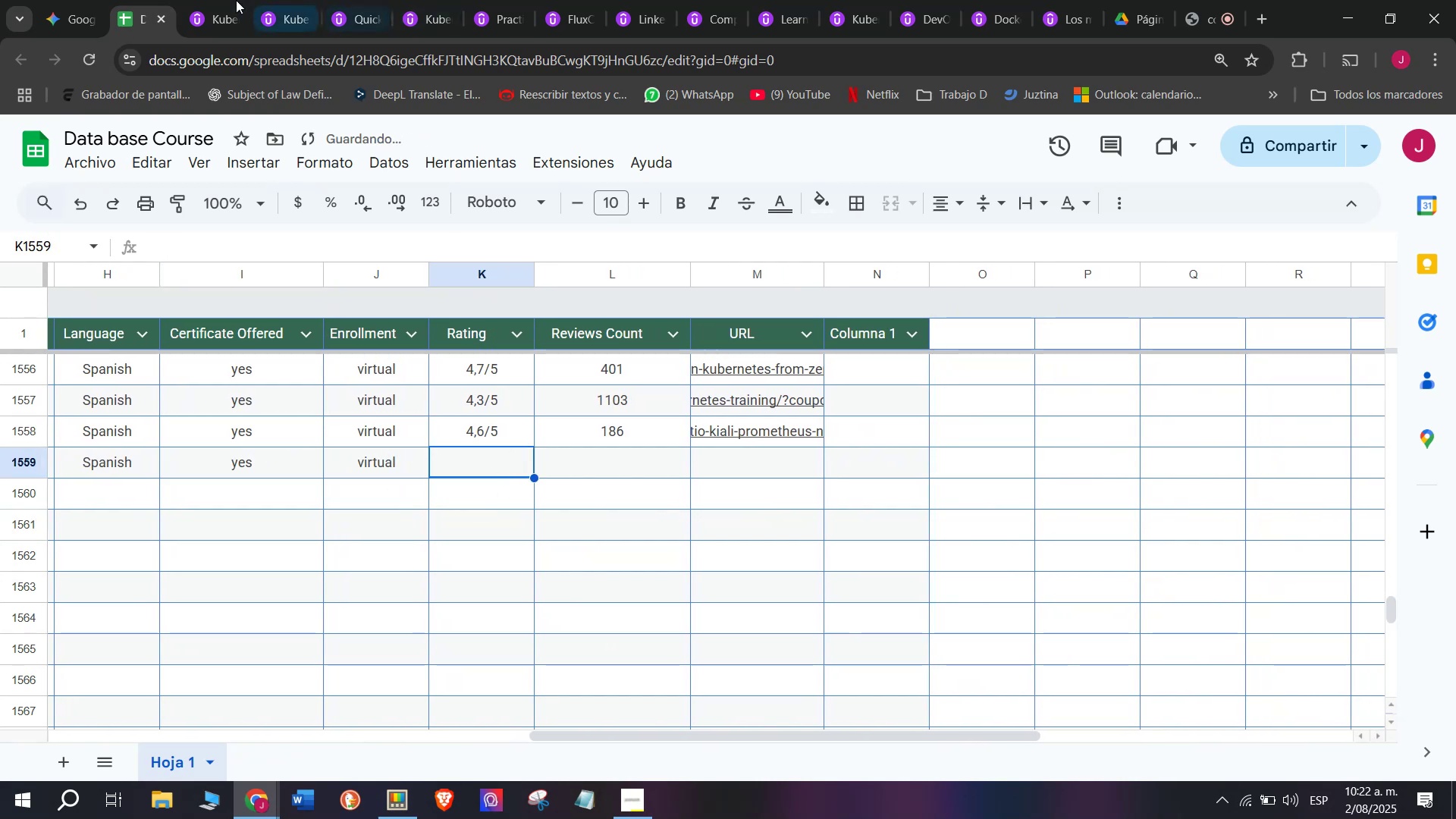 
left_click([226, 0])
 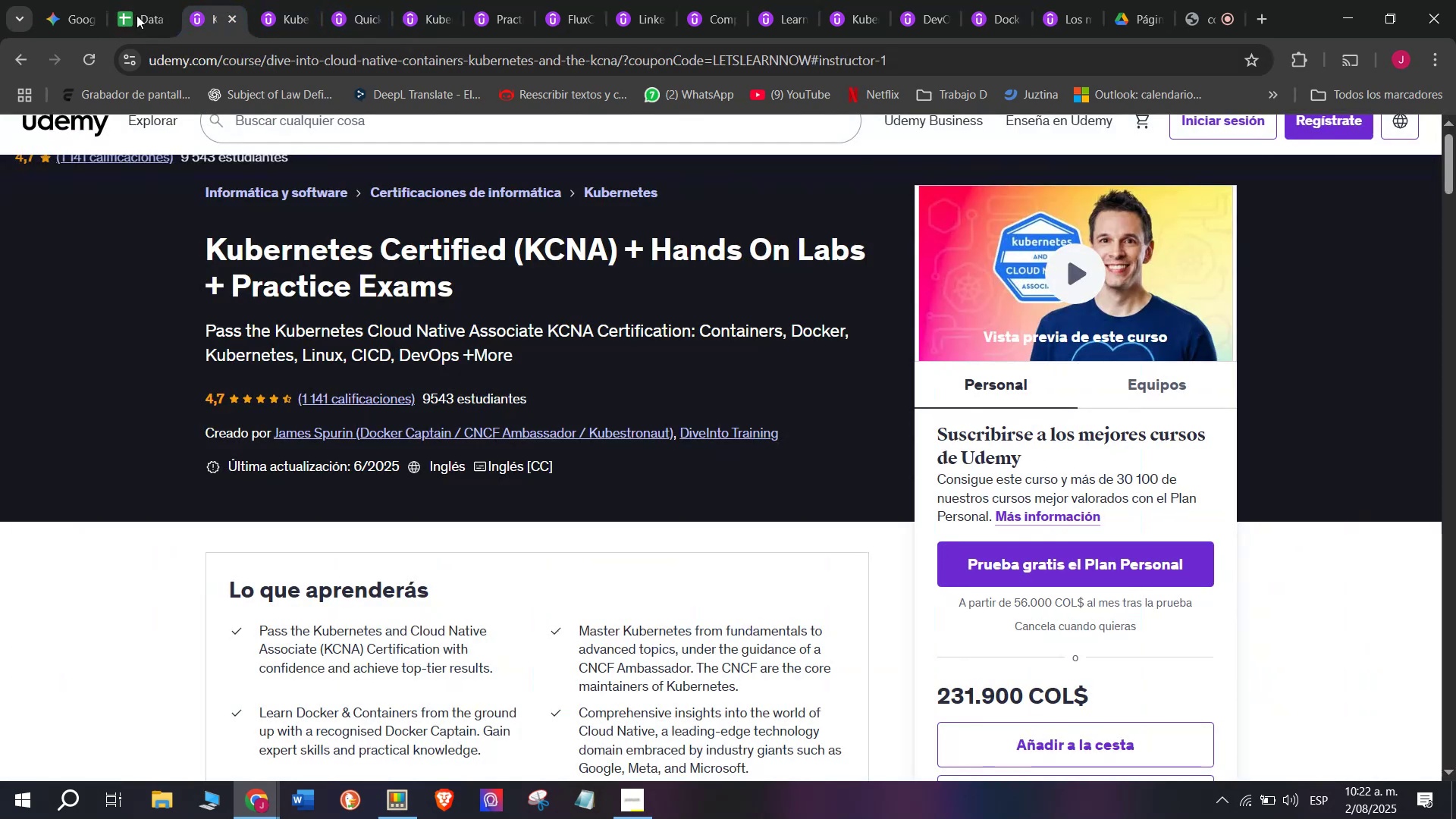 
left_click([134, 0])
 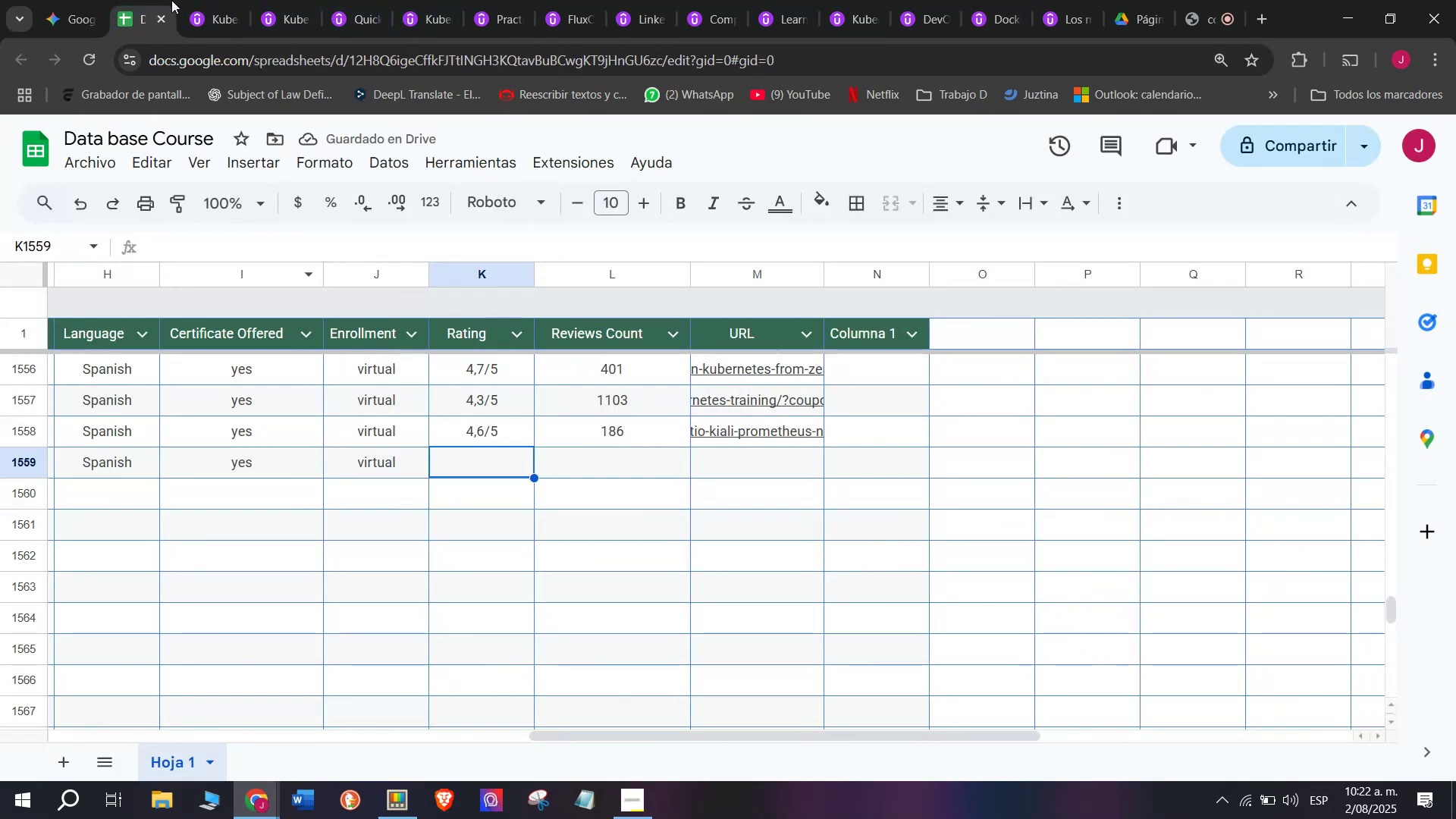 
left_click([218, 0])
 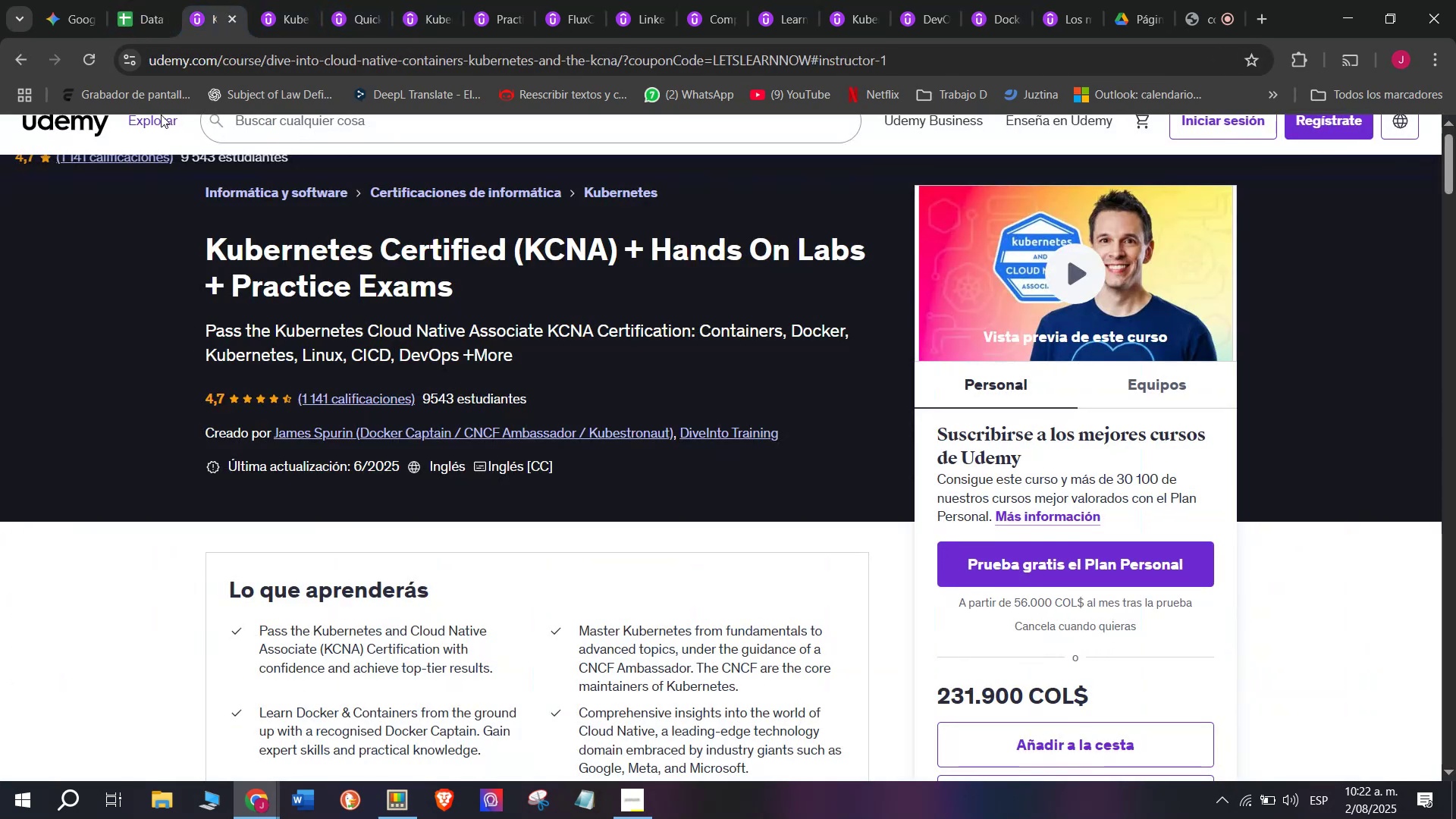 
left_click([149, 0])
 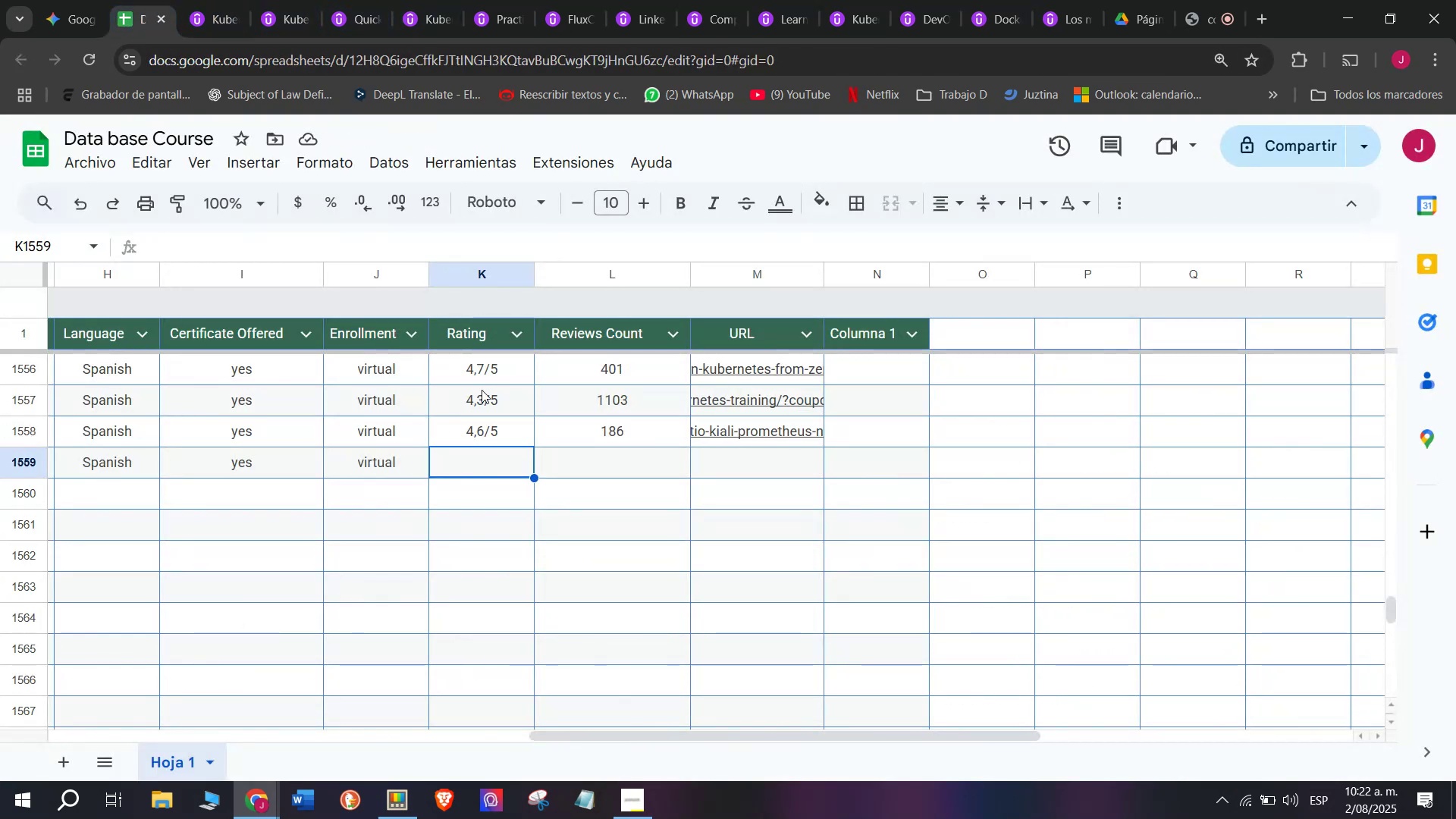 
left_click([482, 388])
 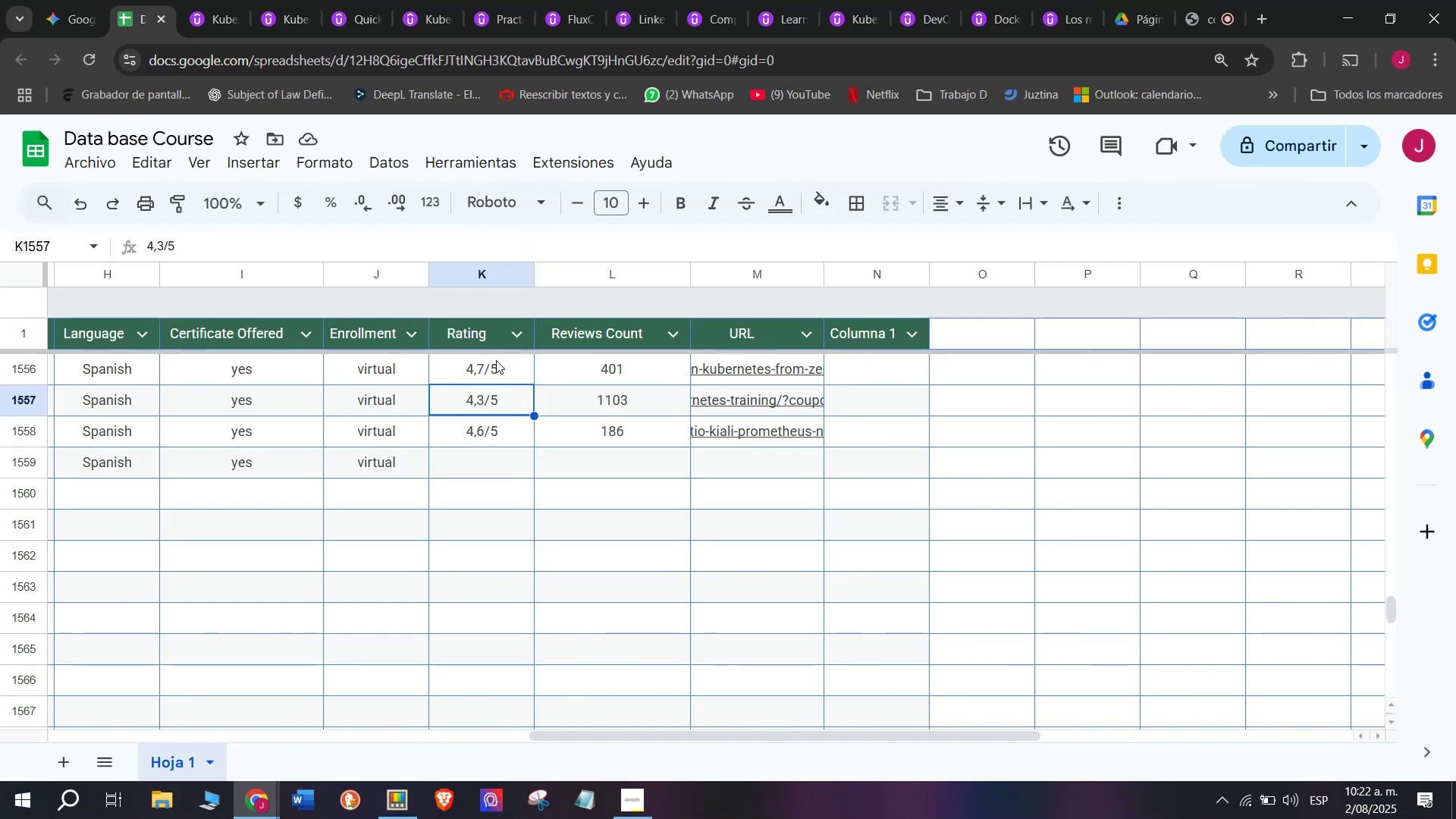 
left_click([496, 360])
 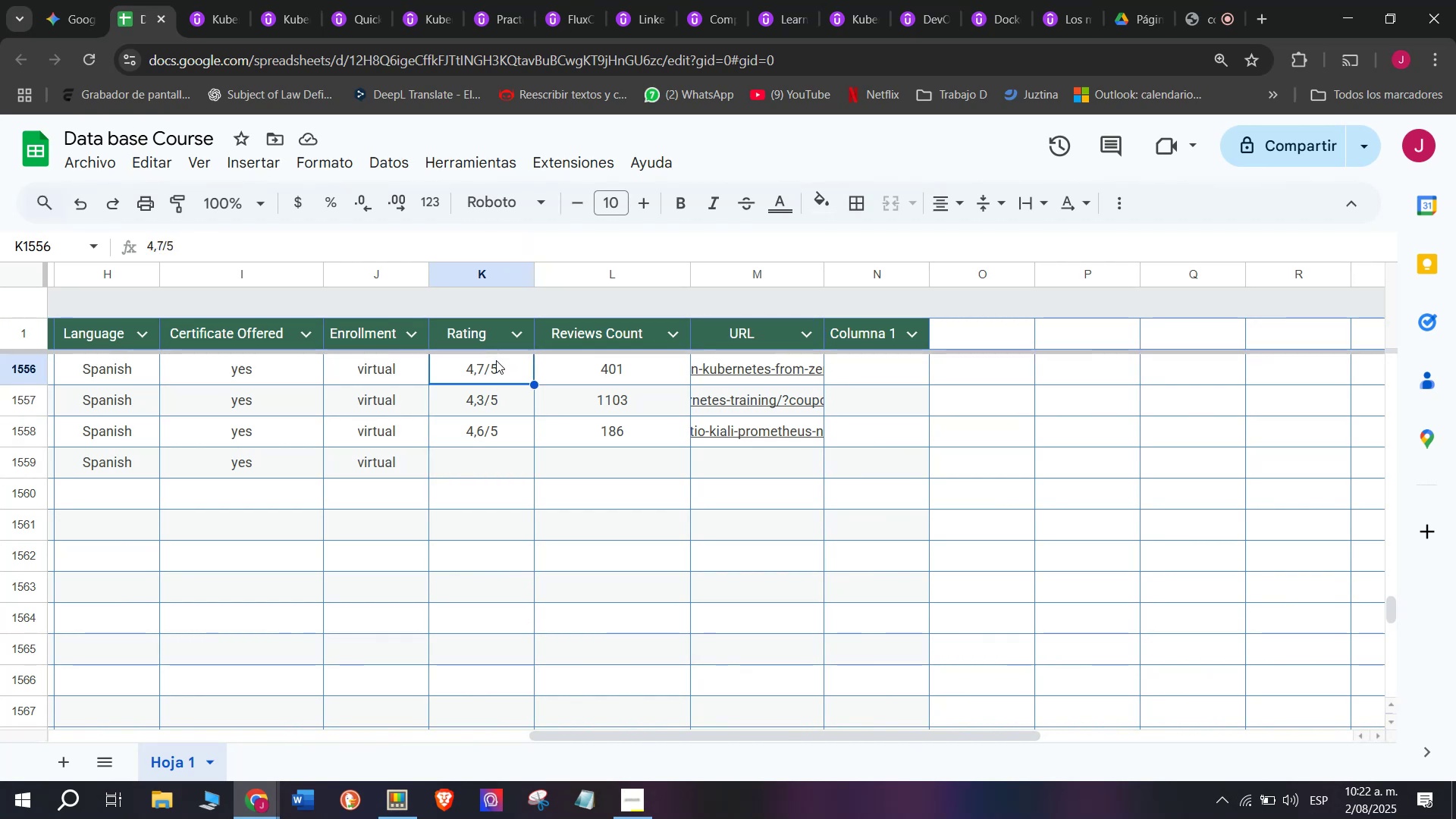 
key(Control+ControlLeft)
 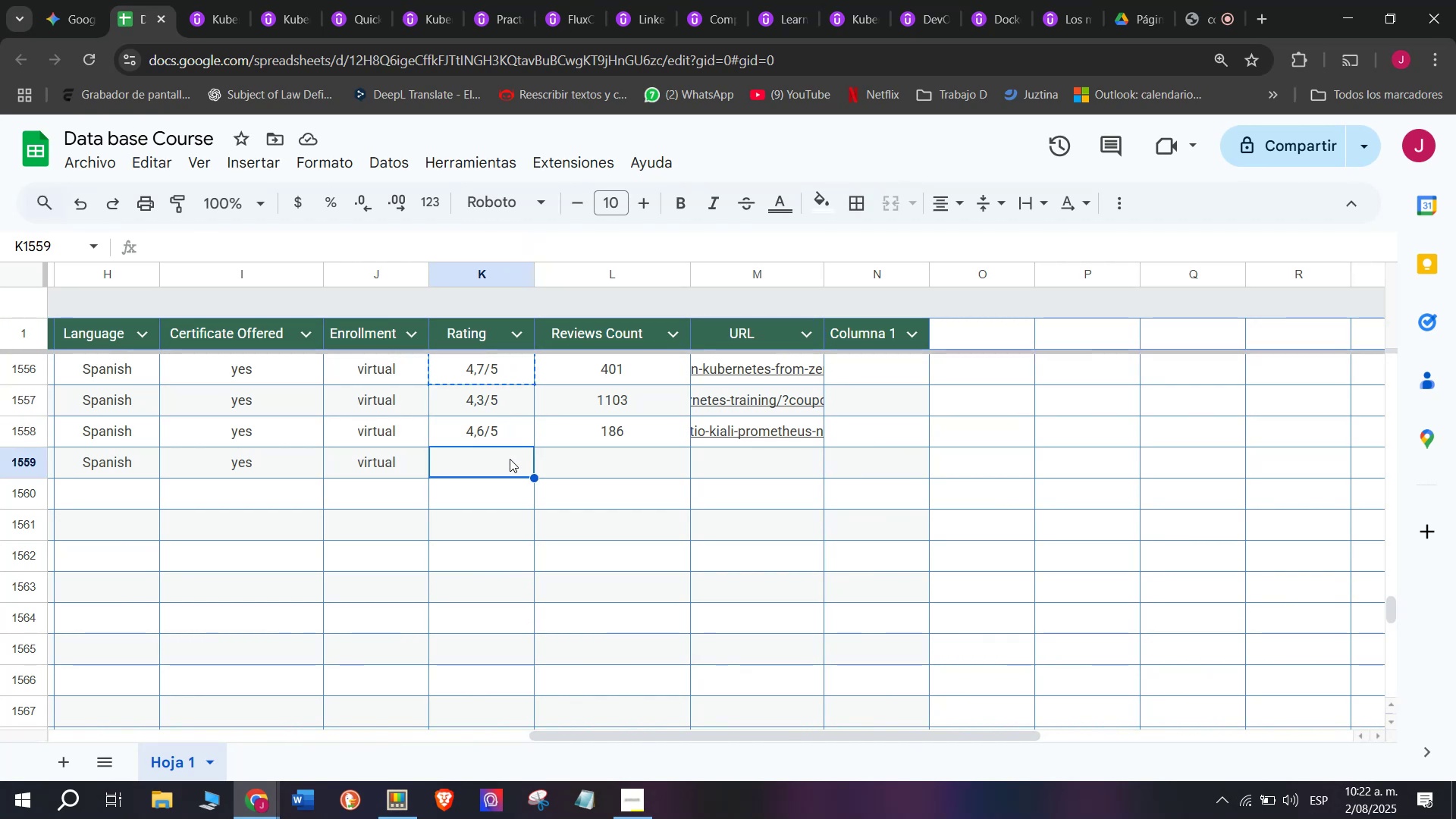 
key(Break)
 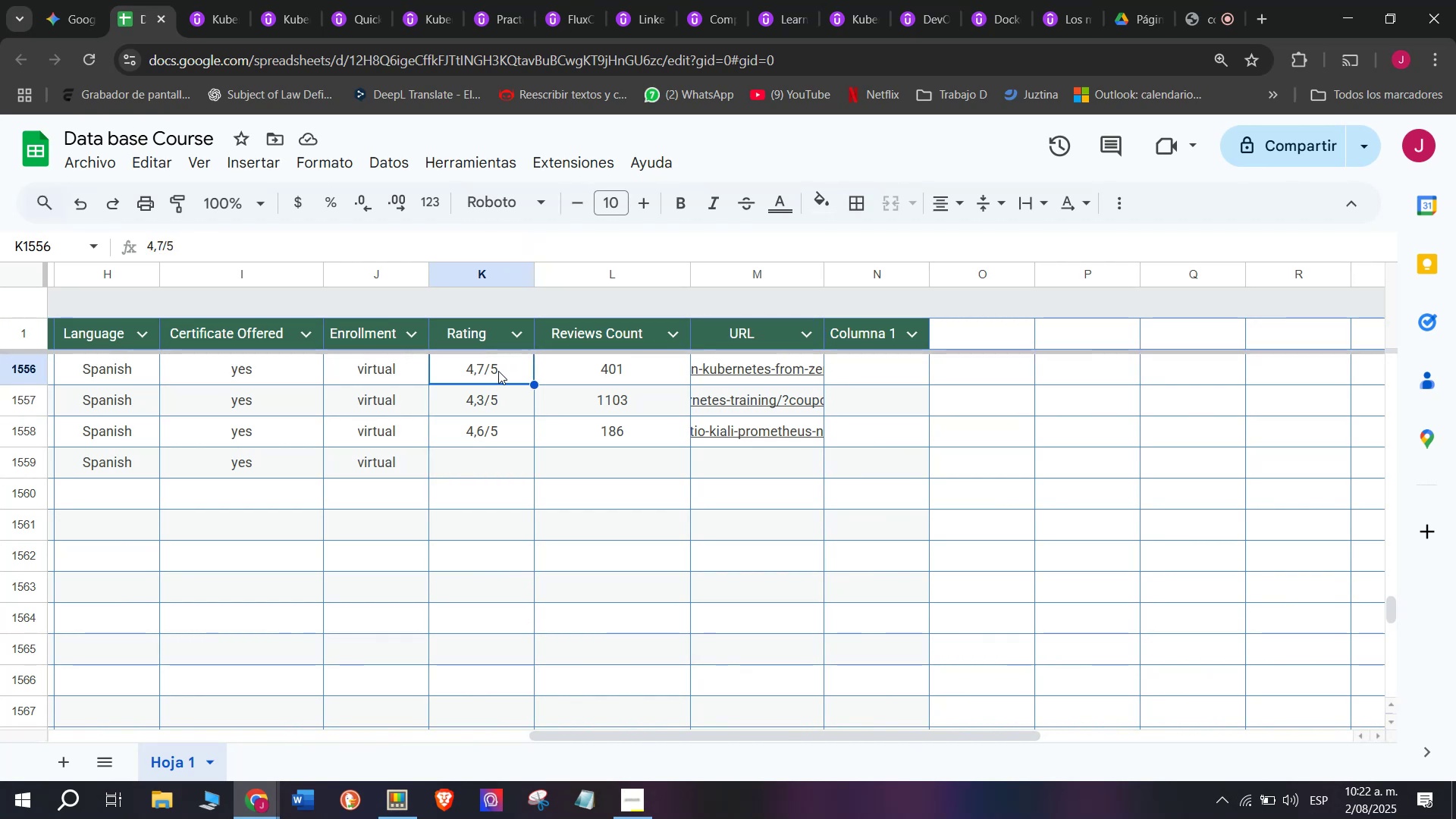 
key(Control+C)
 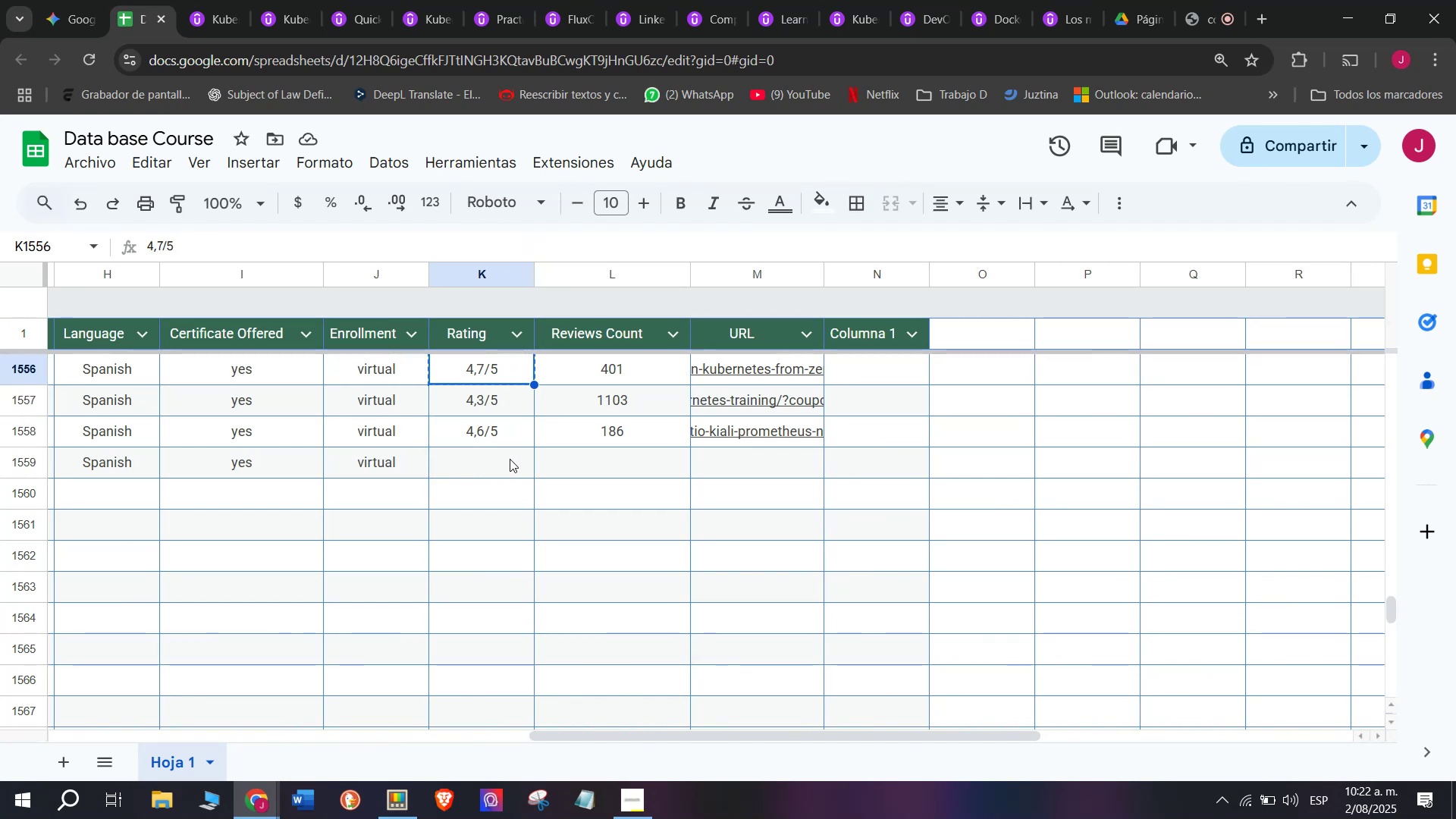 
left_click([510, 459])
 